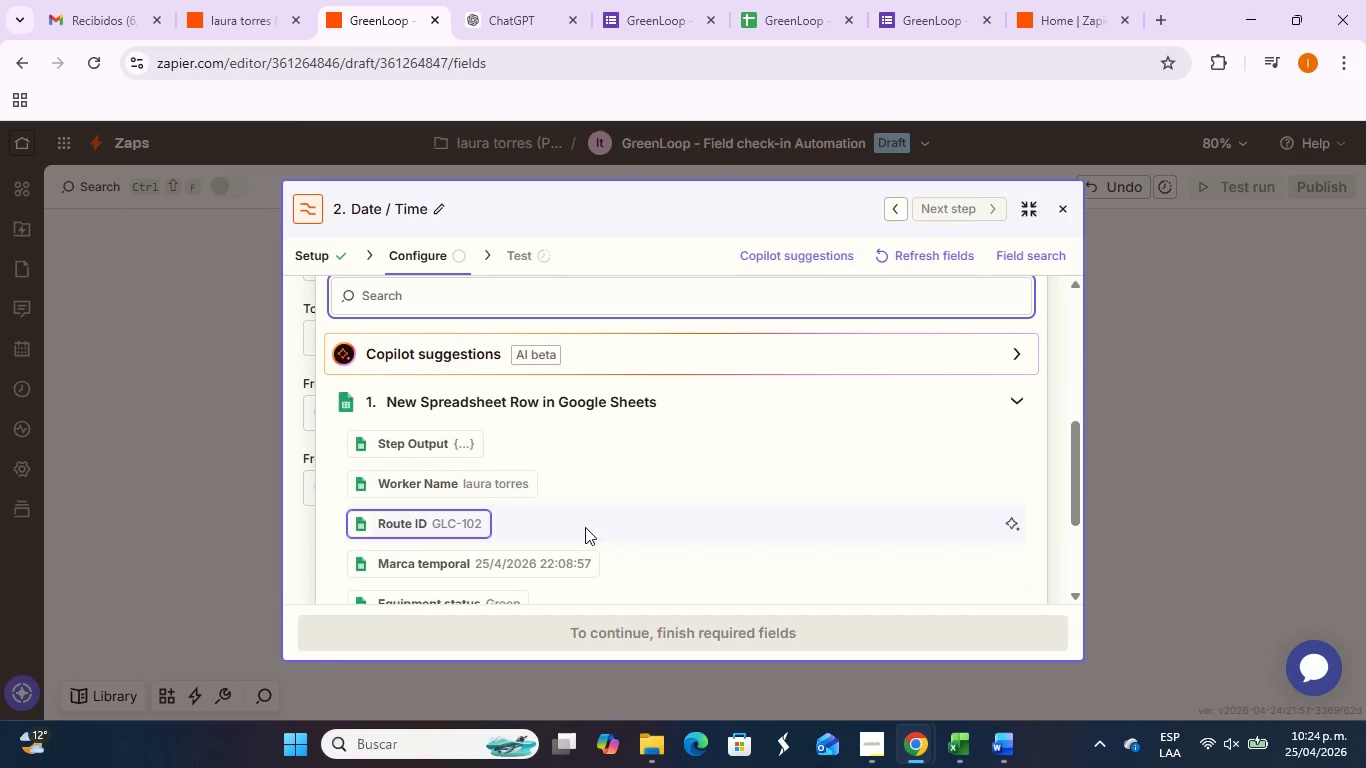 
left_click([560, 558])
 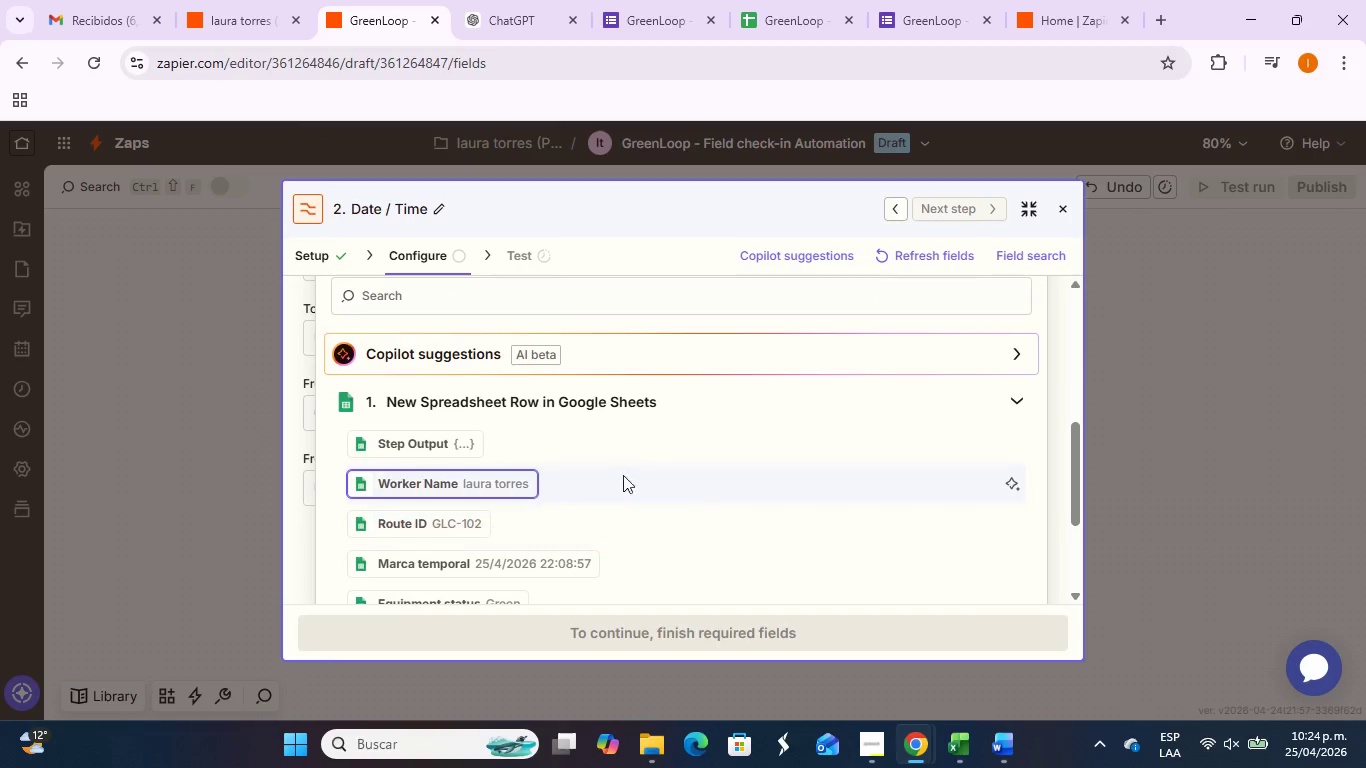 
scroll: coordinate [661, 473], scroll_direction: up, amount: 3.0
 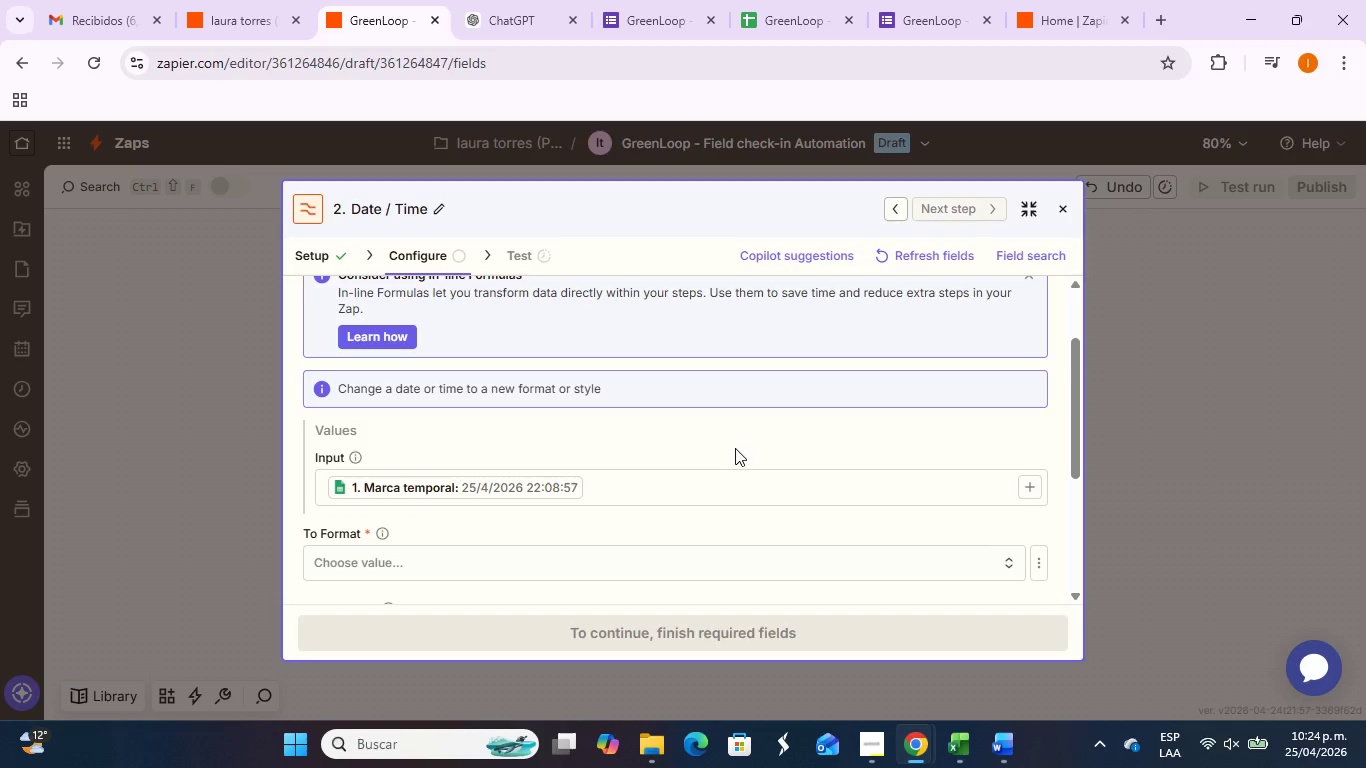 
scroll: coordinate [735, 448], scroll_direction: down, amount: 1.0
 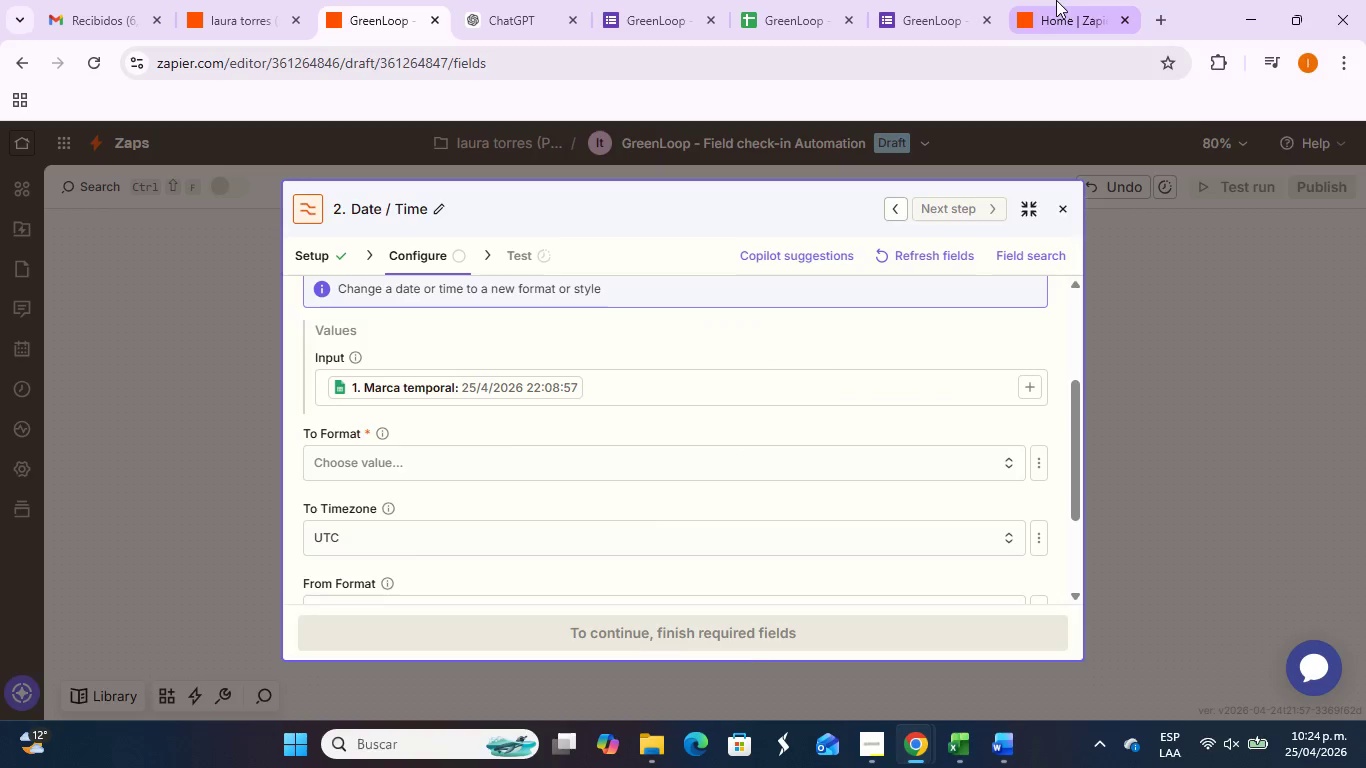 
left_click([1056, 0])
 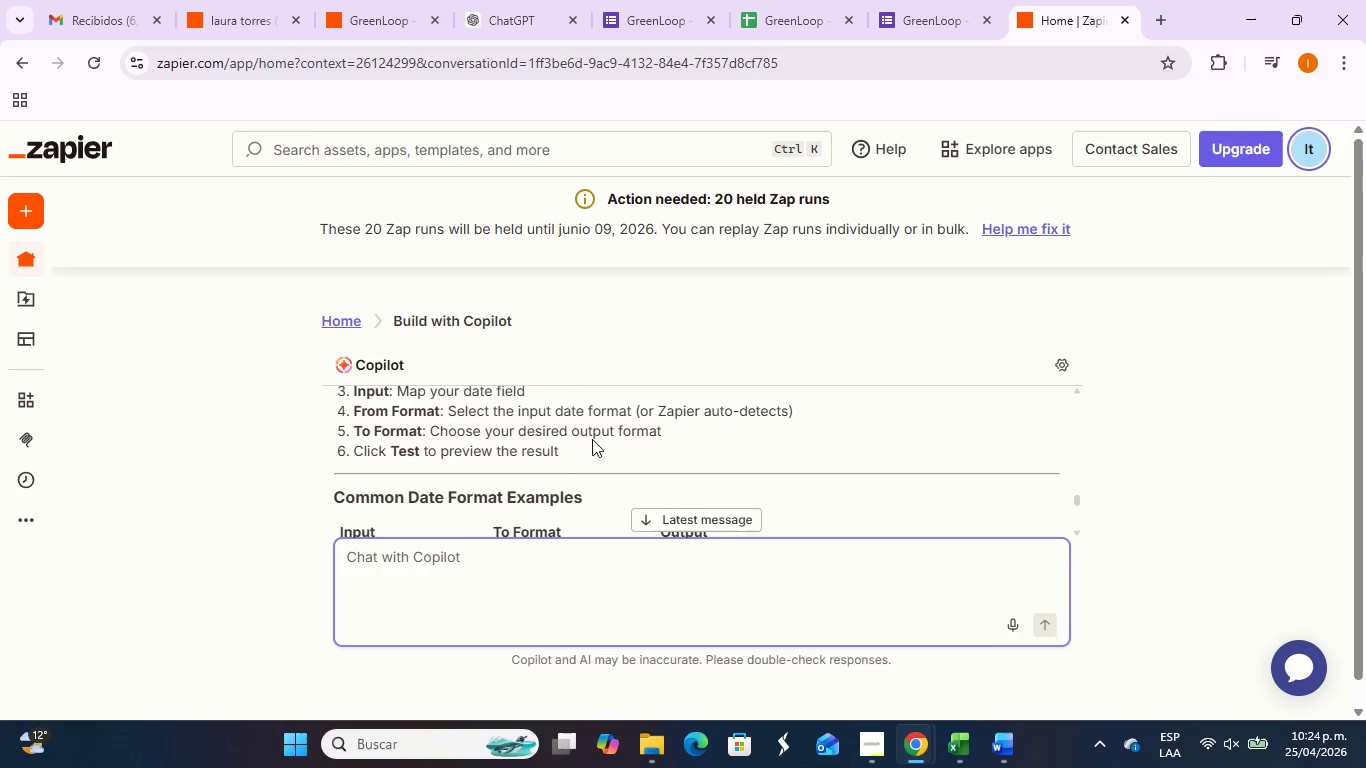 
left_click([408, 23])
 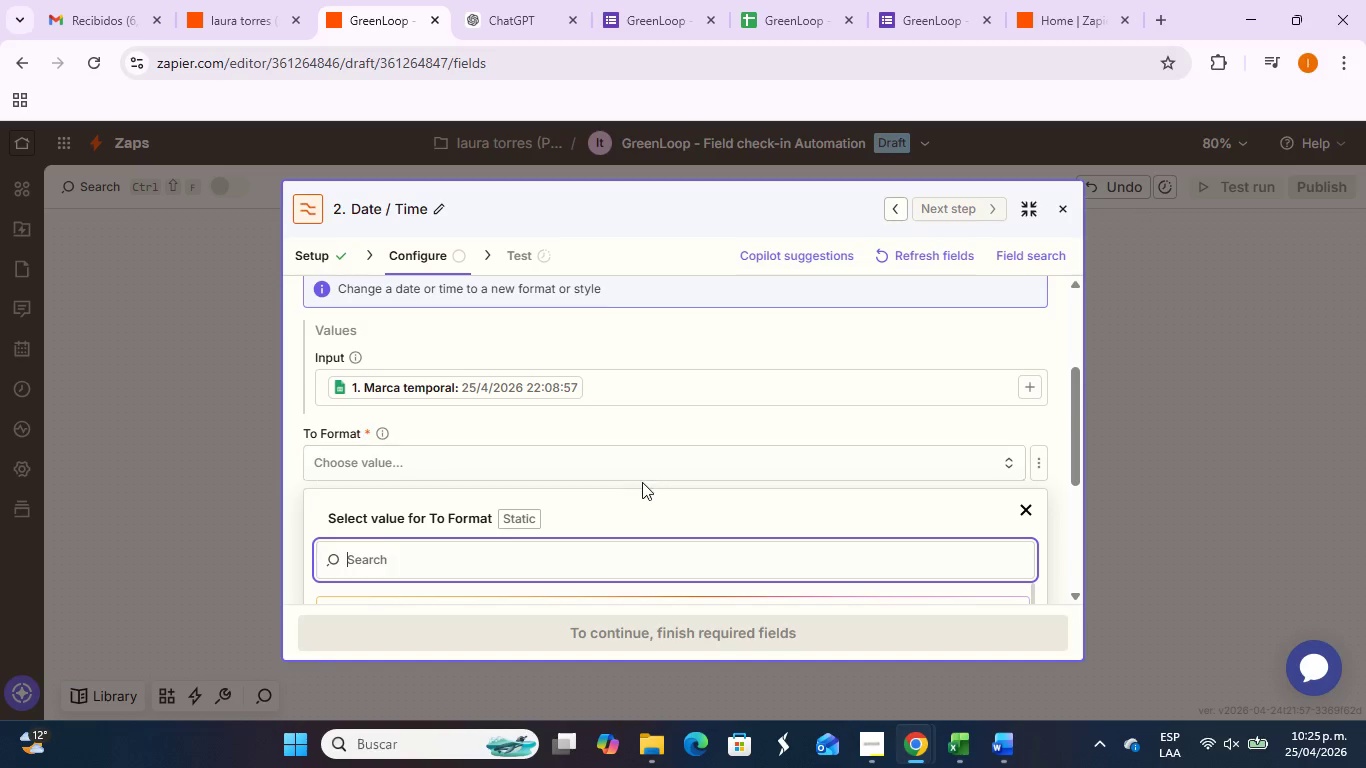 
scroll: coordinate [651, 520], scroll_direction: down, amount: 3.0
 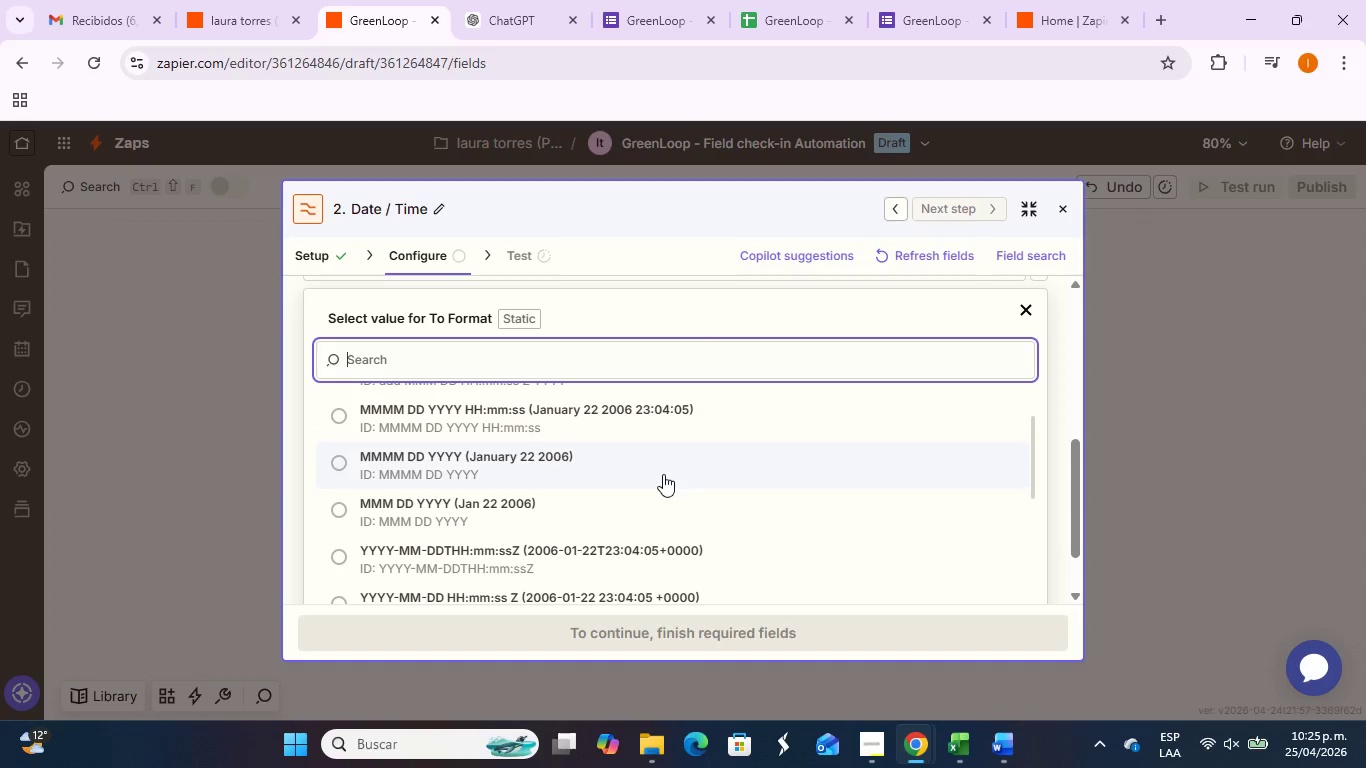 
left_click([688, 434])
 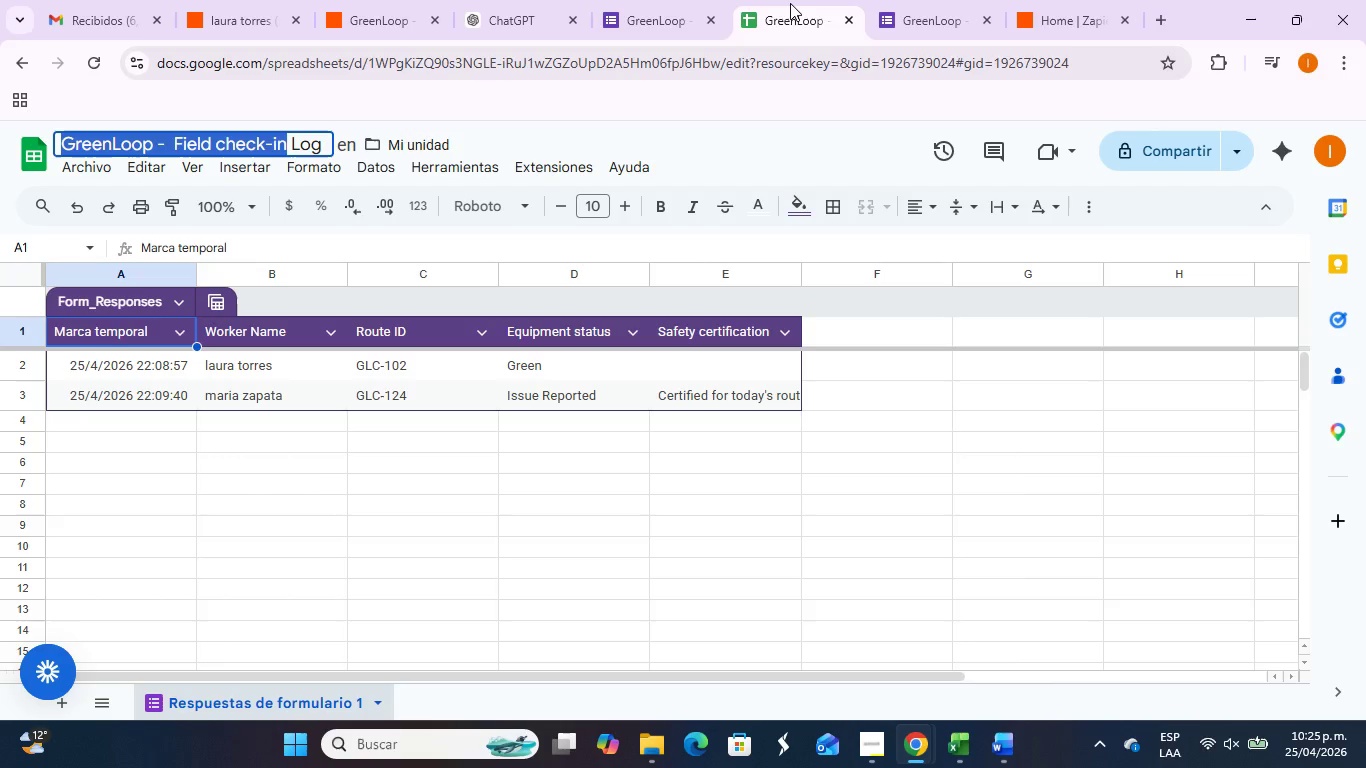 
wait(5.27)
 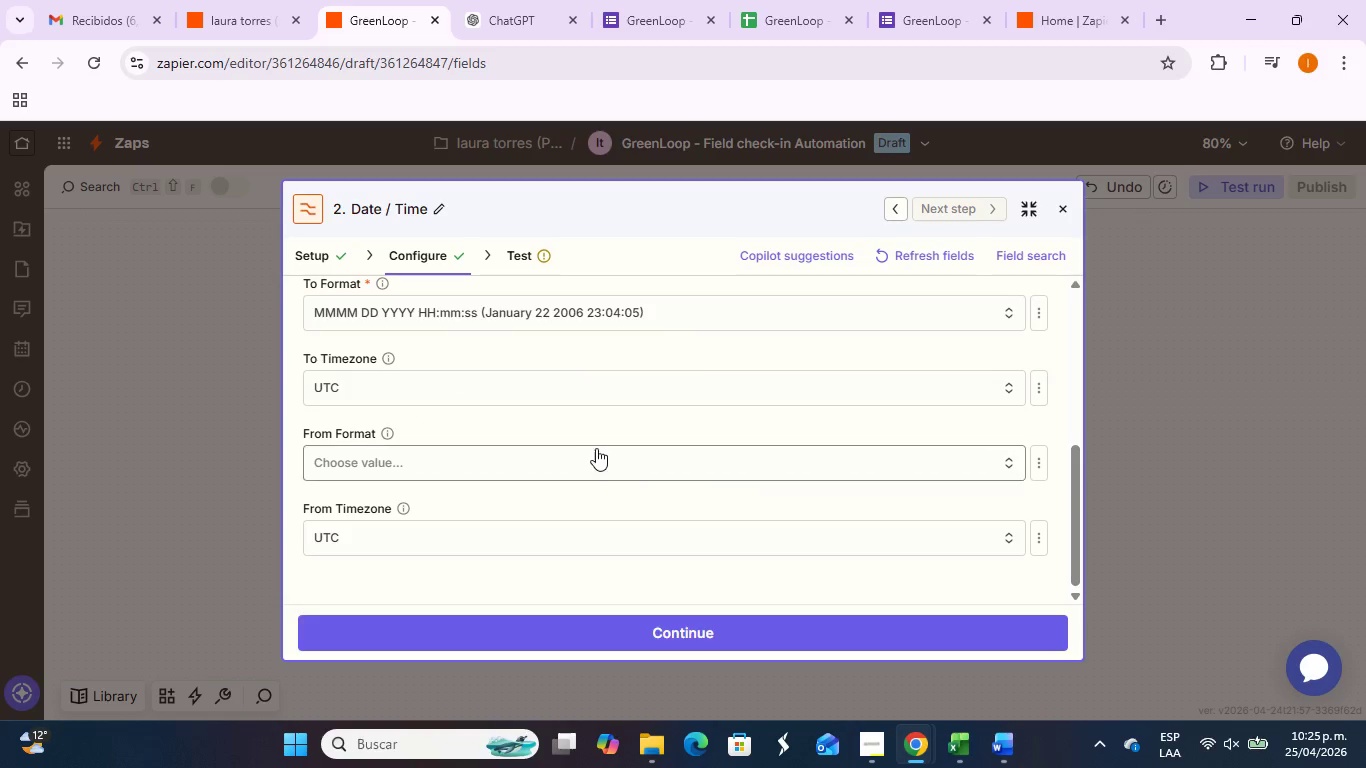 
left_click([502, 21])
 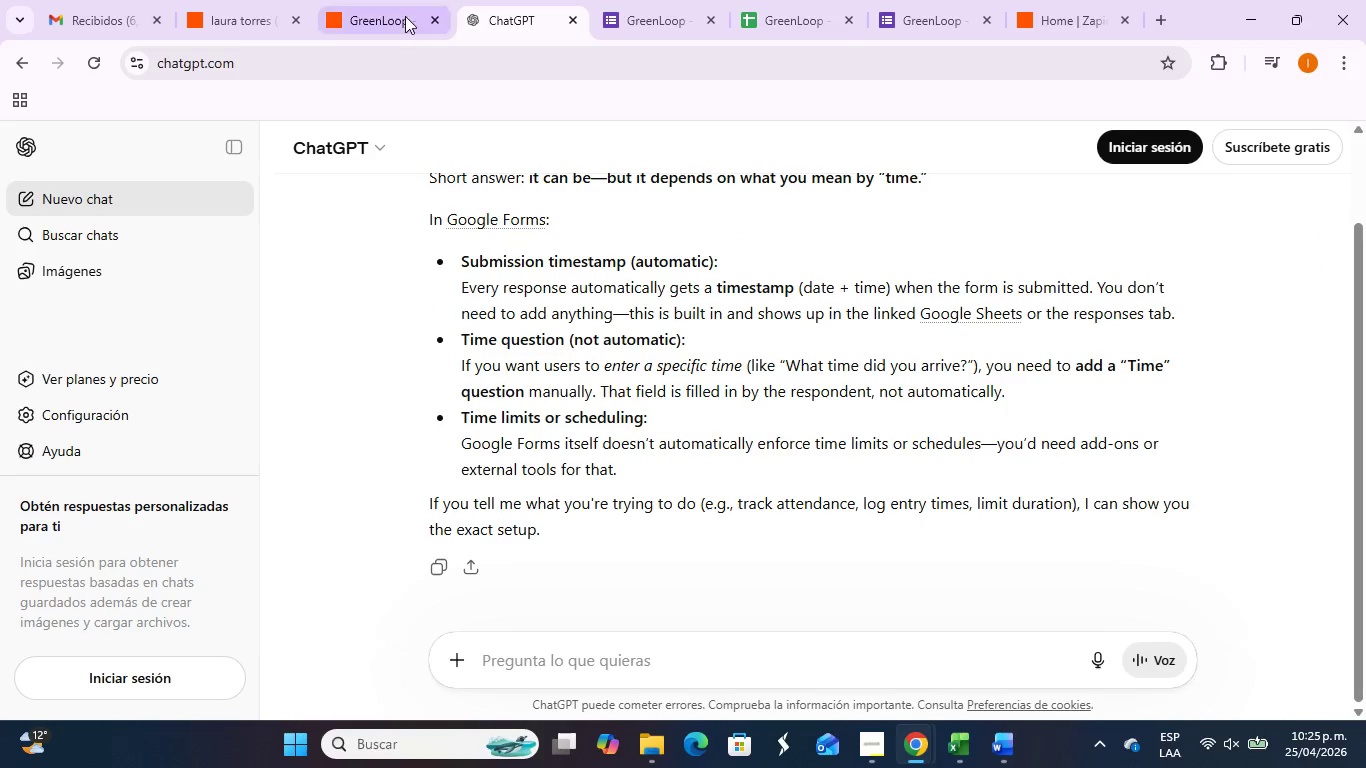 
left_click([405, 16])
 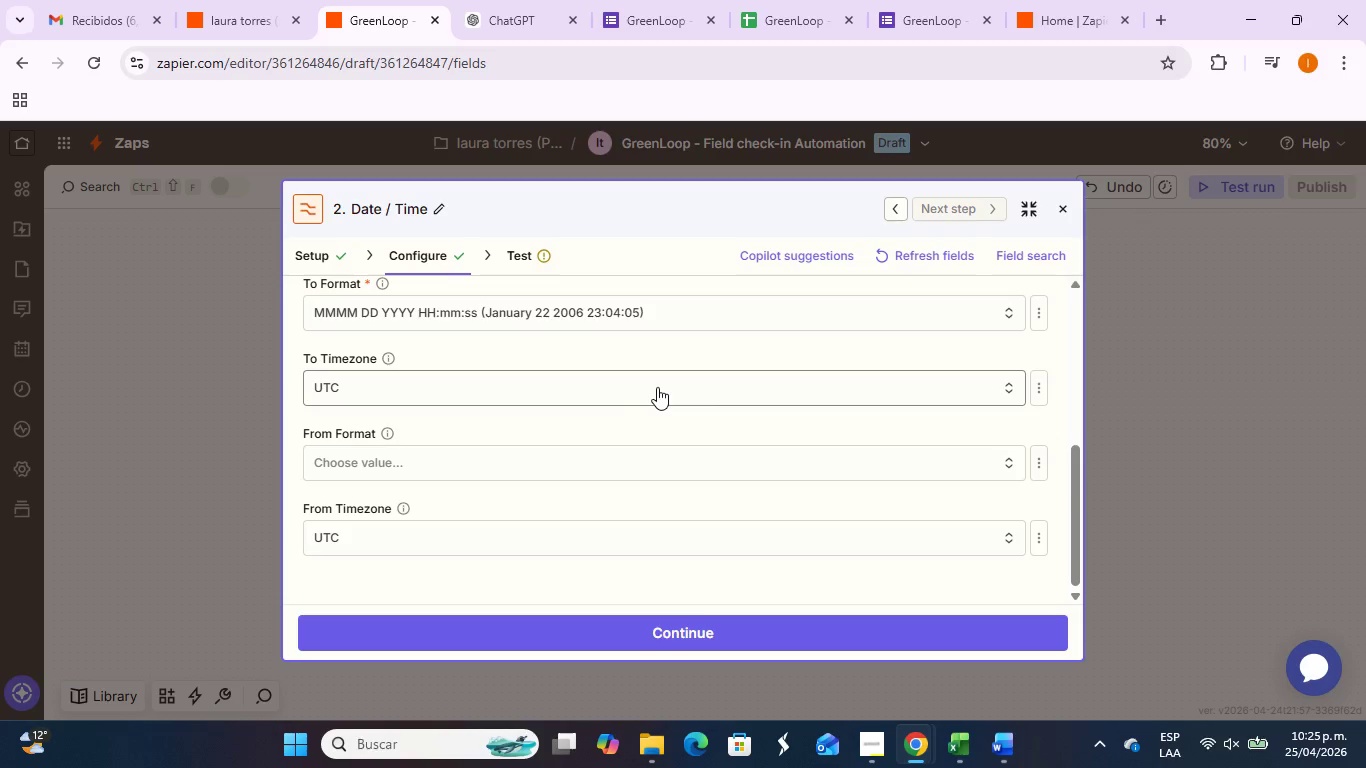 
left_click([657, 382])
 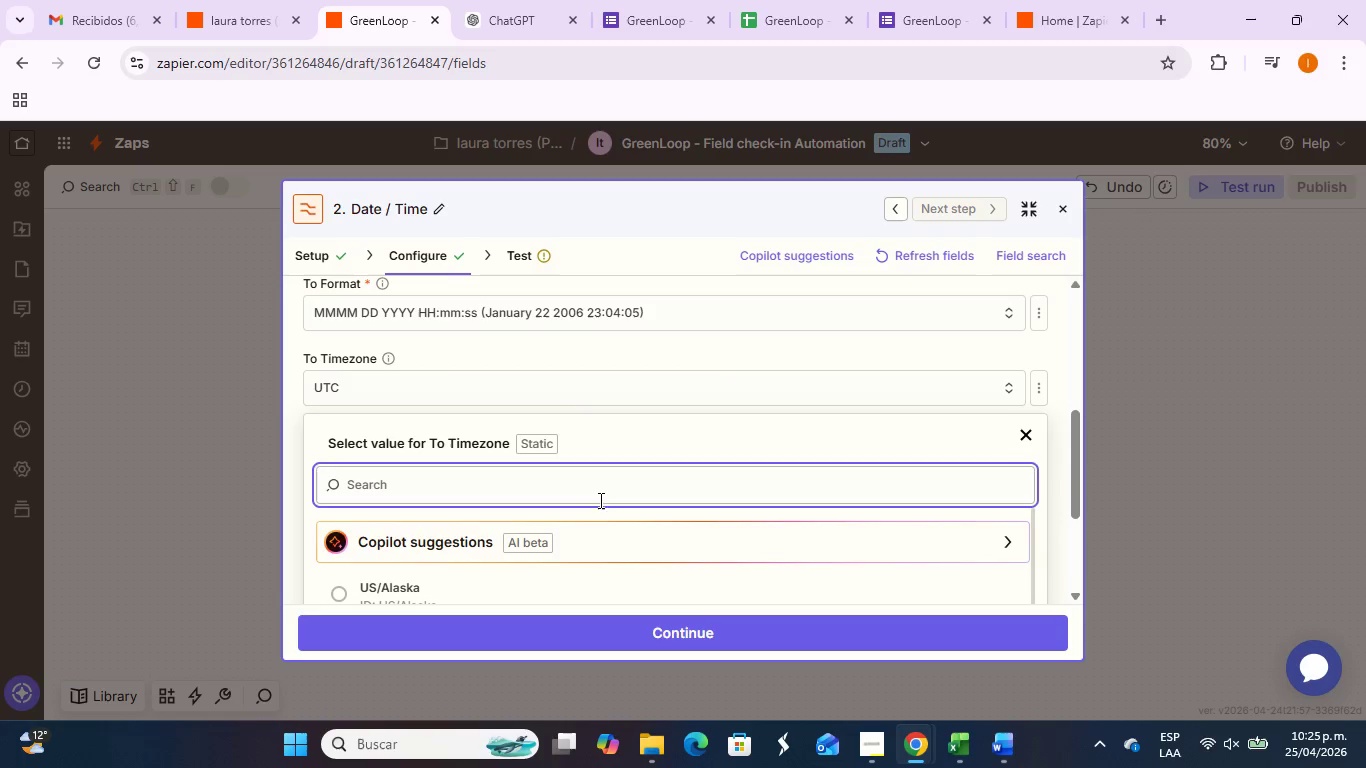 
scroll: coordinate [596, 511], scroll_direction: down, amount: 1.0
 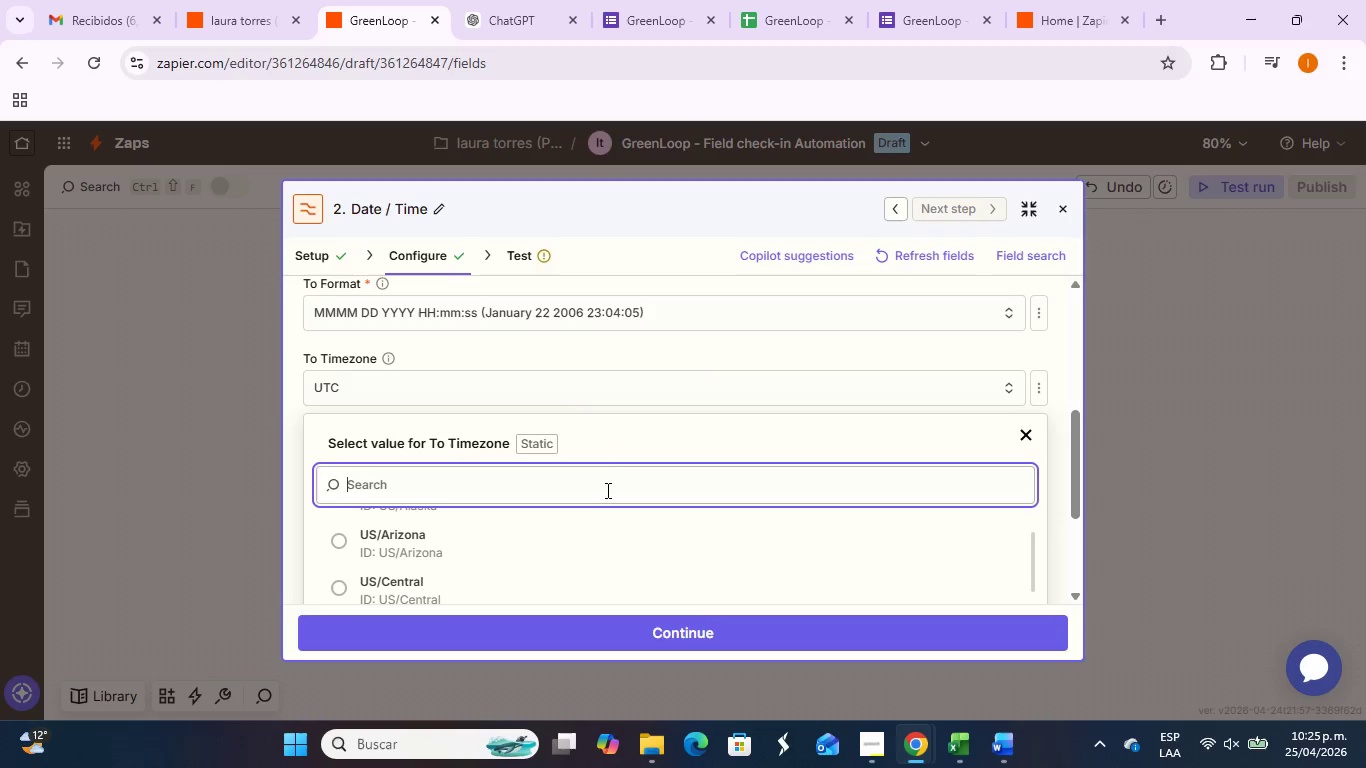 
type(ame)
 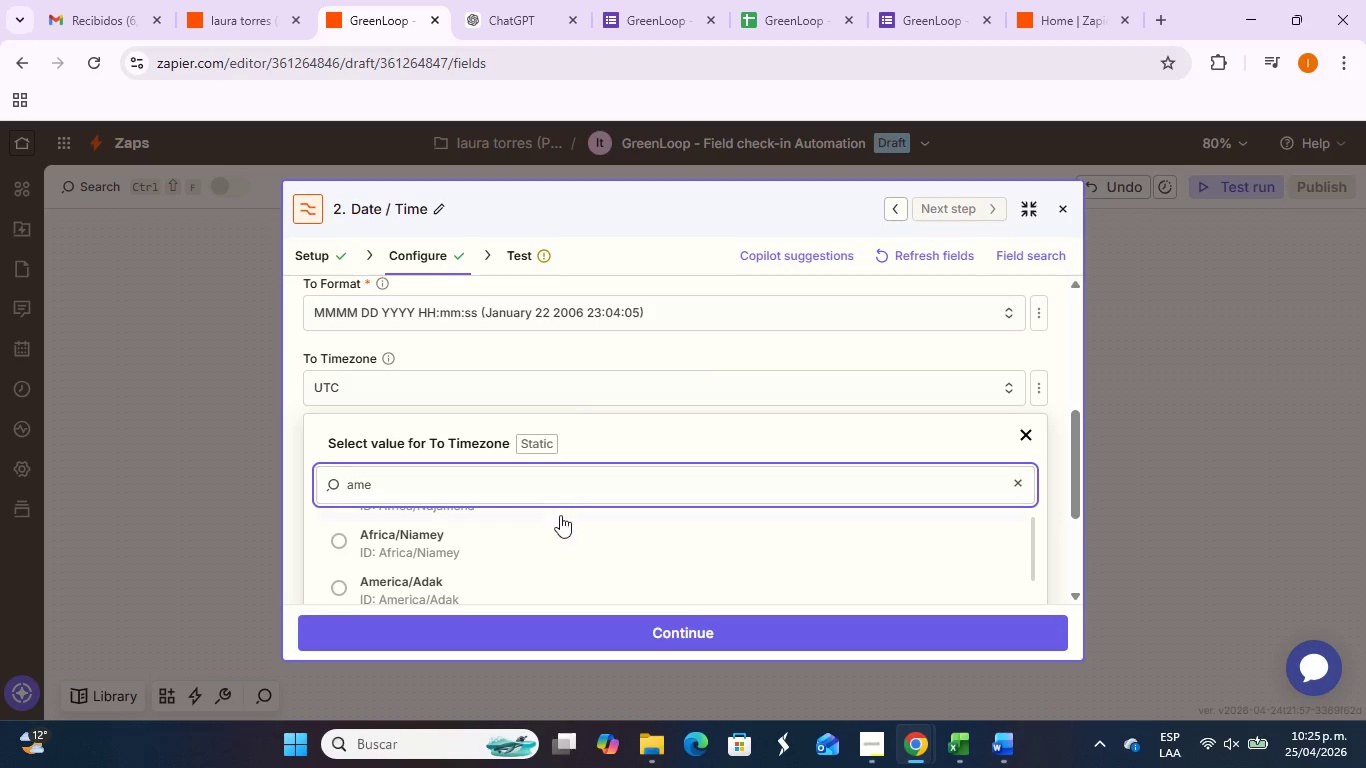 
key(R)
 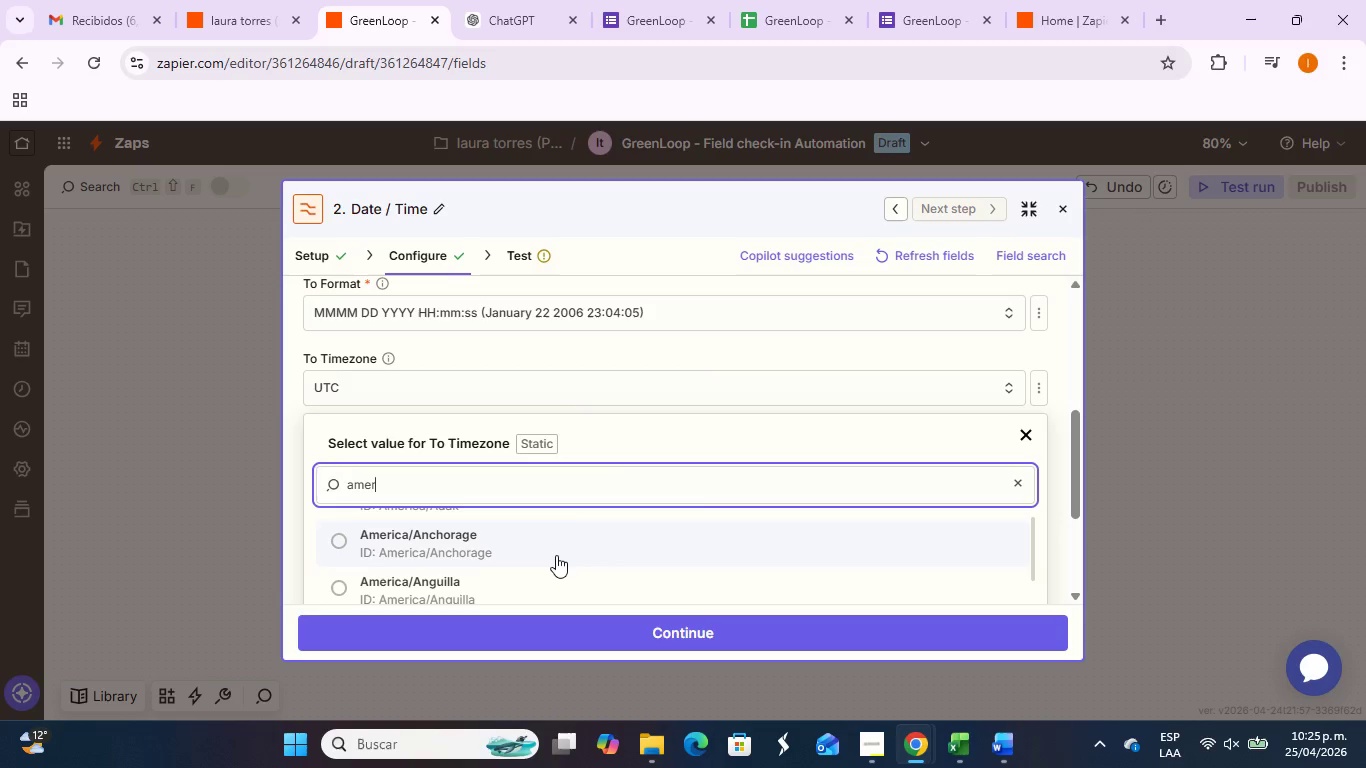 
scroll: coordinate [556, 556], scroll_direction: up, amount: 4.0
 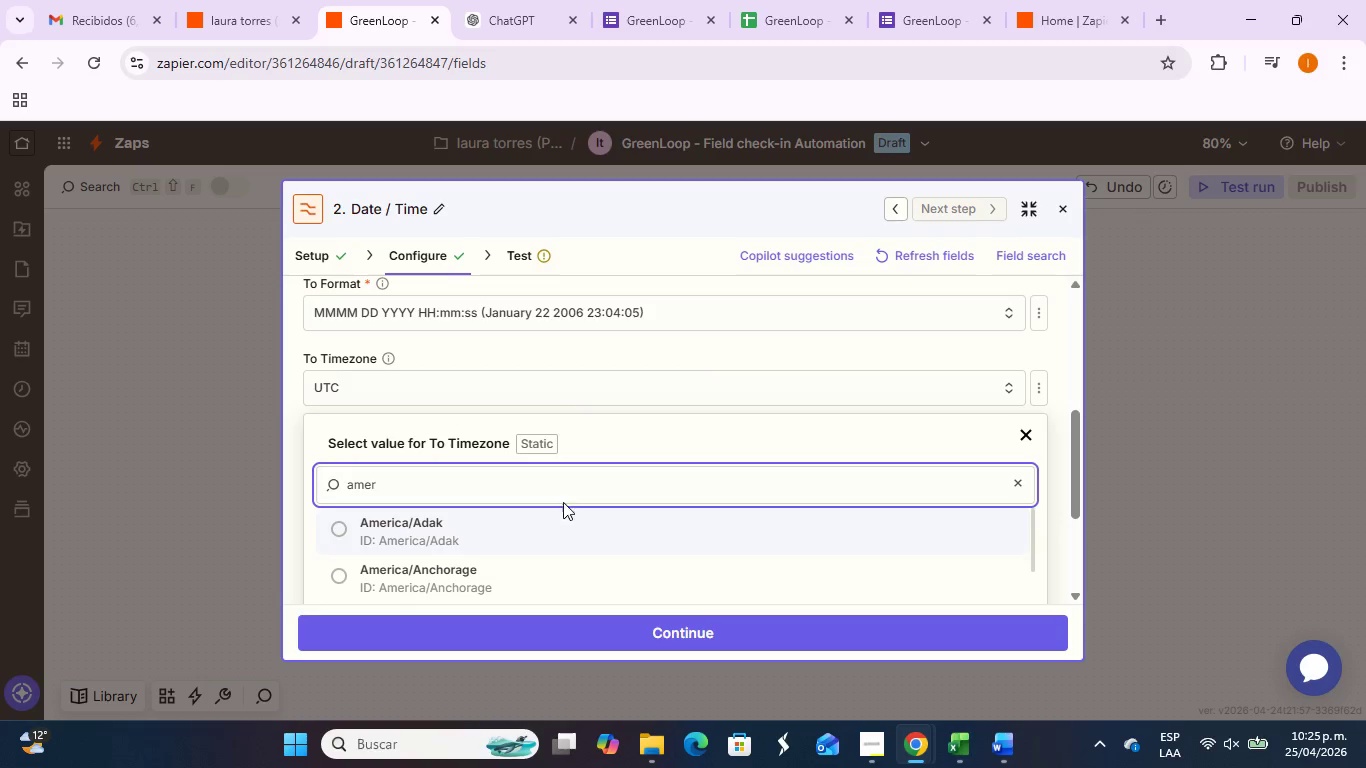 
type(ica)
 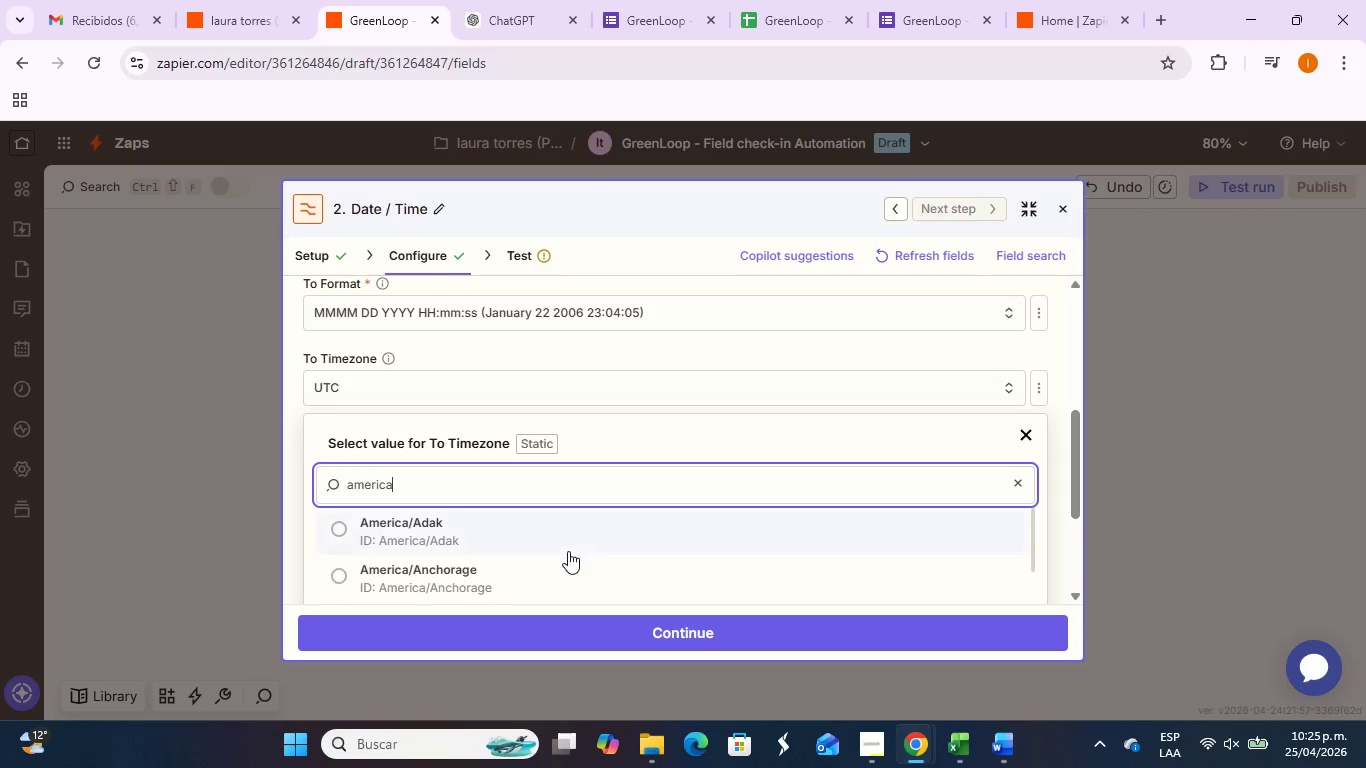 
scroll: coordinate [569, 540], scroll_direction: down, amount: 5.0
 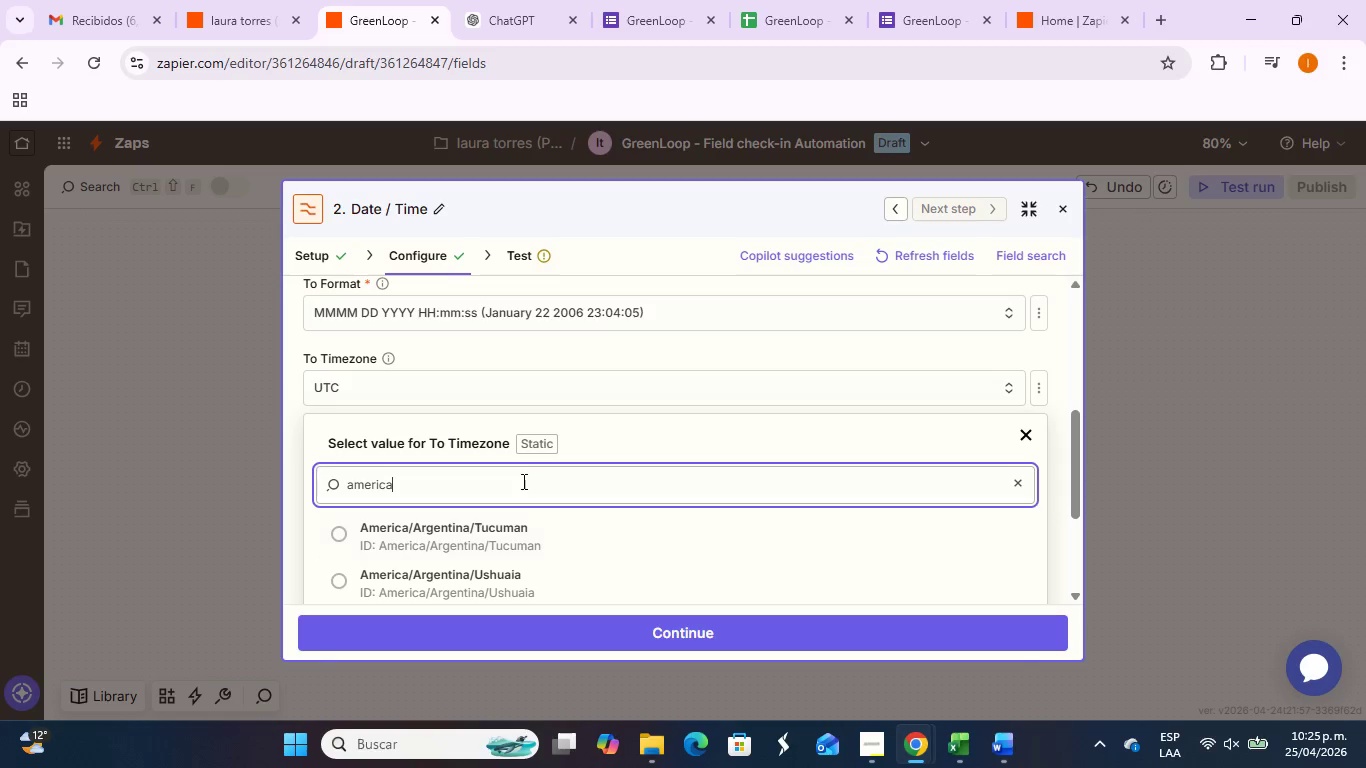 
left_click_drag(start_coordinate=[521, 480], to_coordinate=[337, 499])
 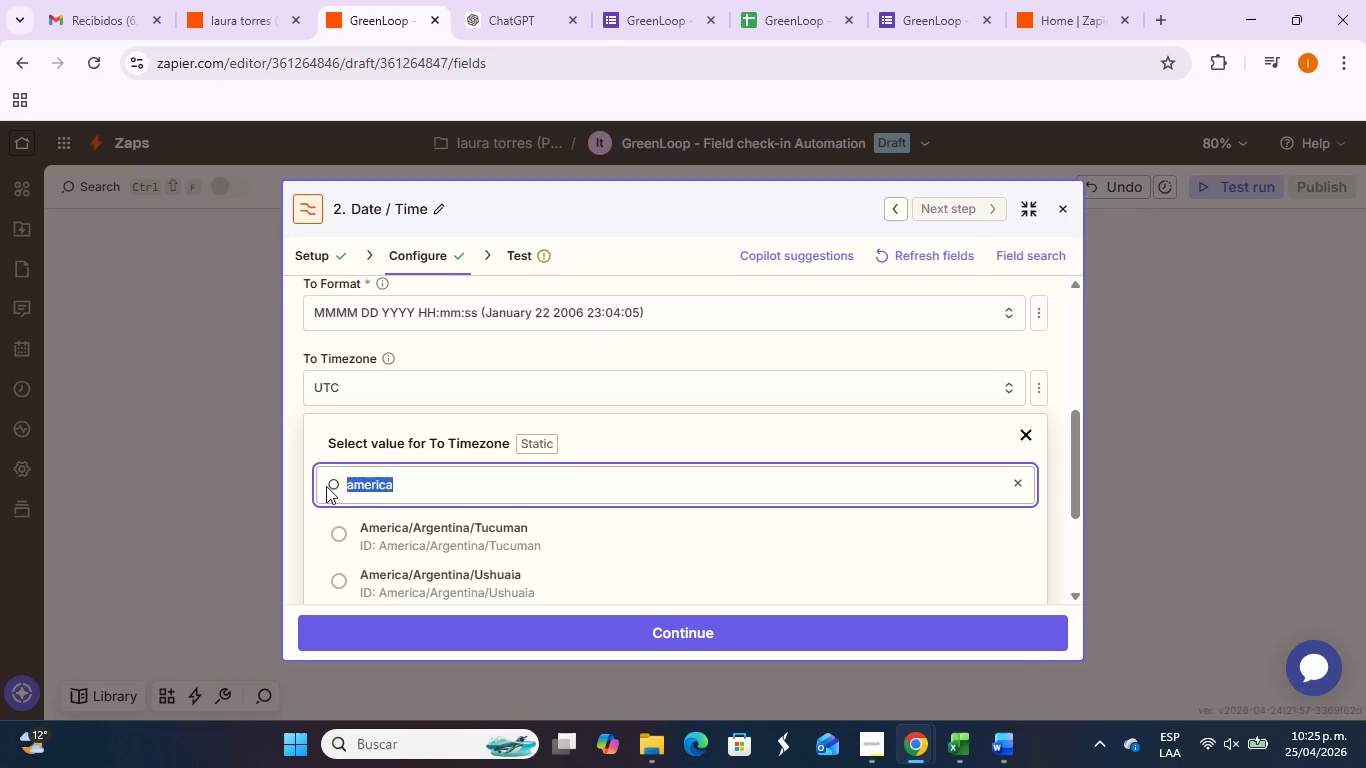 
type(bogo)
 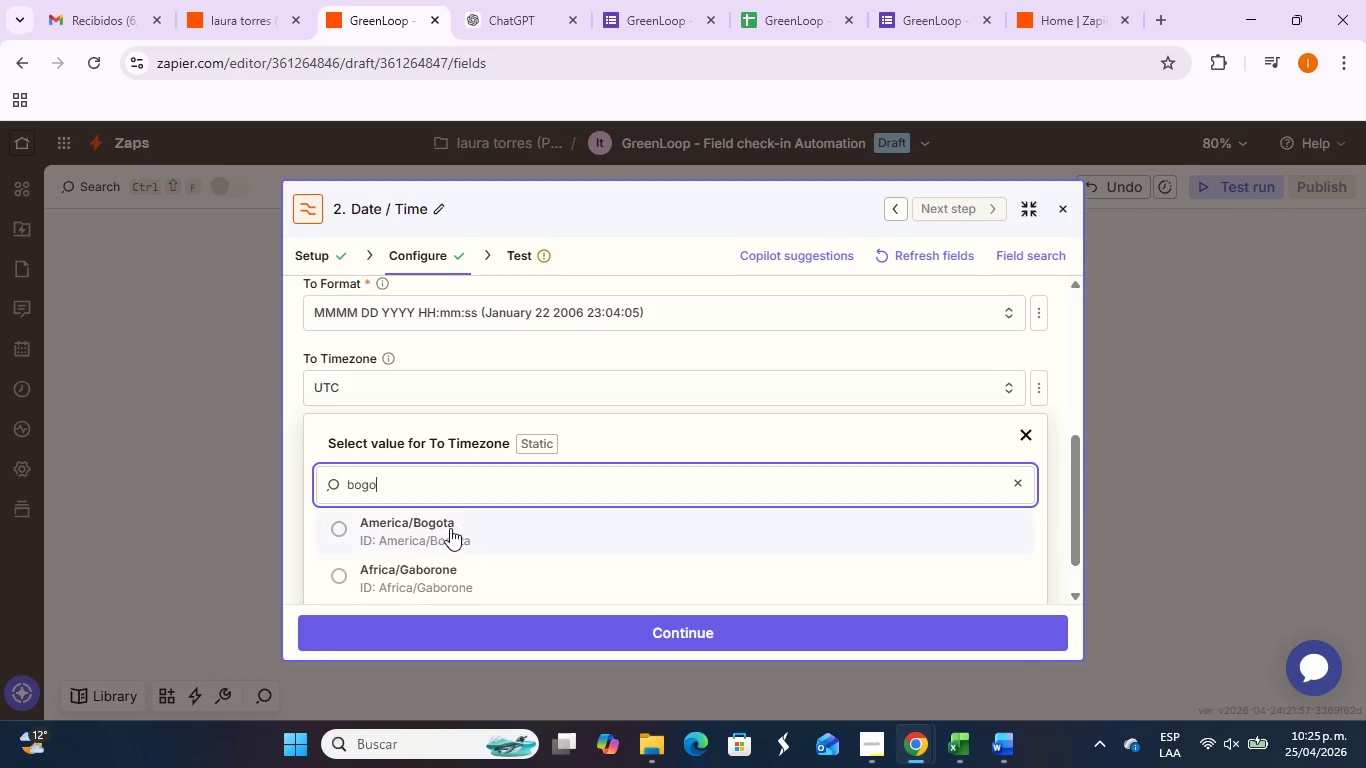 
left_click([450, 528])
 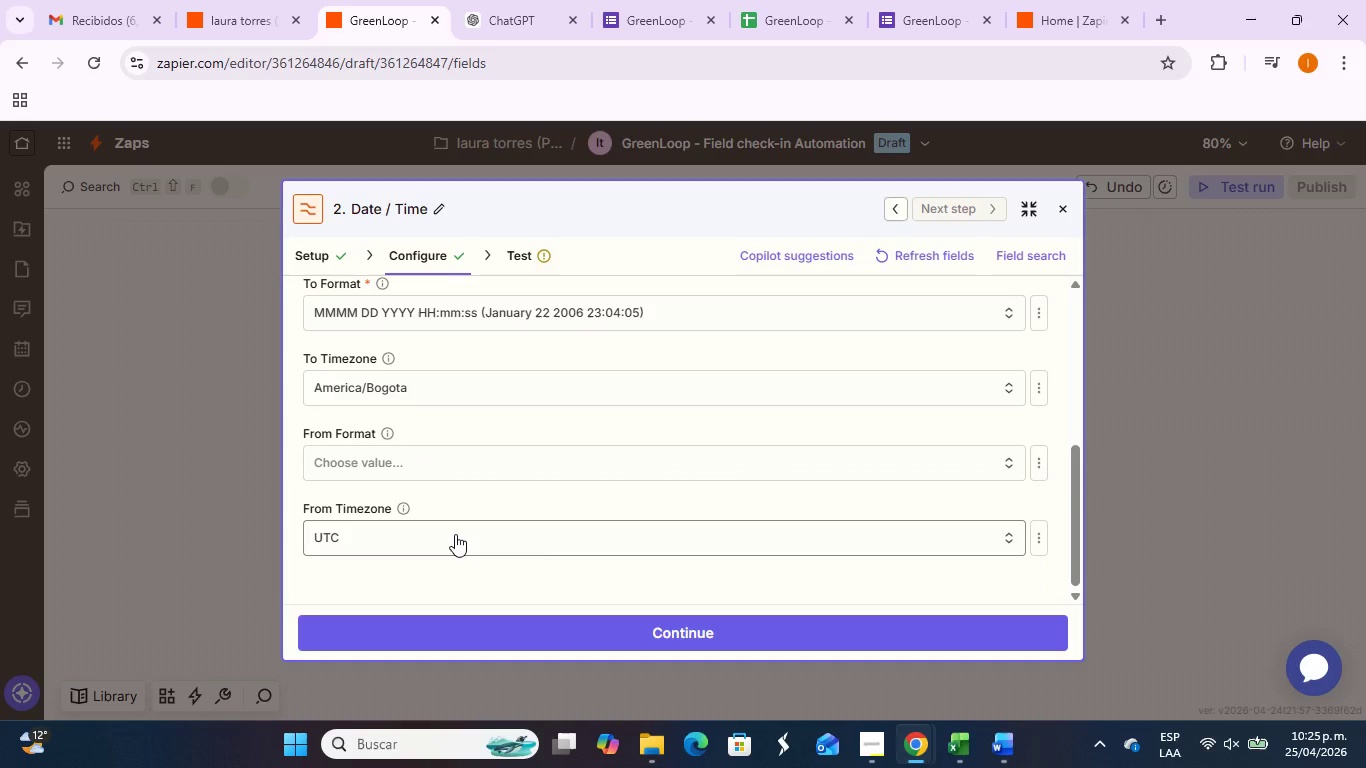 
left_click([455, 534])
 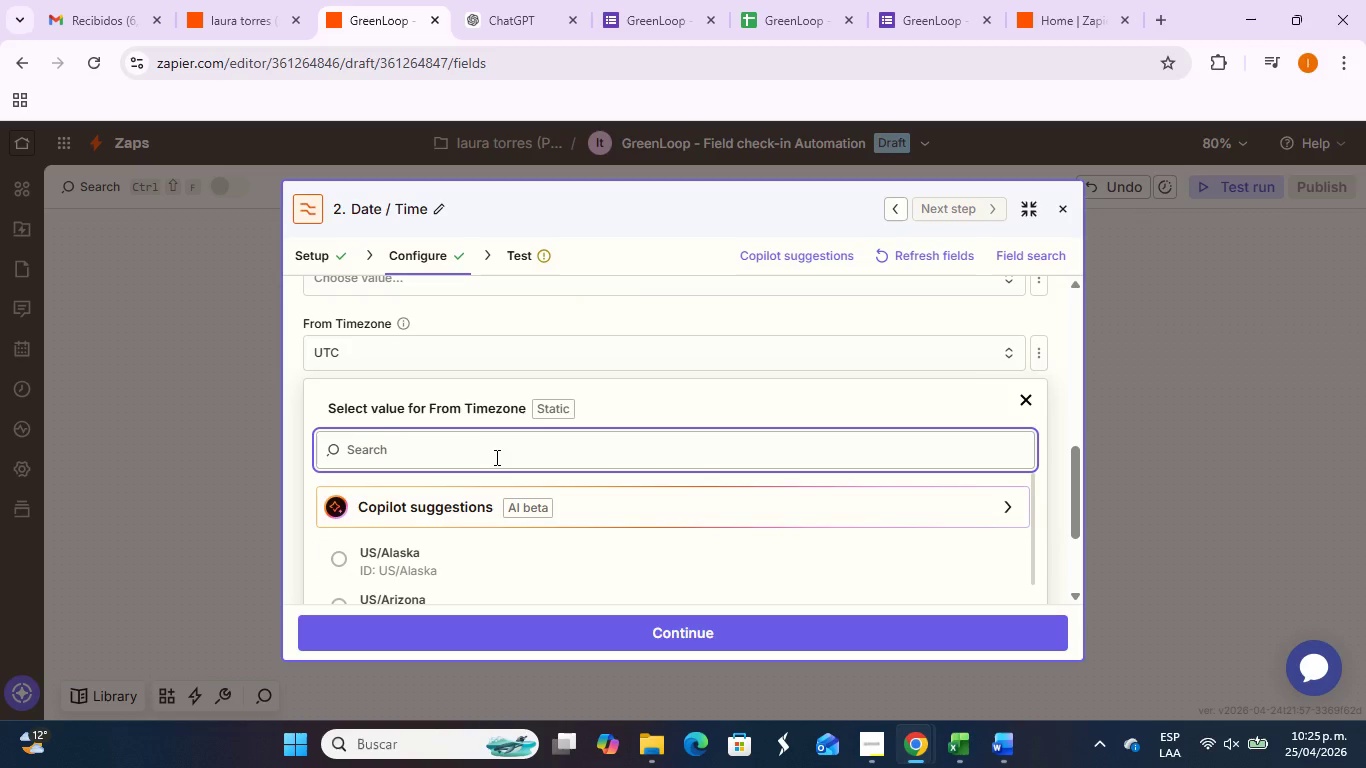 
type(bo)
 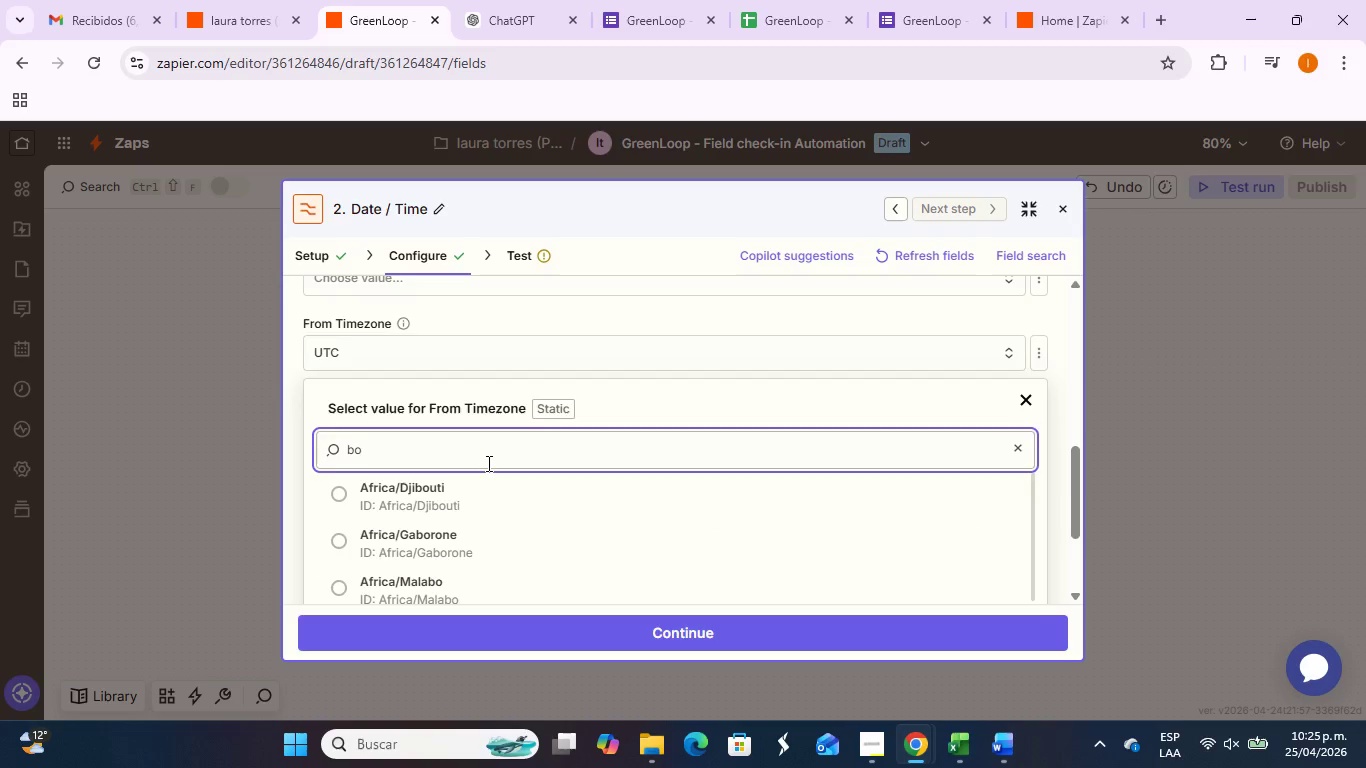 
type(go)
 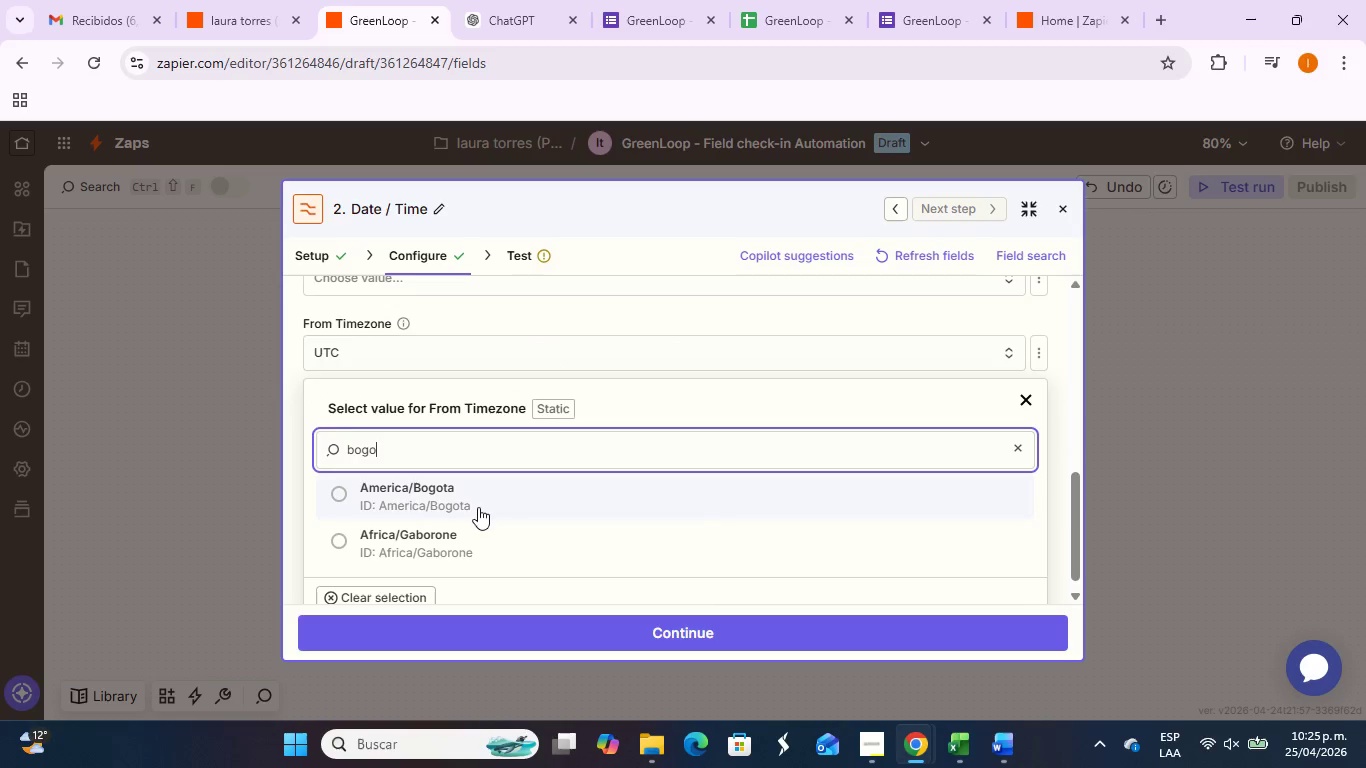 
left_click([478, 507])
 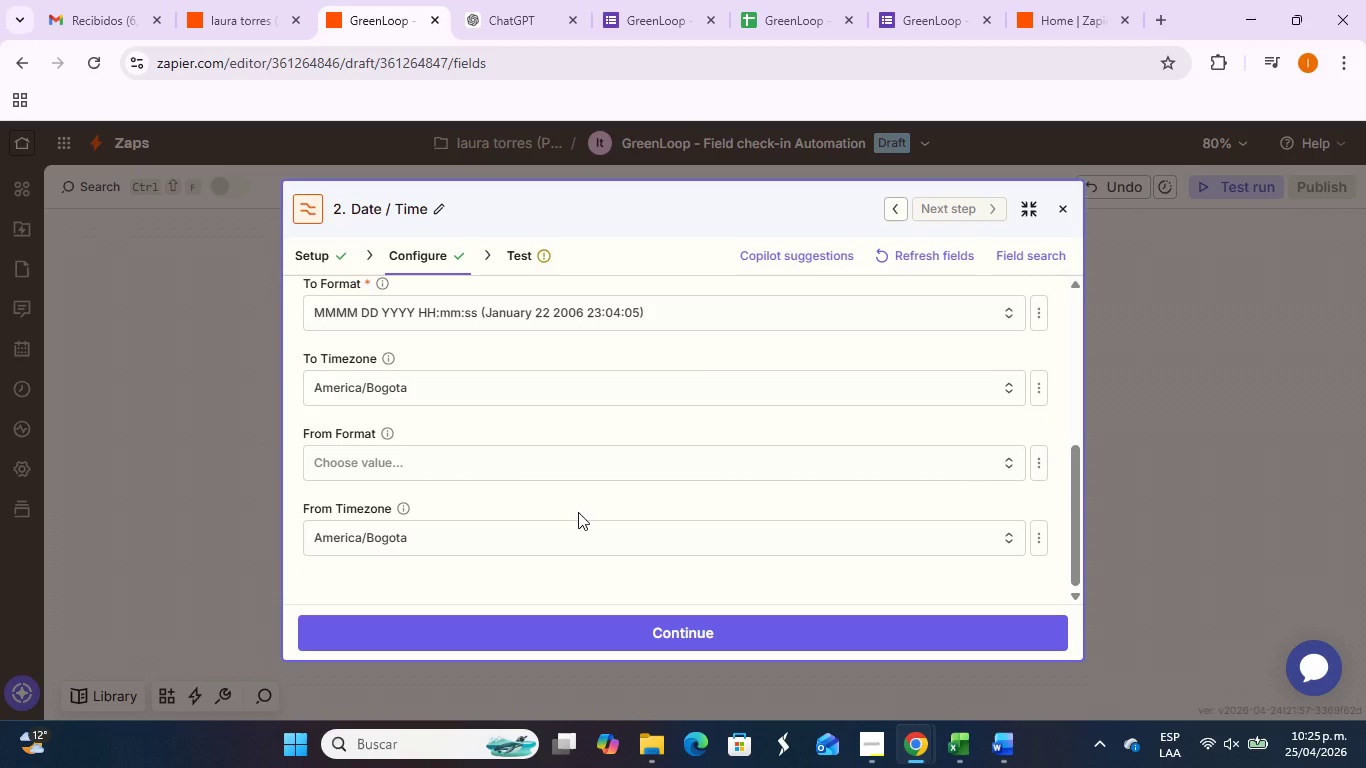 
wait(9.44)
 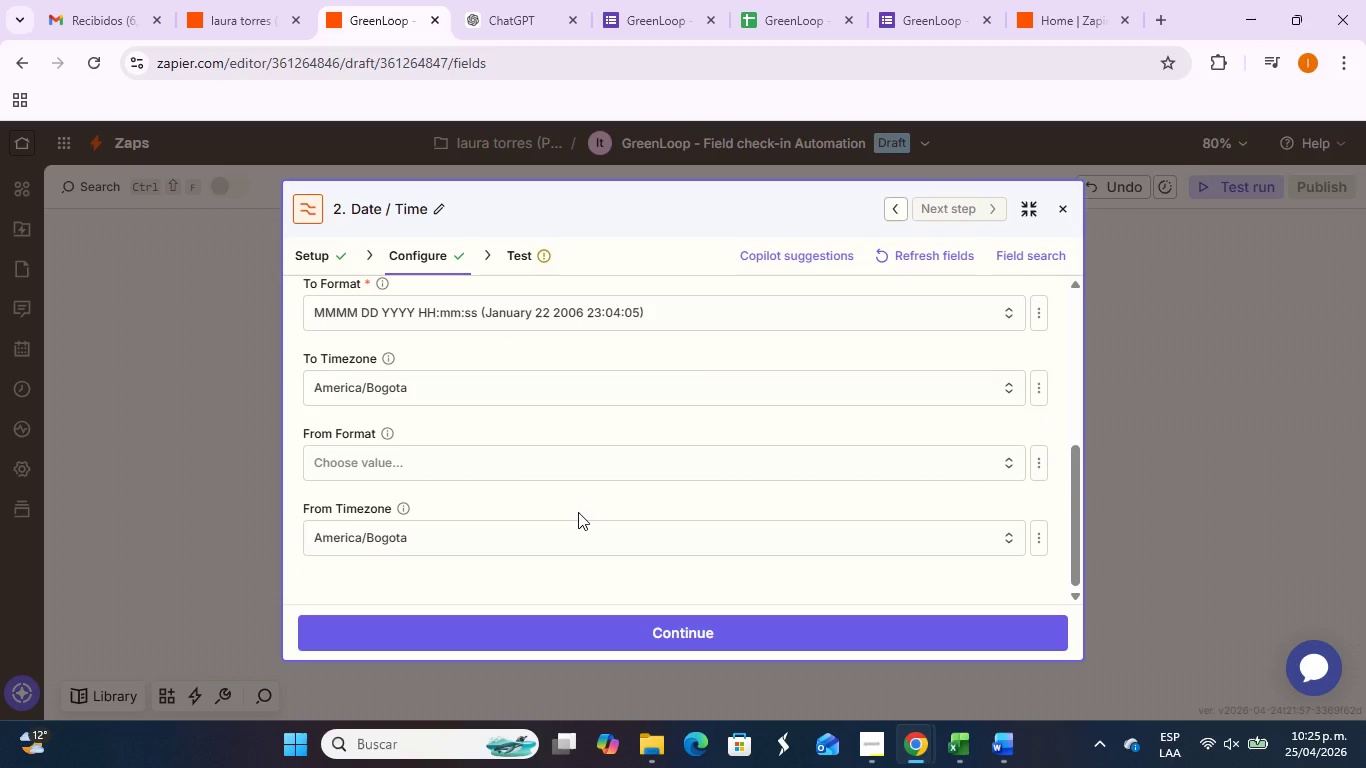 
left_click([659, 615])
 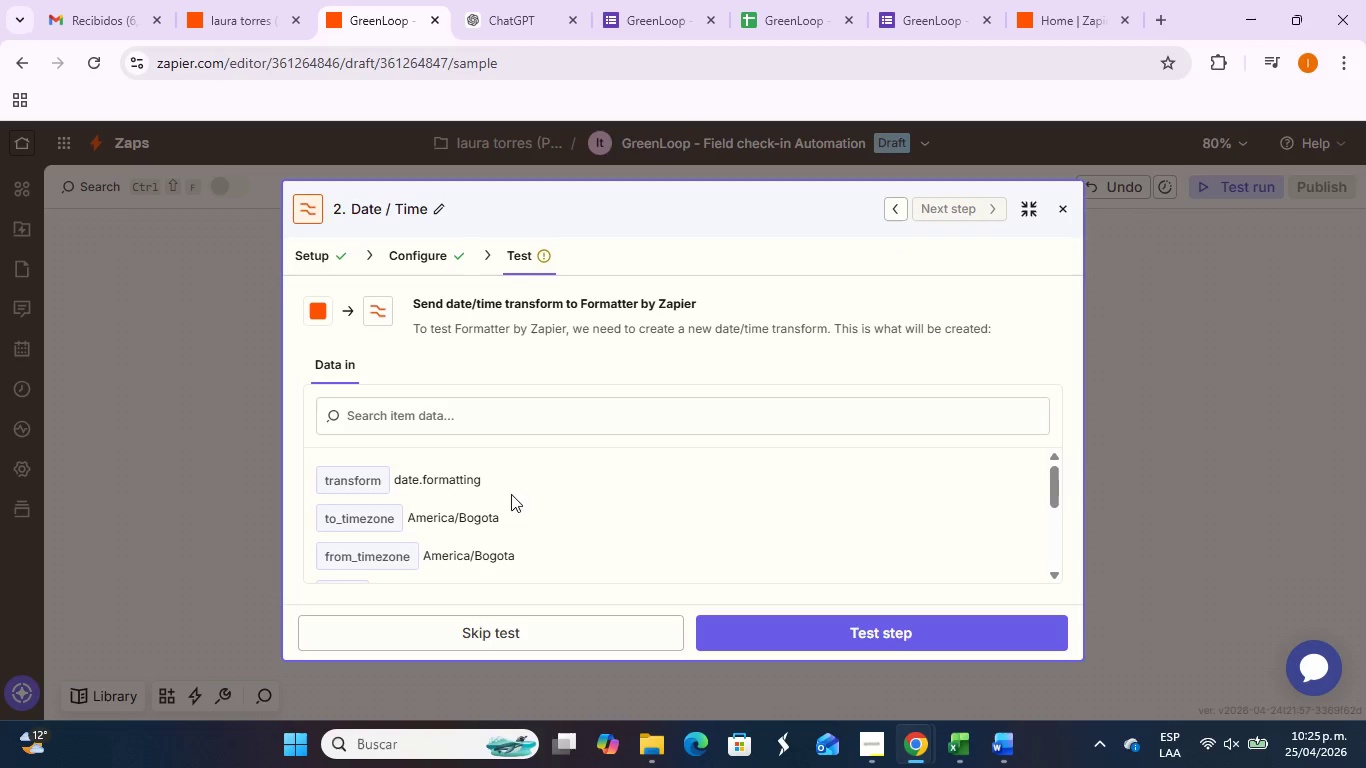 
scroll: coordinate [551, 530], scroll_direction: down, amount: 2.0
 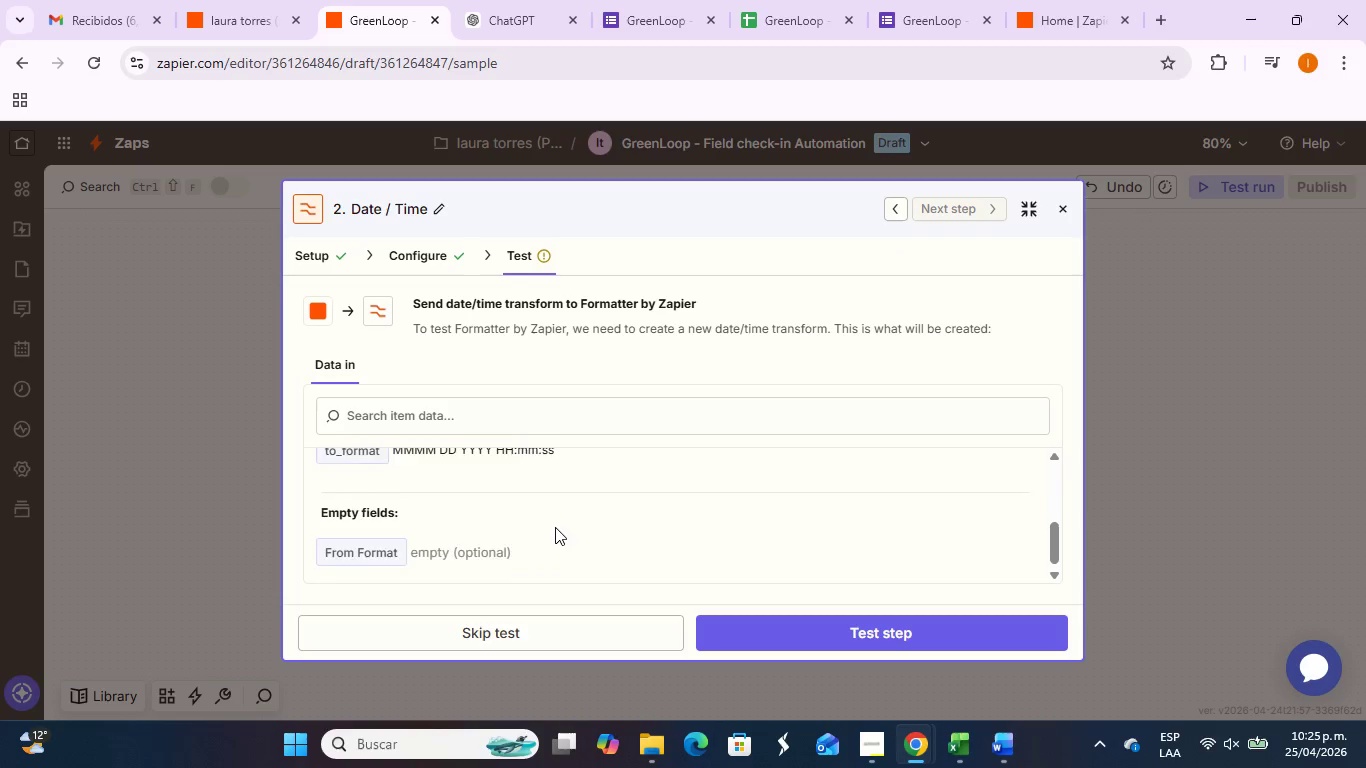 
scroll: coordinate [555, 527], scroll_direction: up, amount: 1.0
 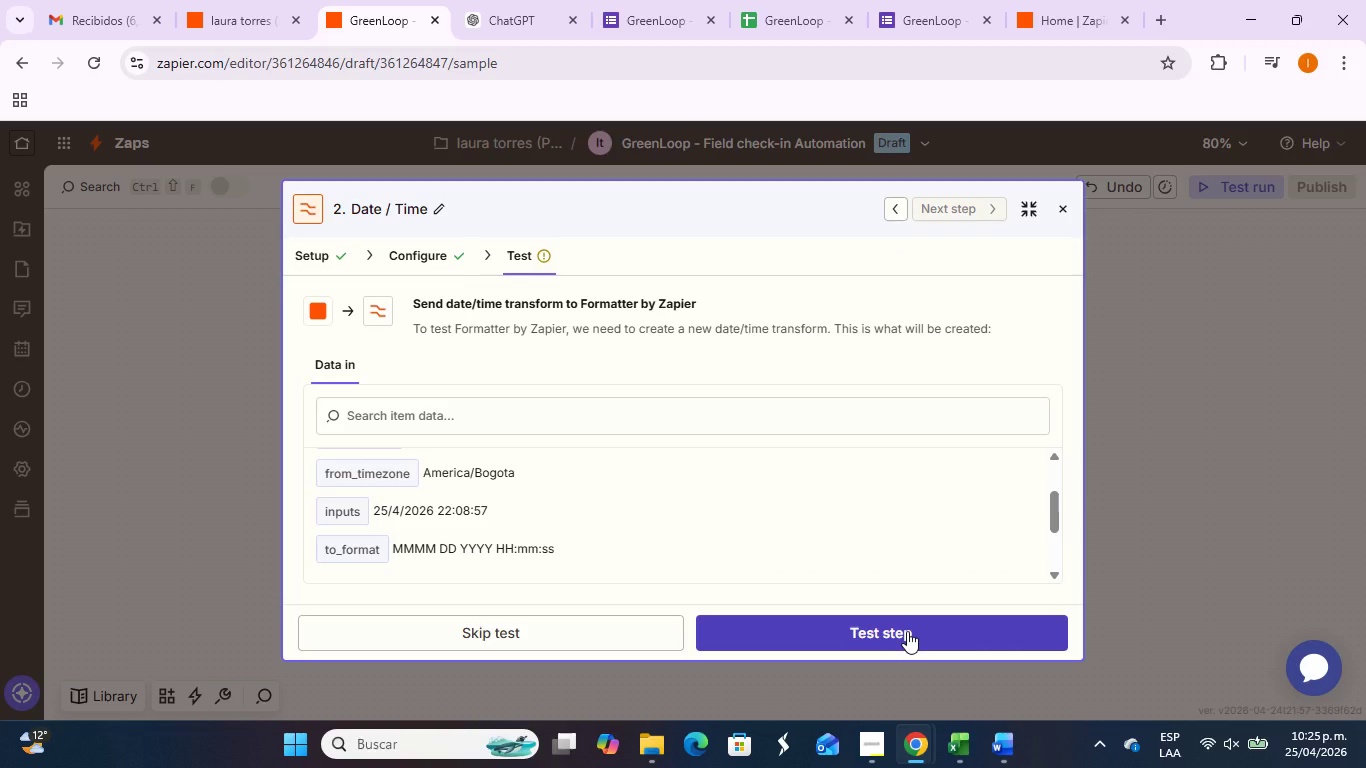 
left_click([907, 631])
 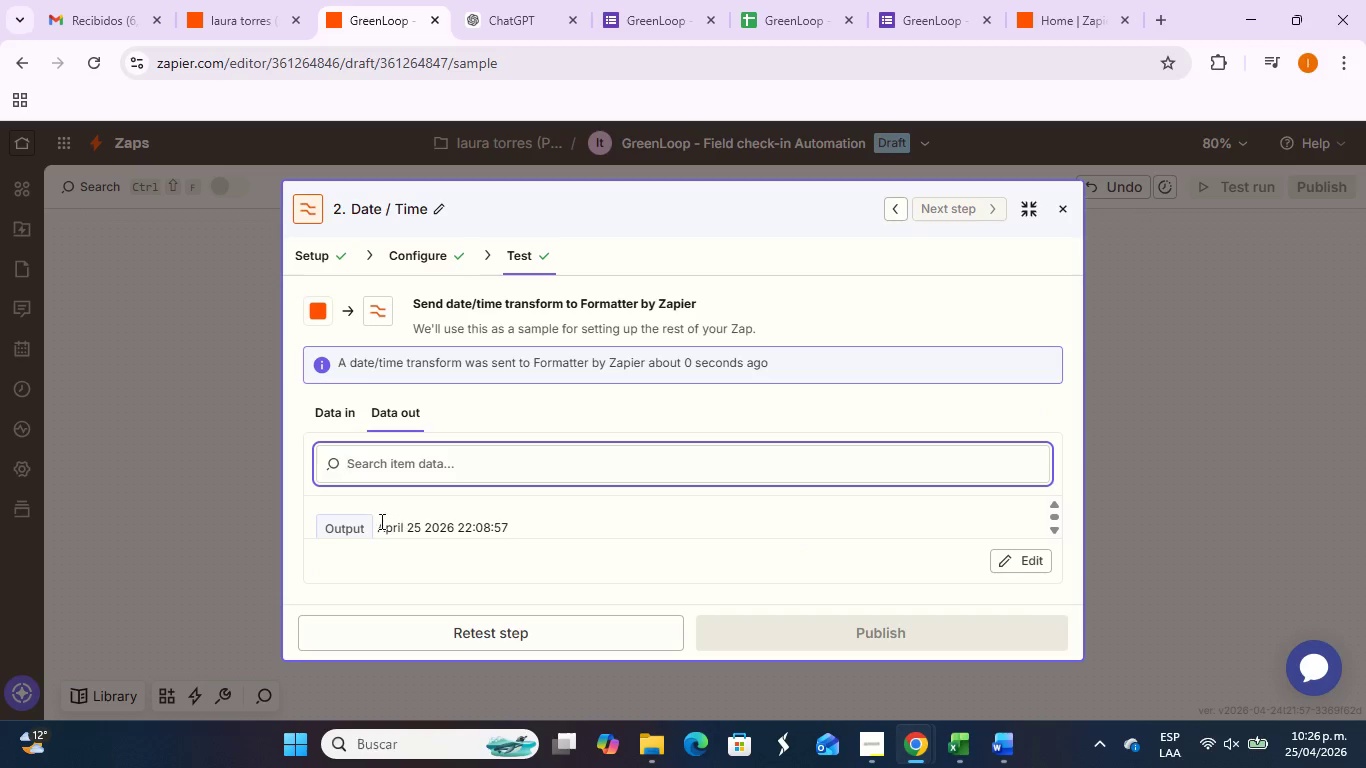 
wait(8.25)
 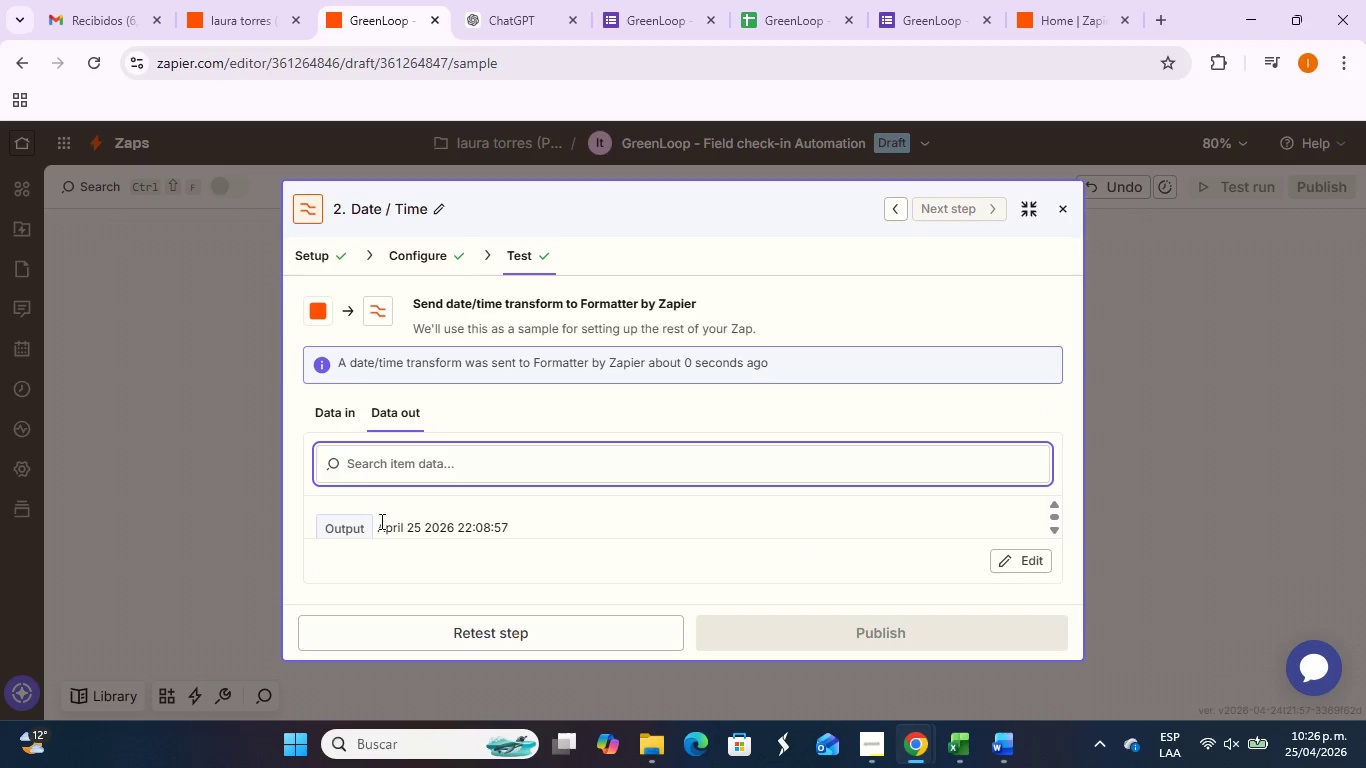 
left_click([413, 266])
 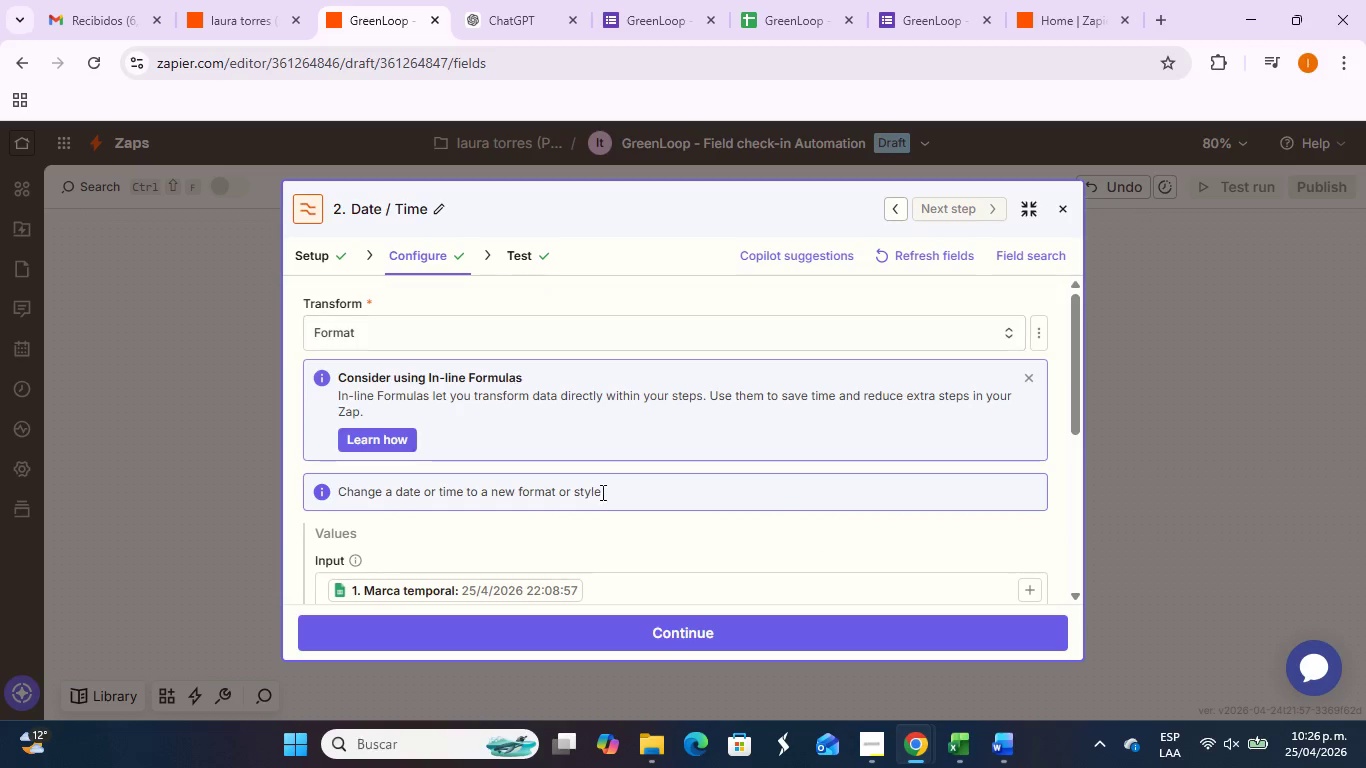 
scroll: coordinate [623, 500], scroll_direction: down, amount: 3.0
 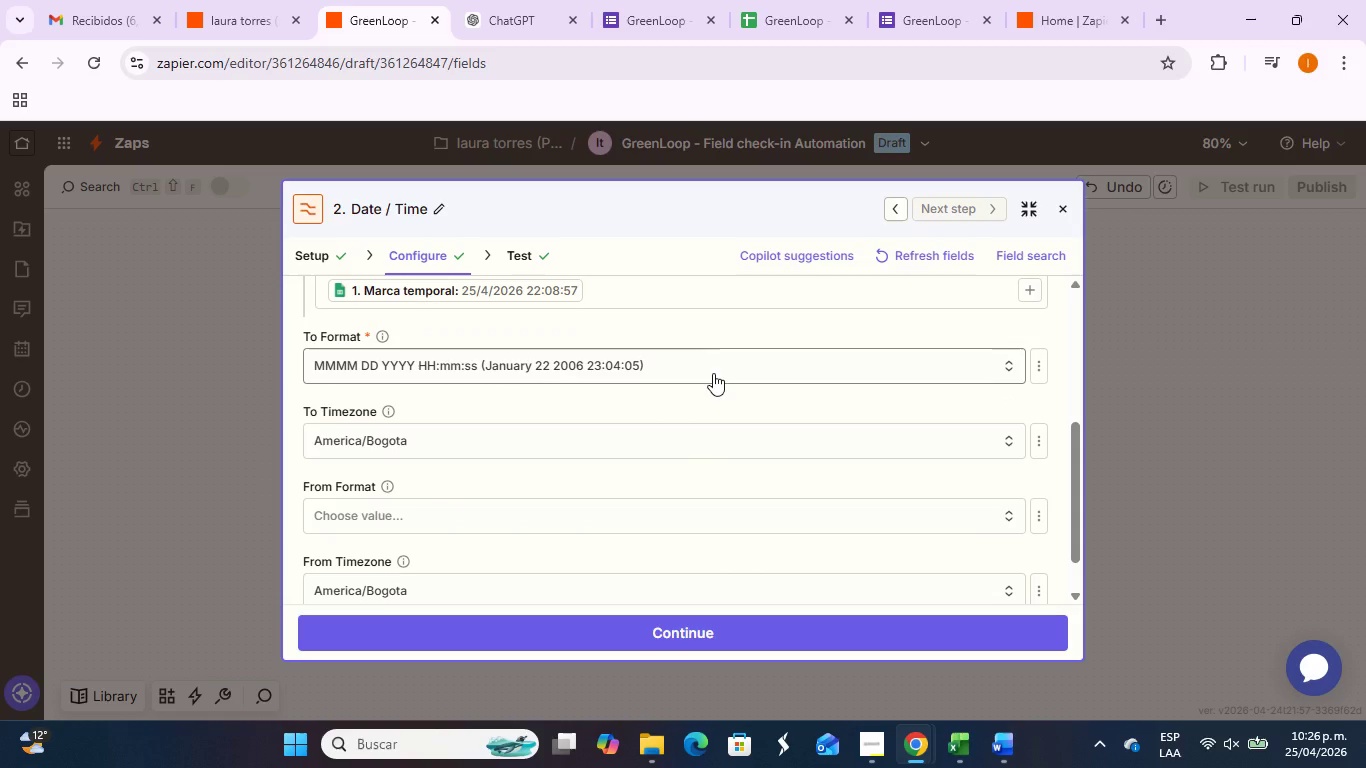 
wait(8.14)
 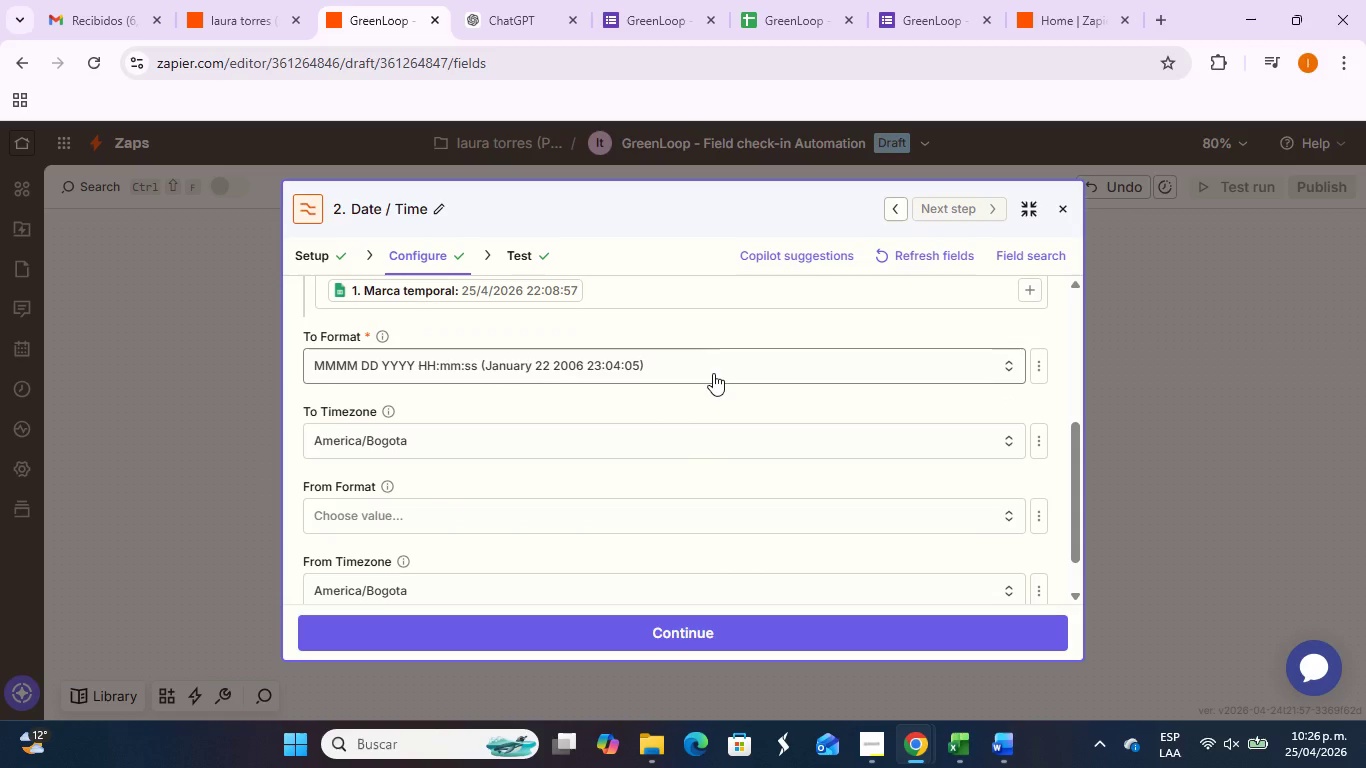 
left_click([707, 362])
 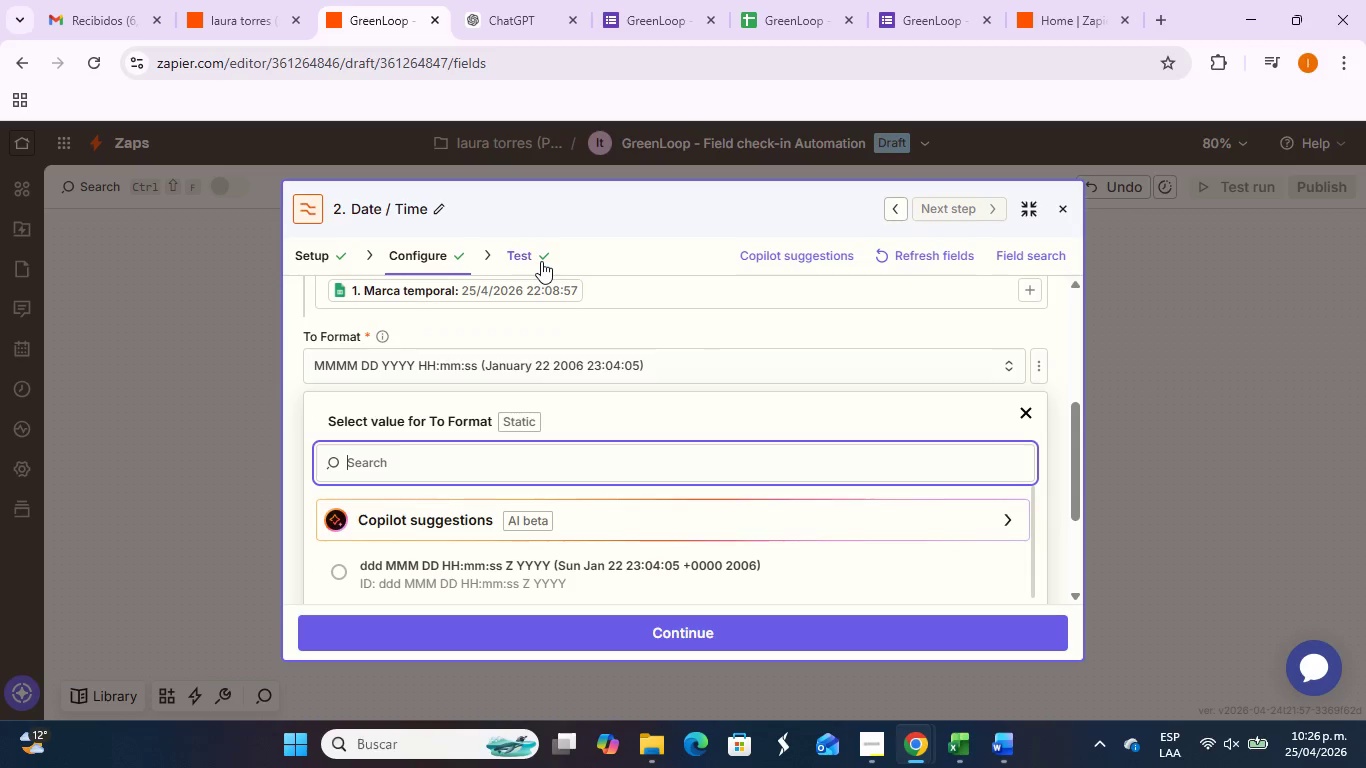 
left_click([541, 261])
 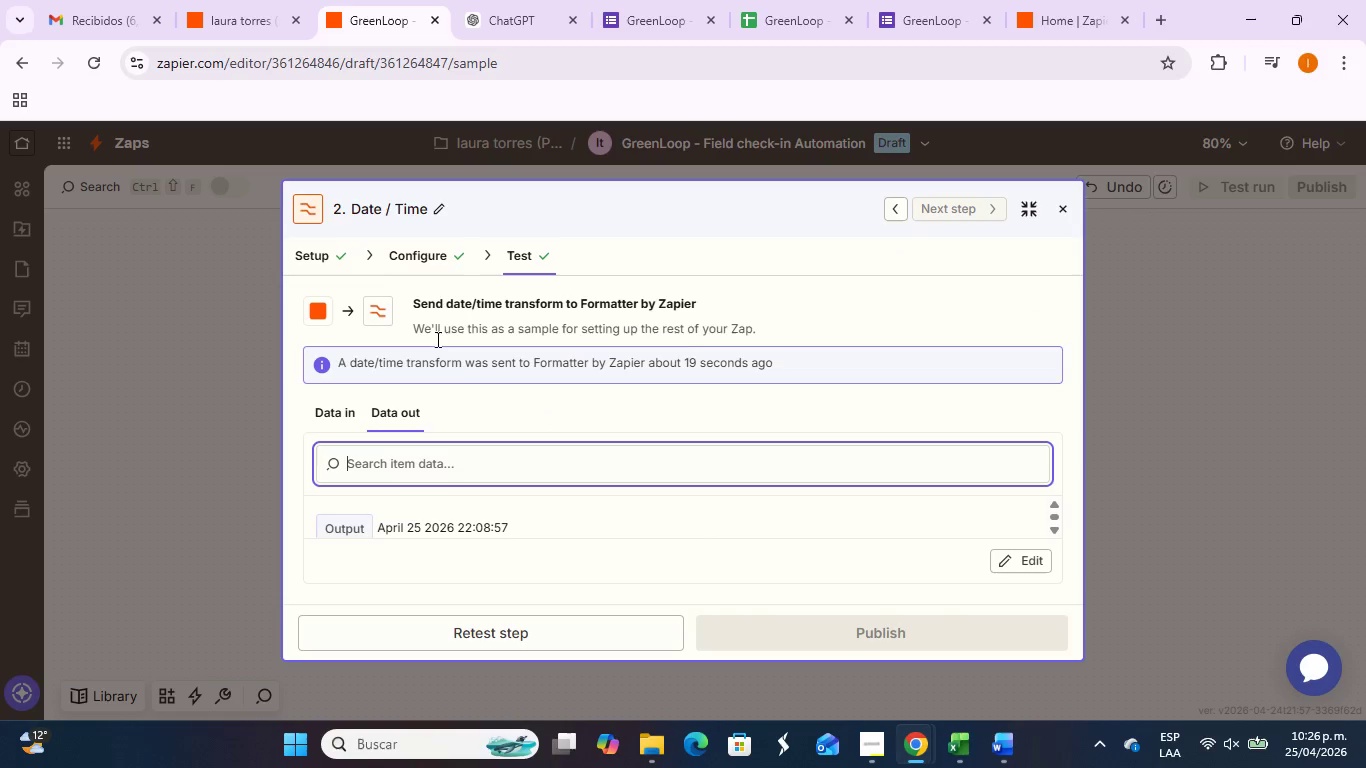 
left_click([441, 264])
 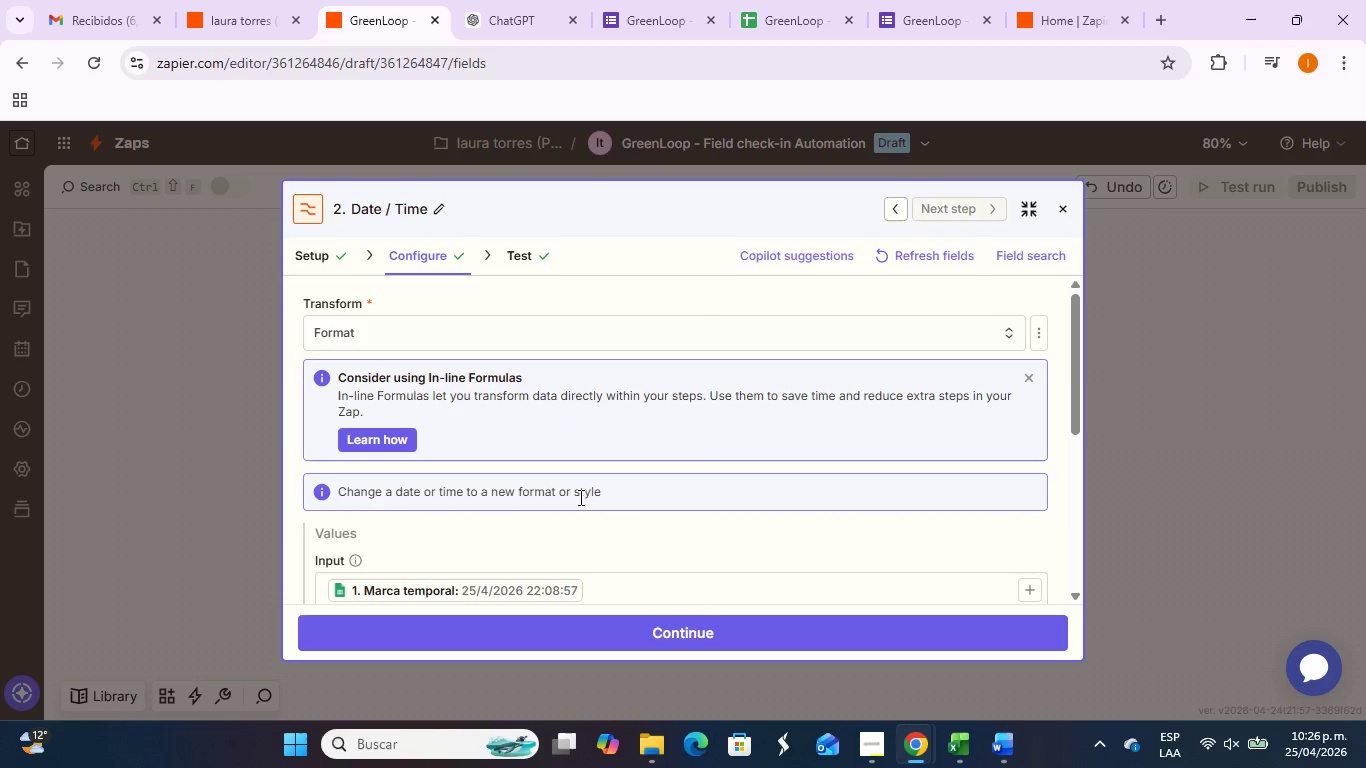 
scroll: coordinate [589, 493], scroll_direction: down, amount: 3.0
 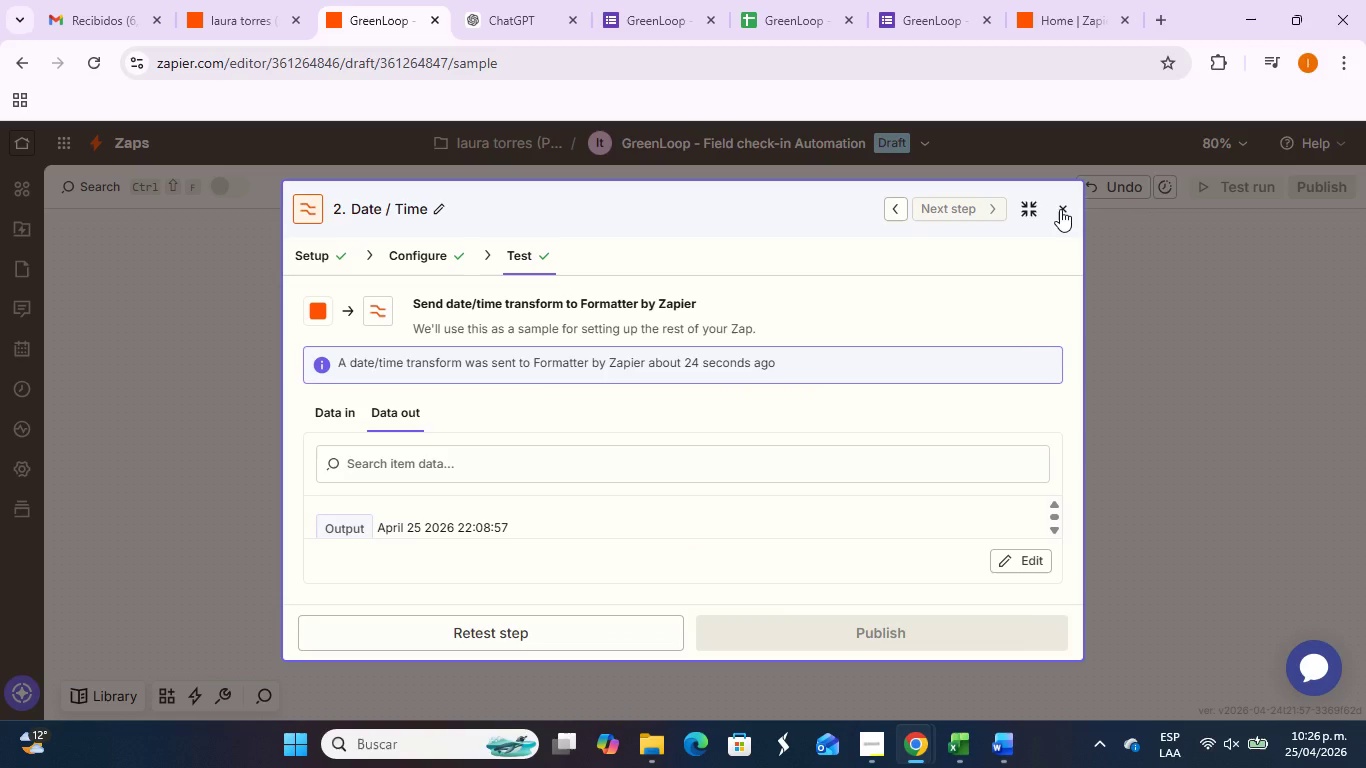 
wait(5.82)
 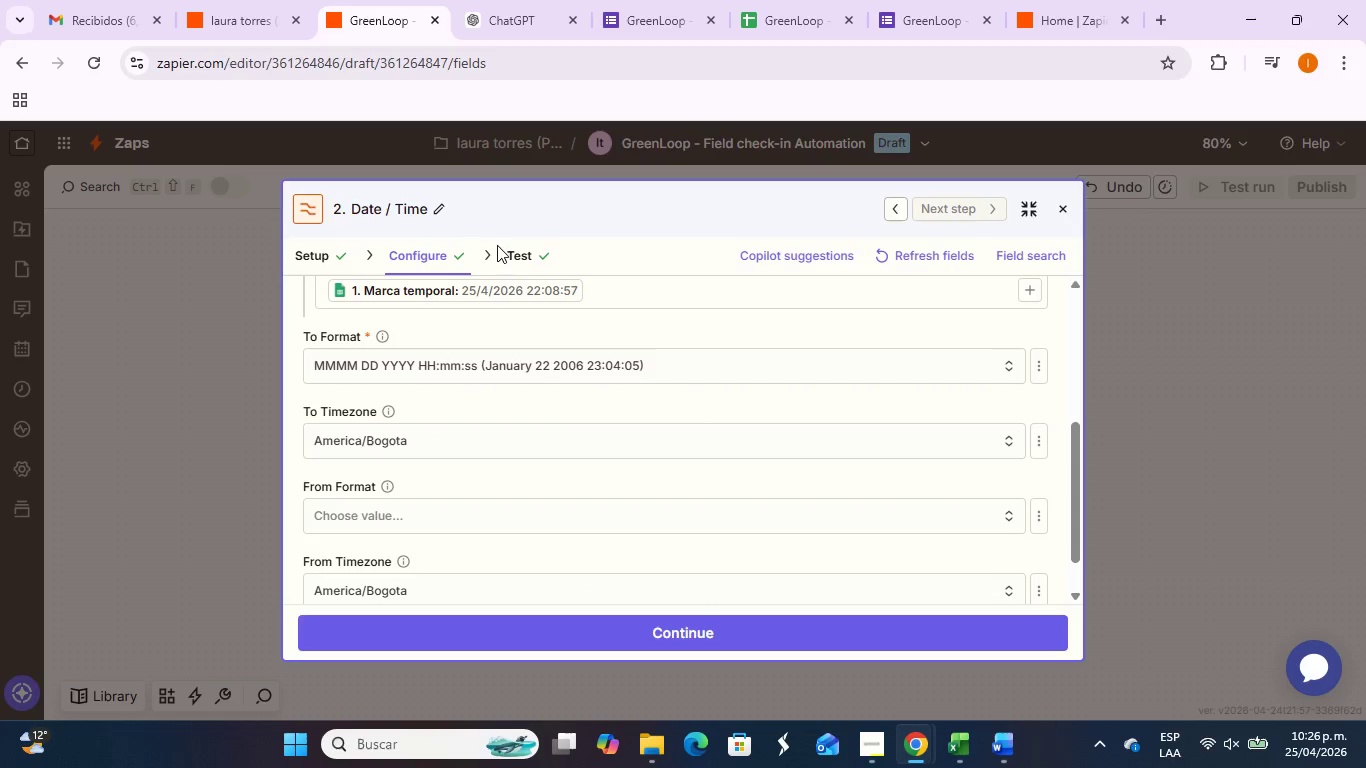 
left_click([1060, 209])
 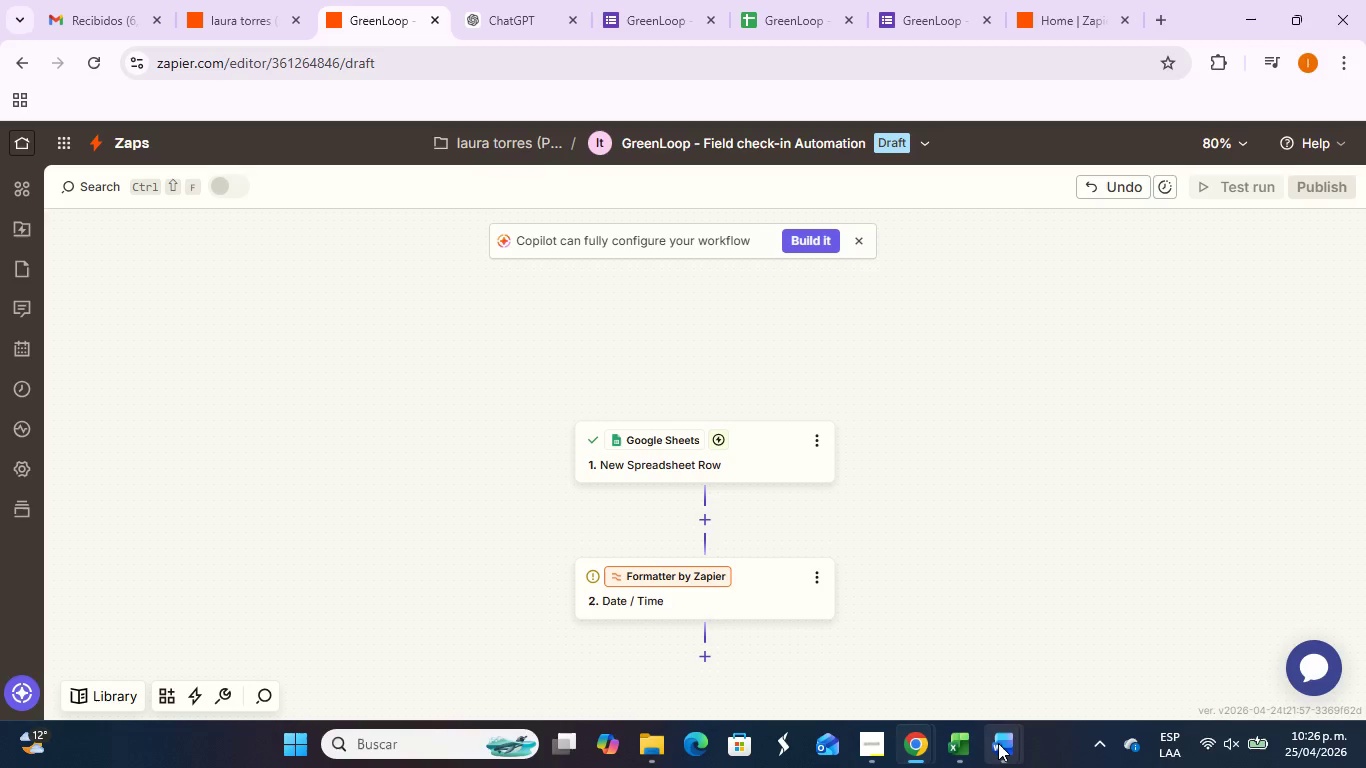 
left_click([1007, 740])
 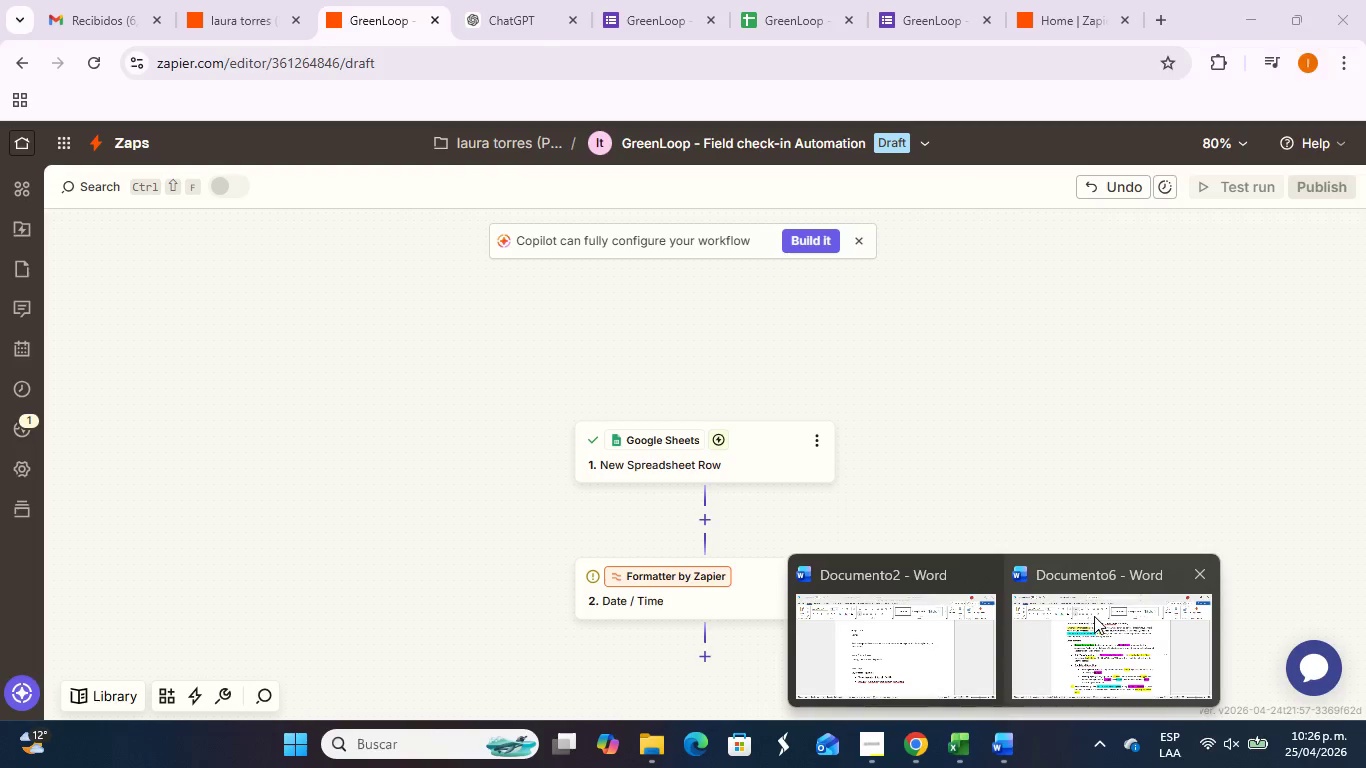 
left_click([1096, 616])
 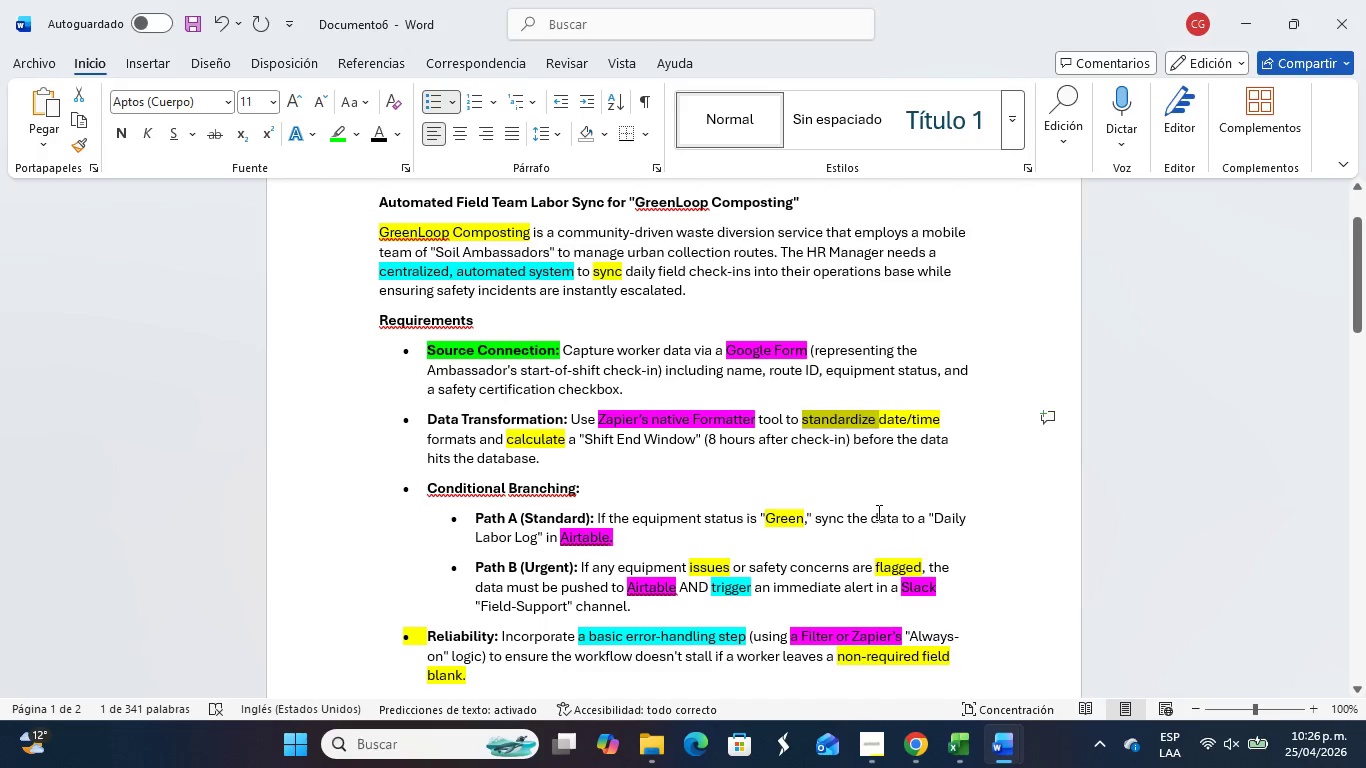 
left_click_drag(start_coordinate=[877, 507], to_coordinate=[877, 497])
 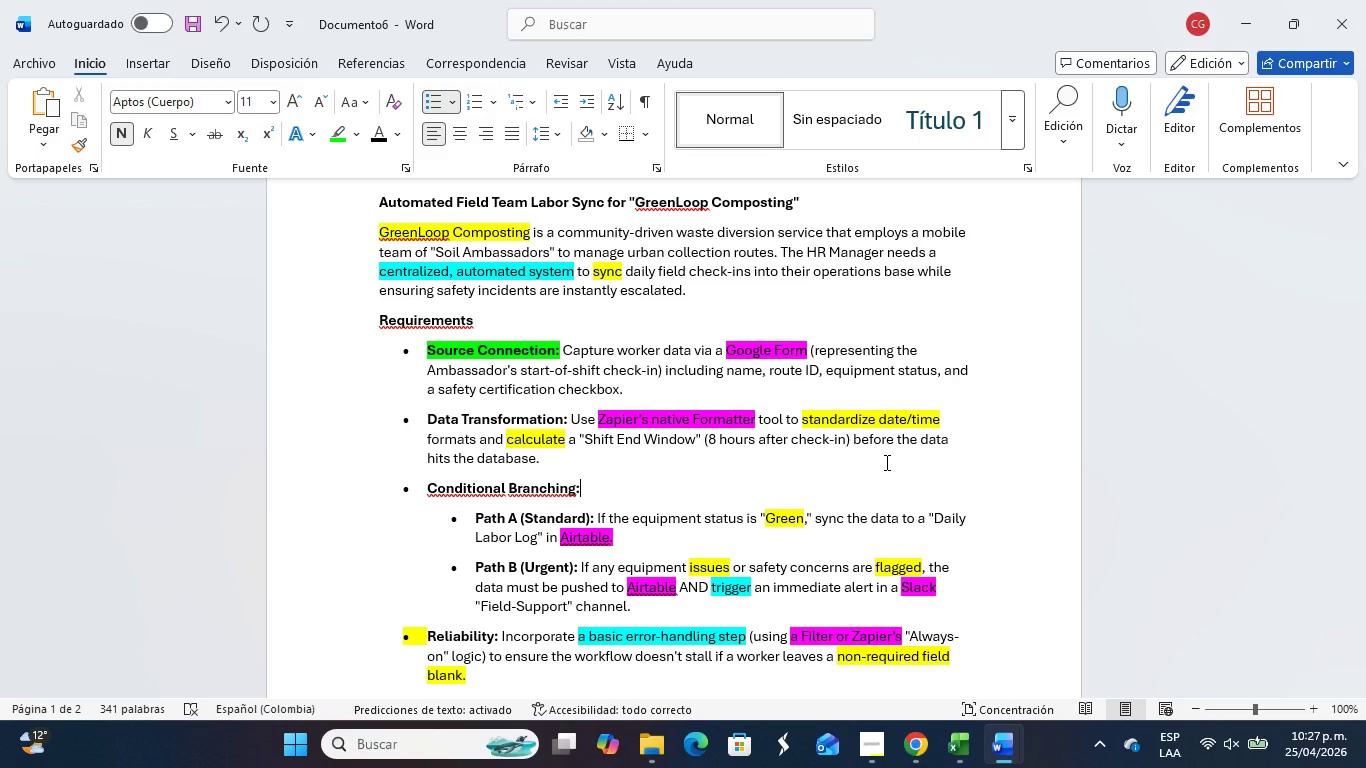 
wait(54.78)
 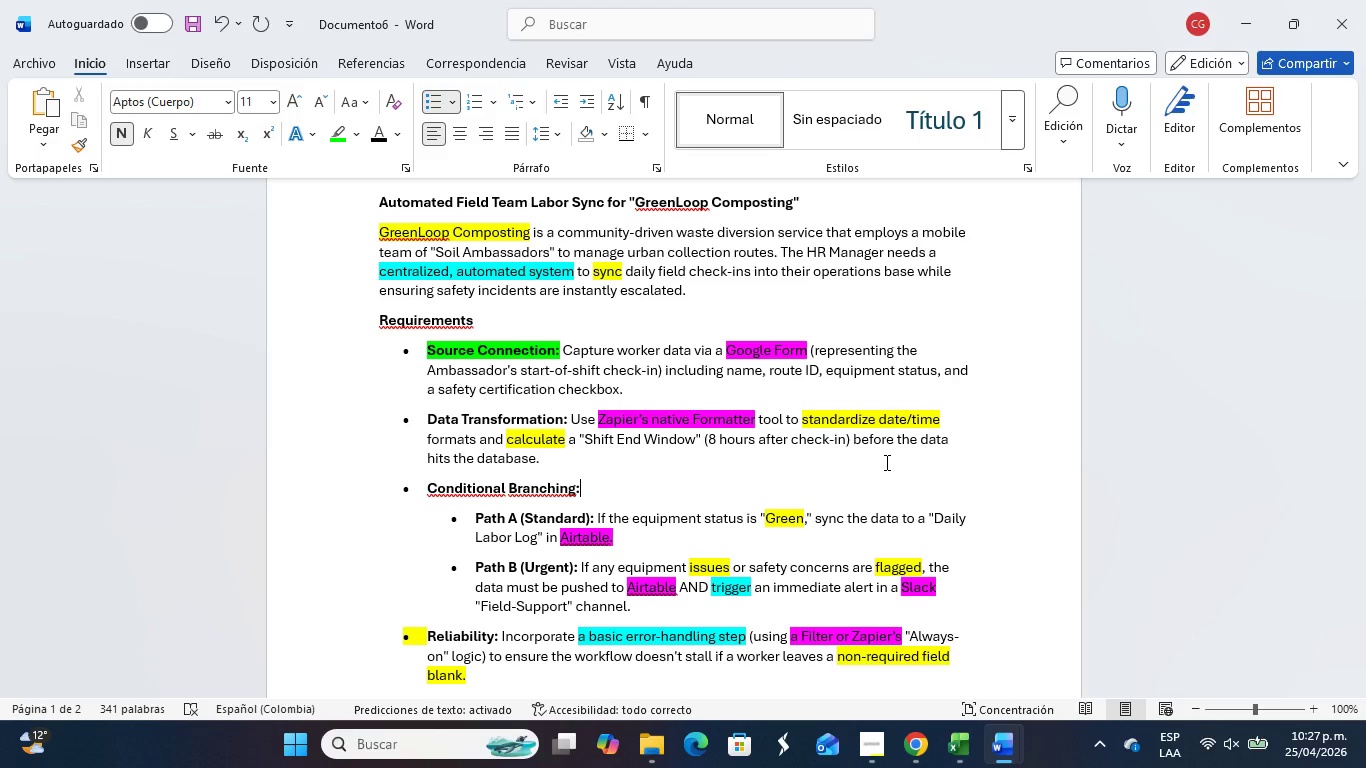 
left_click_drag(start_coordinate=[801, 421], to_coordinate=[960, 414])
 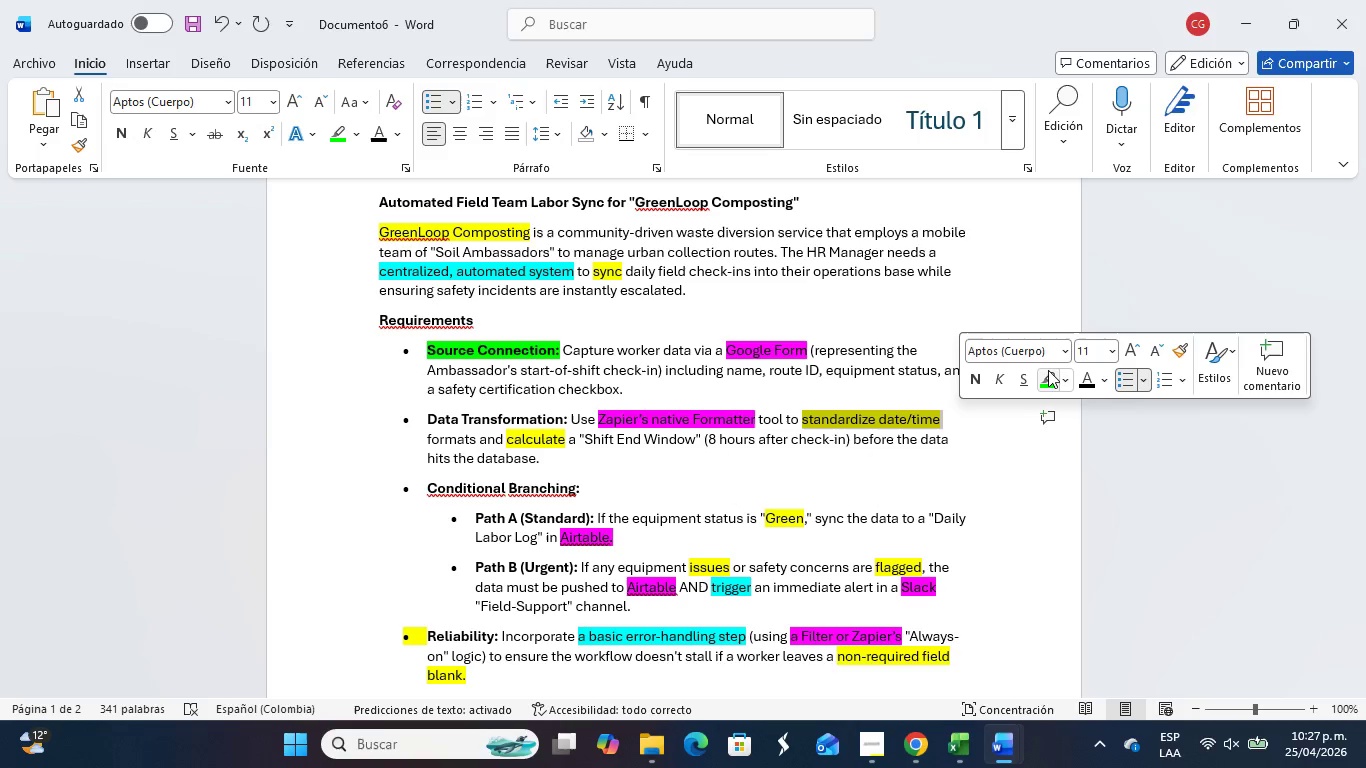 
left_click_drag(start_coordinate=[1049, 371], to_coordinate=[1049, 378])
 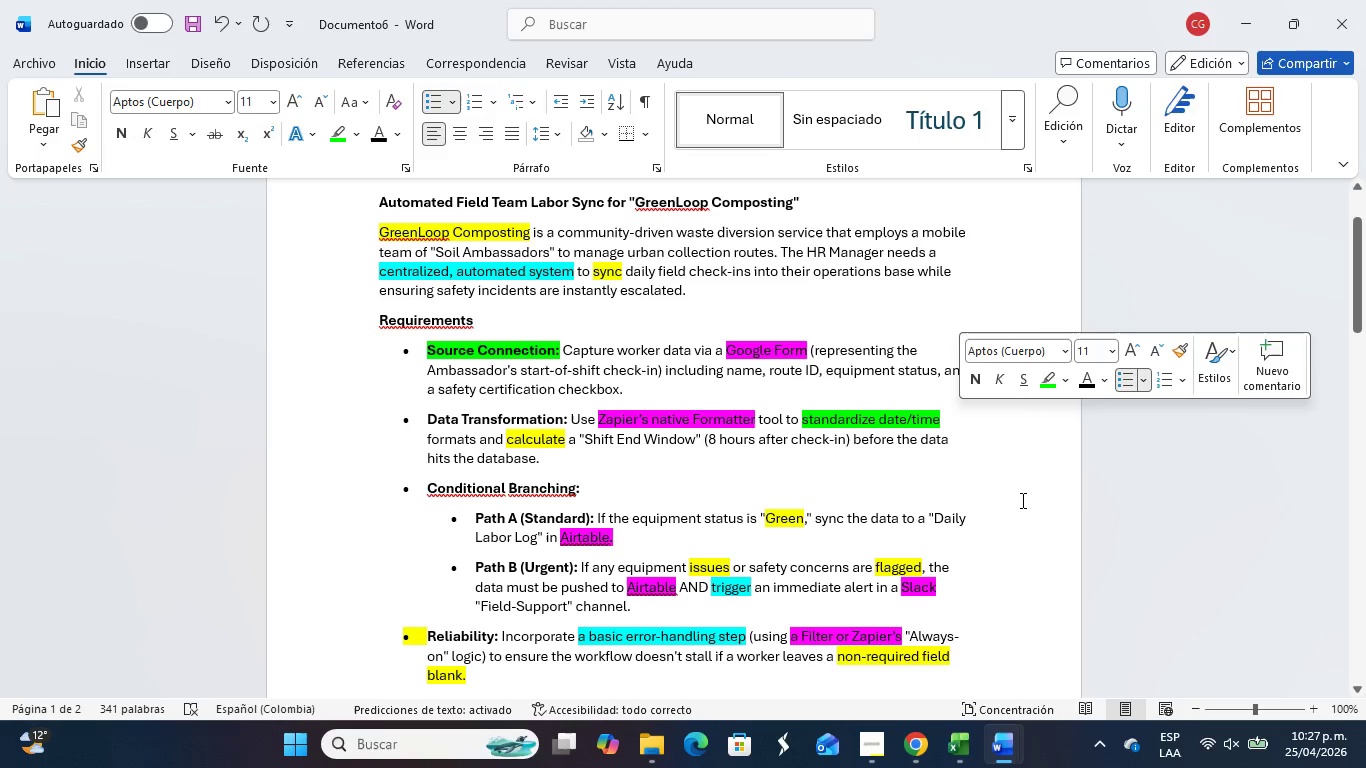 
left_click_drag(start_coordinate=[1015, 509], to_coordinate=[1008, 521])
 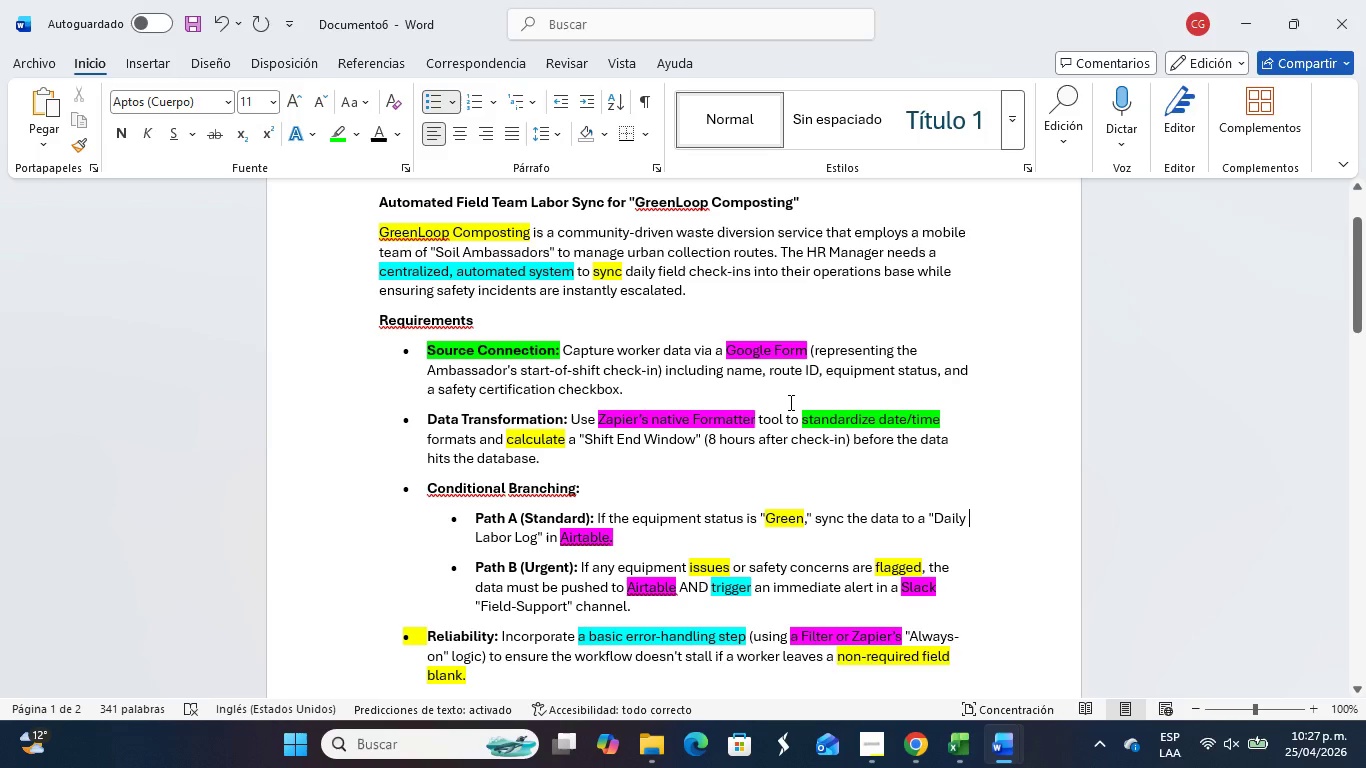 
key(Alt+Tab)
 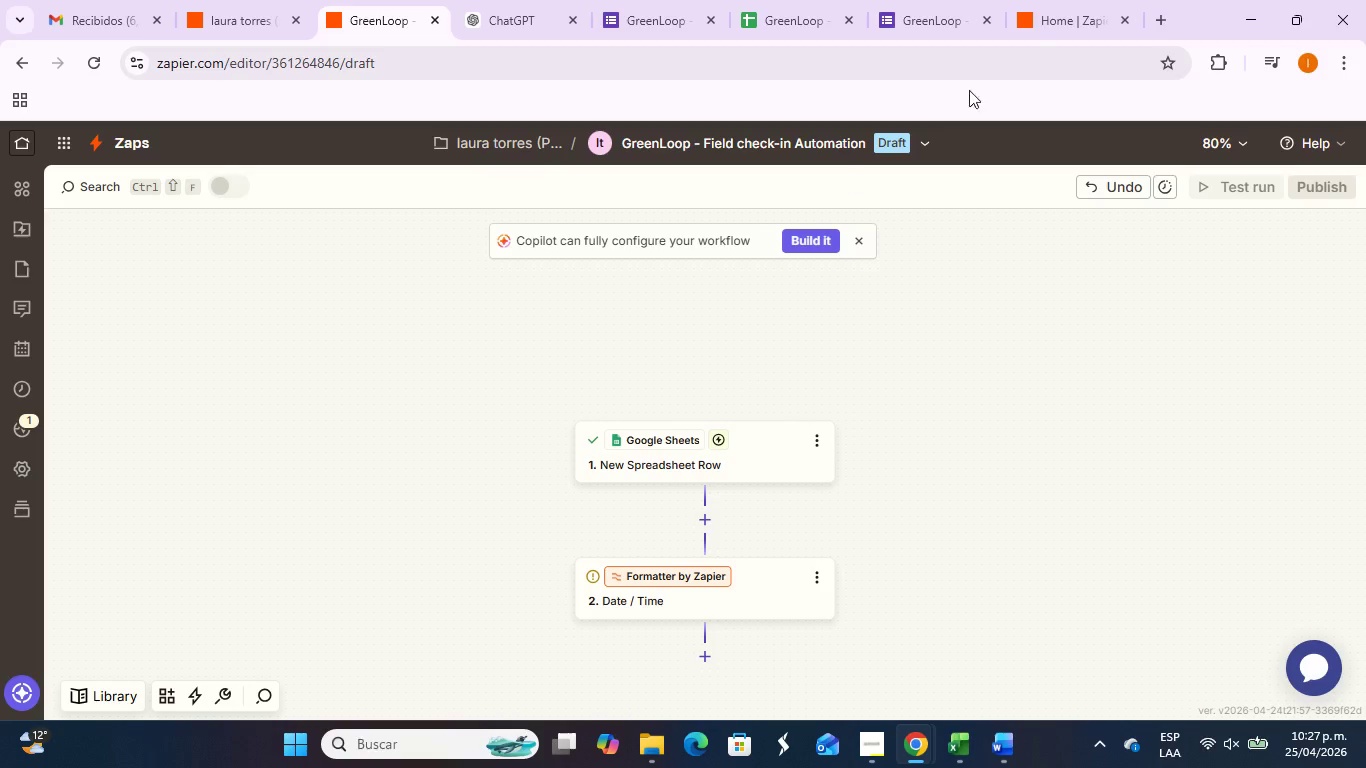 
left_click([1079, 0])
 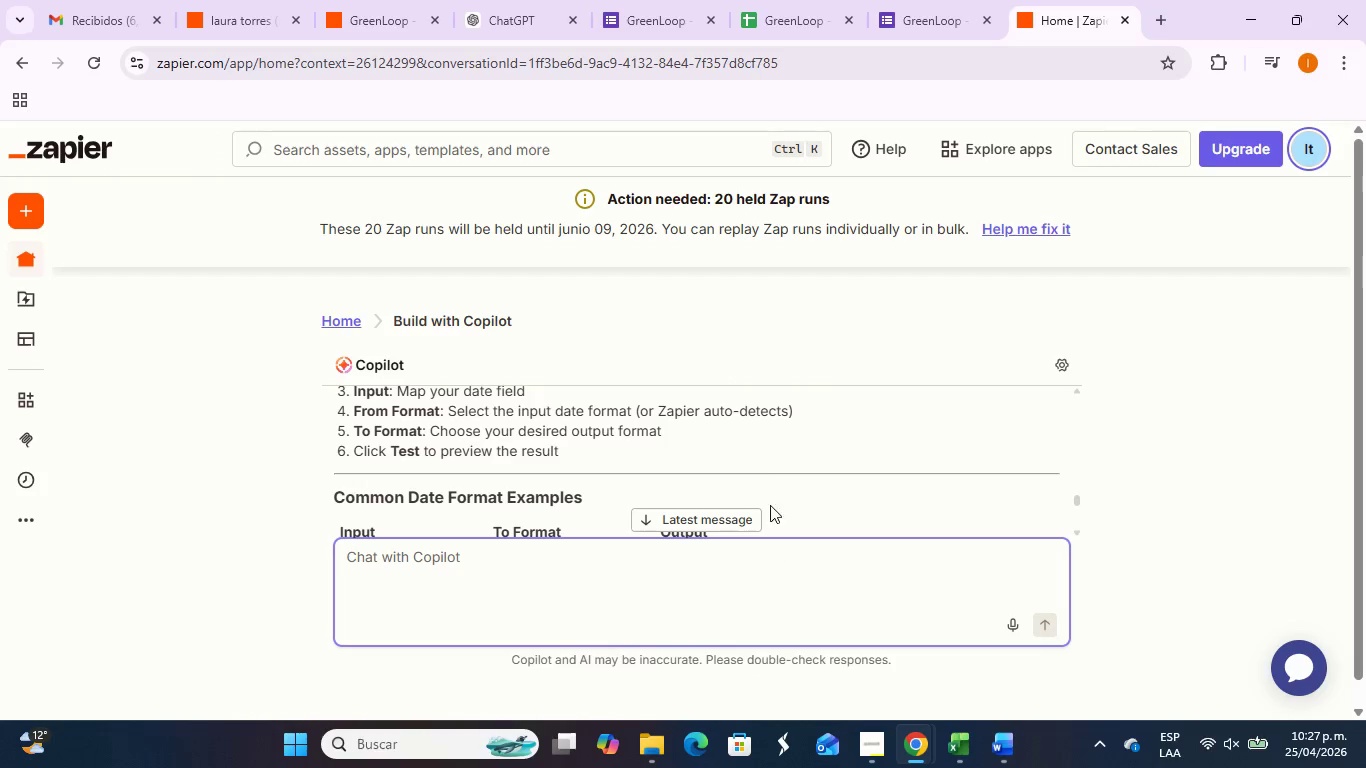 
scroll: coordinate [824, 440], scroll_direction: up, amount: 14.0
 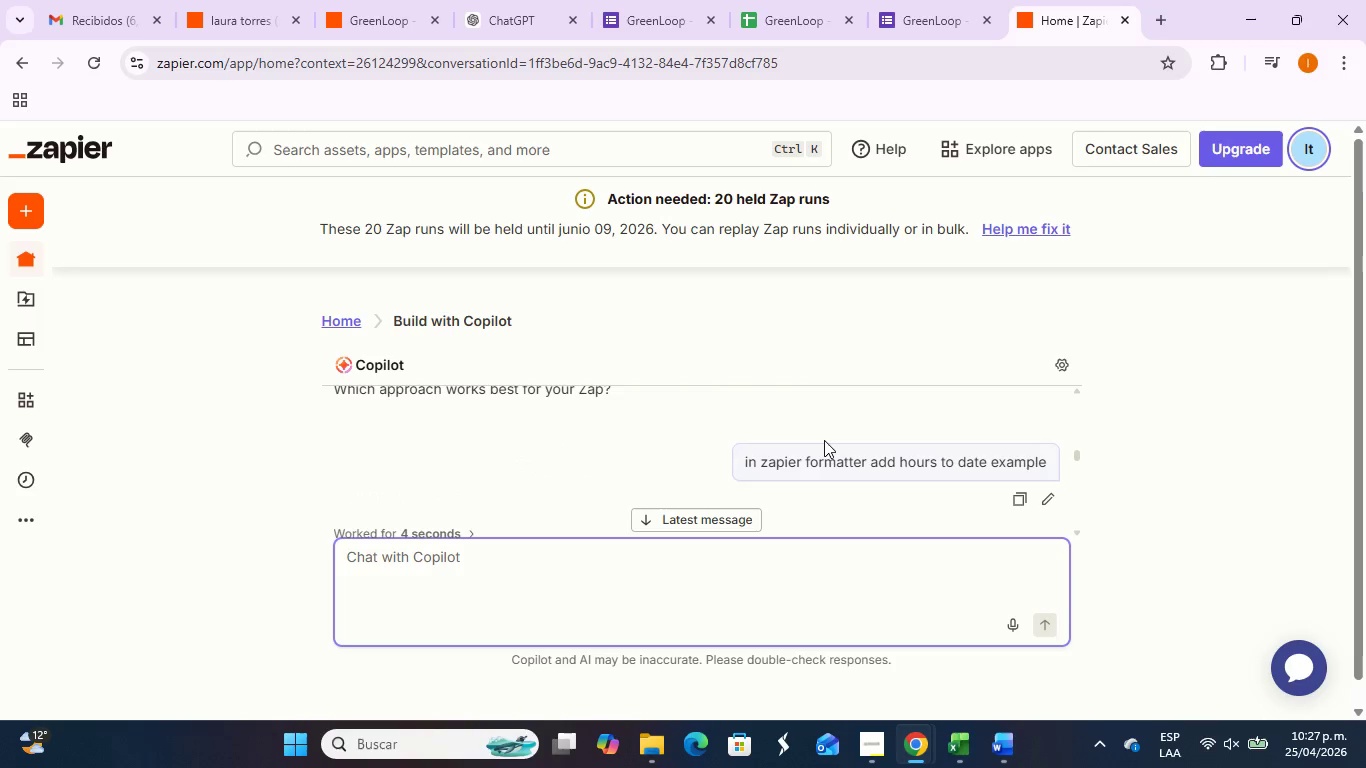 
scroll: coordinate [827, 442], scroll_direction: down, amount: 3.0
 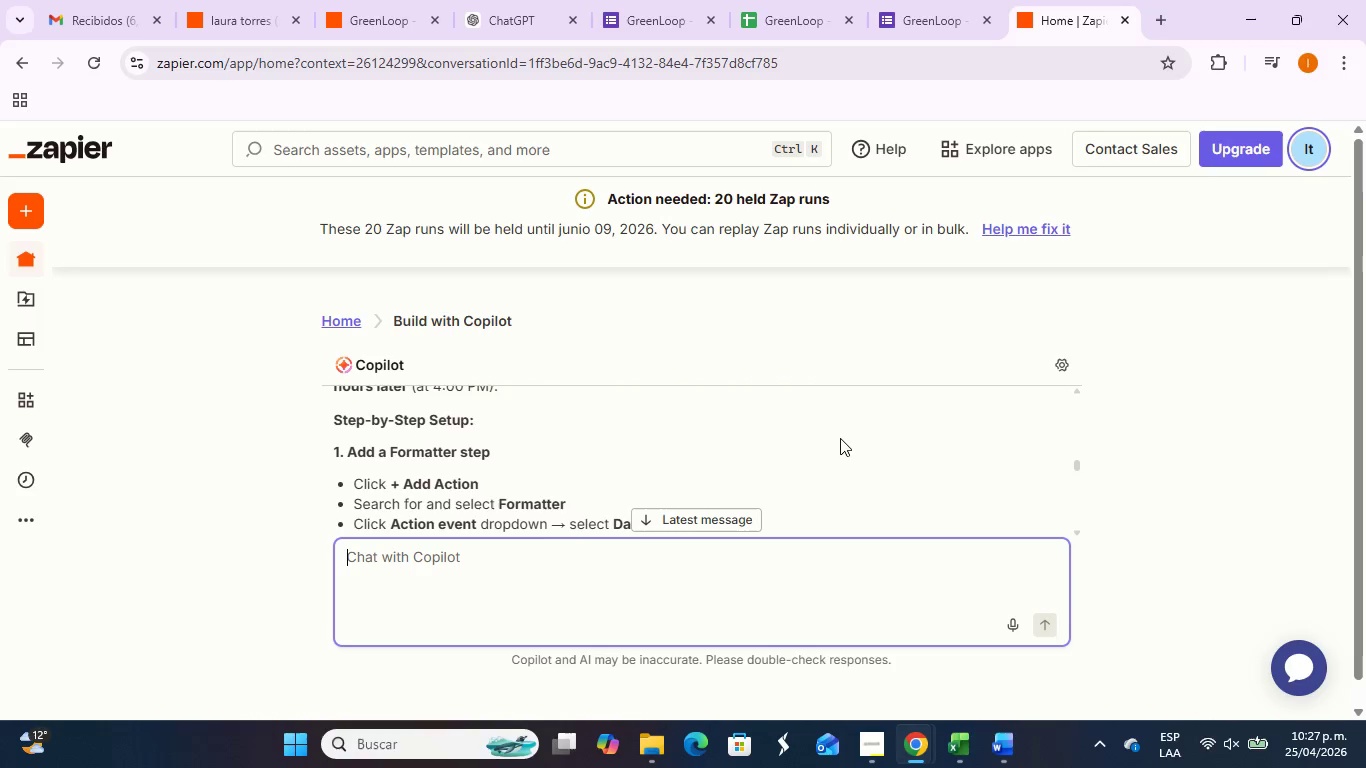 
scroll: coordinate [840, 438], scroll_direction: none, amount: 0.0
 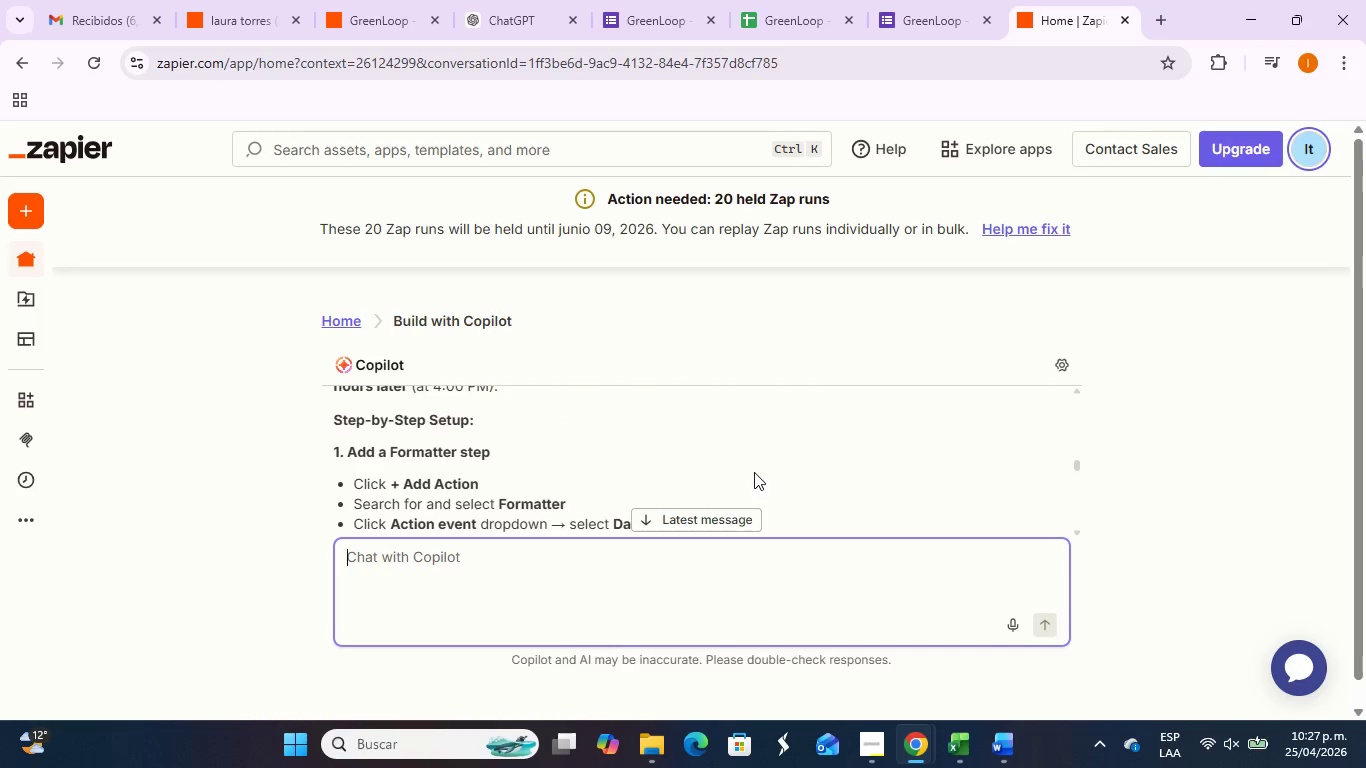 
scroll: coordinate [755, 470], scroll_direction: down, amount: 1.0
 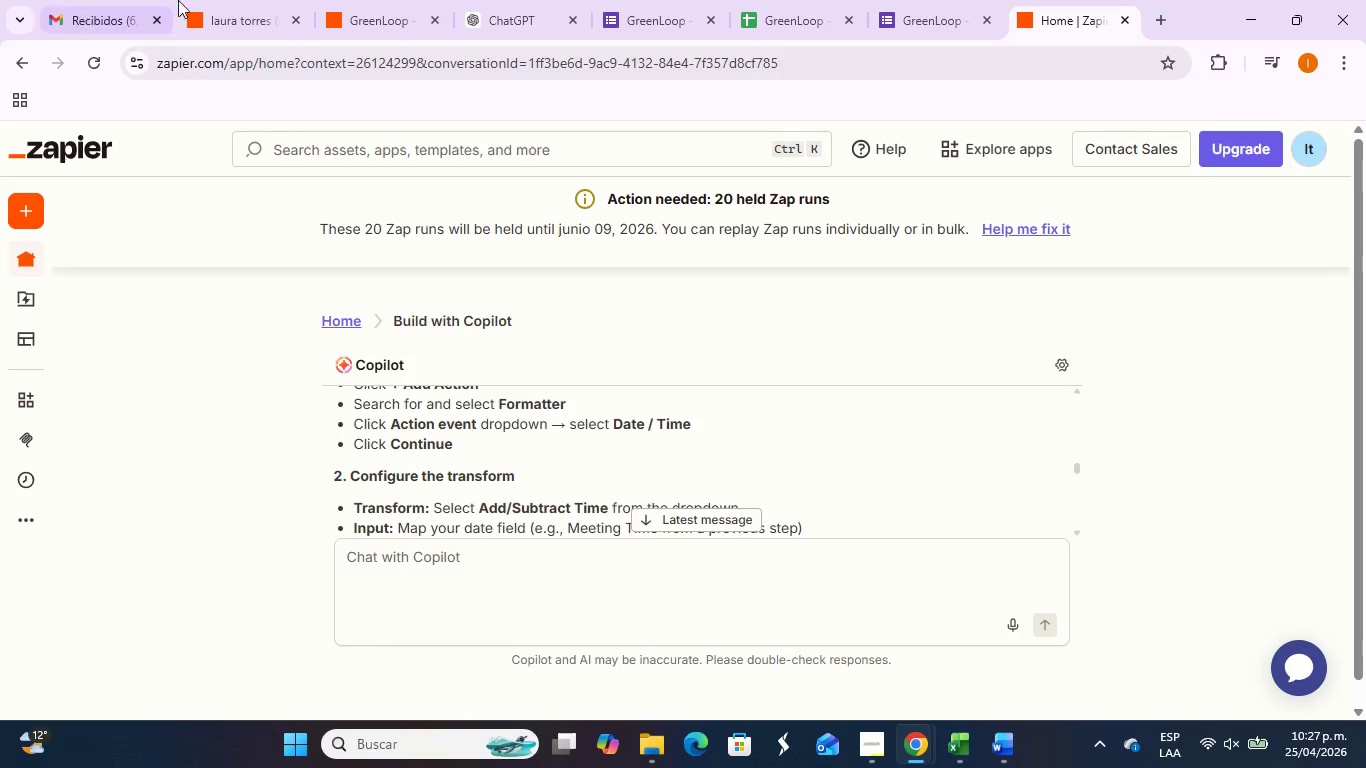 
left_click_drag(start_coordinate=[392, 16], to_coordinate=[390, 21])
 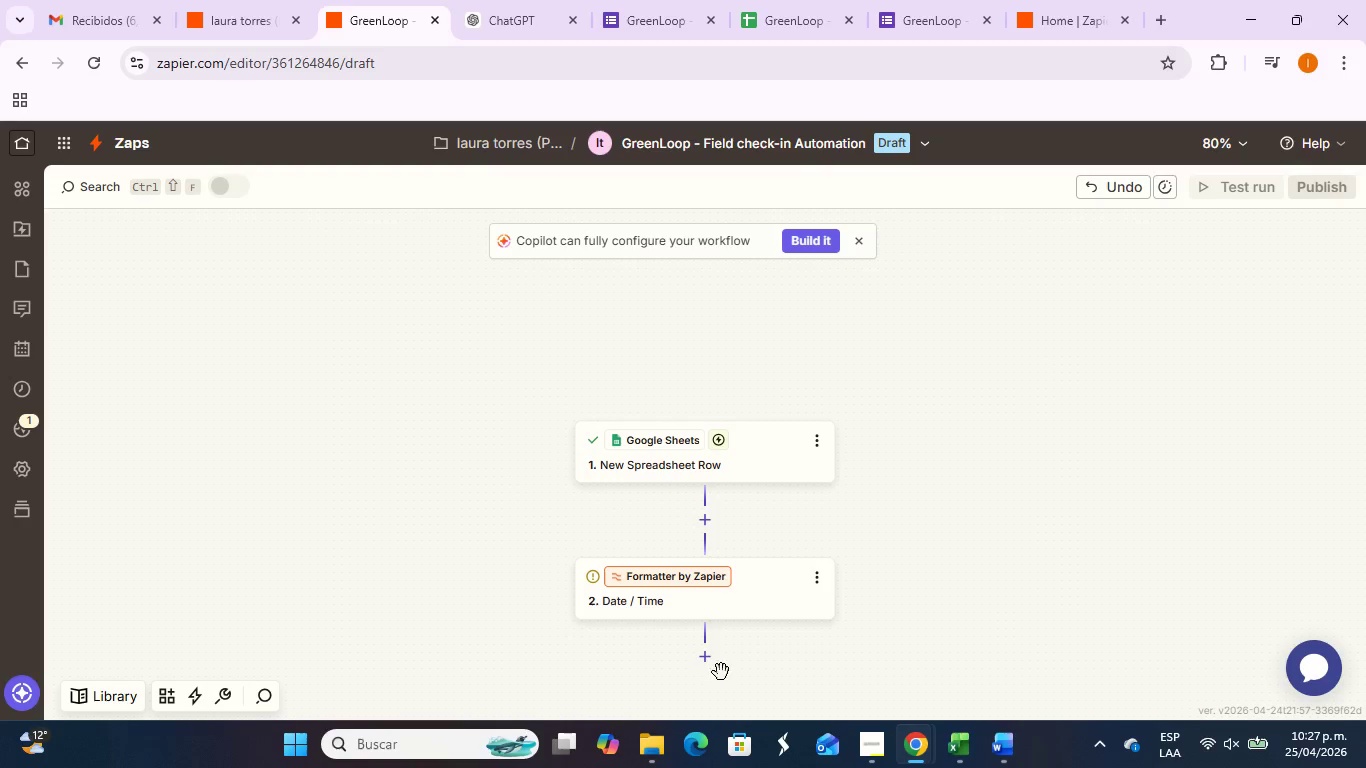 
left_click([703, 666])
 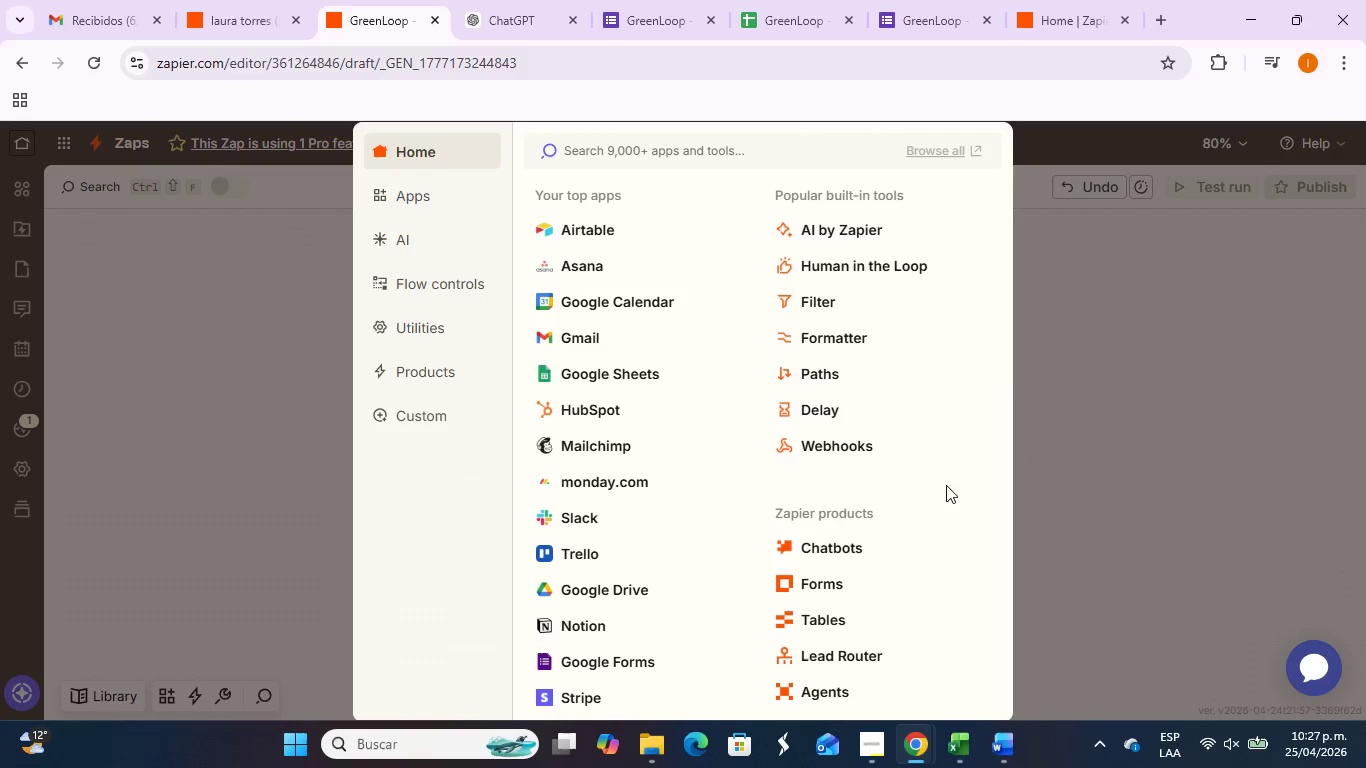 
left_click([1048, 309])
 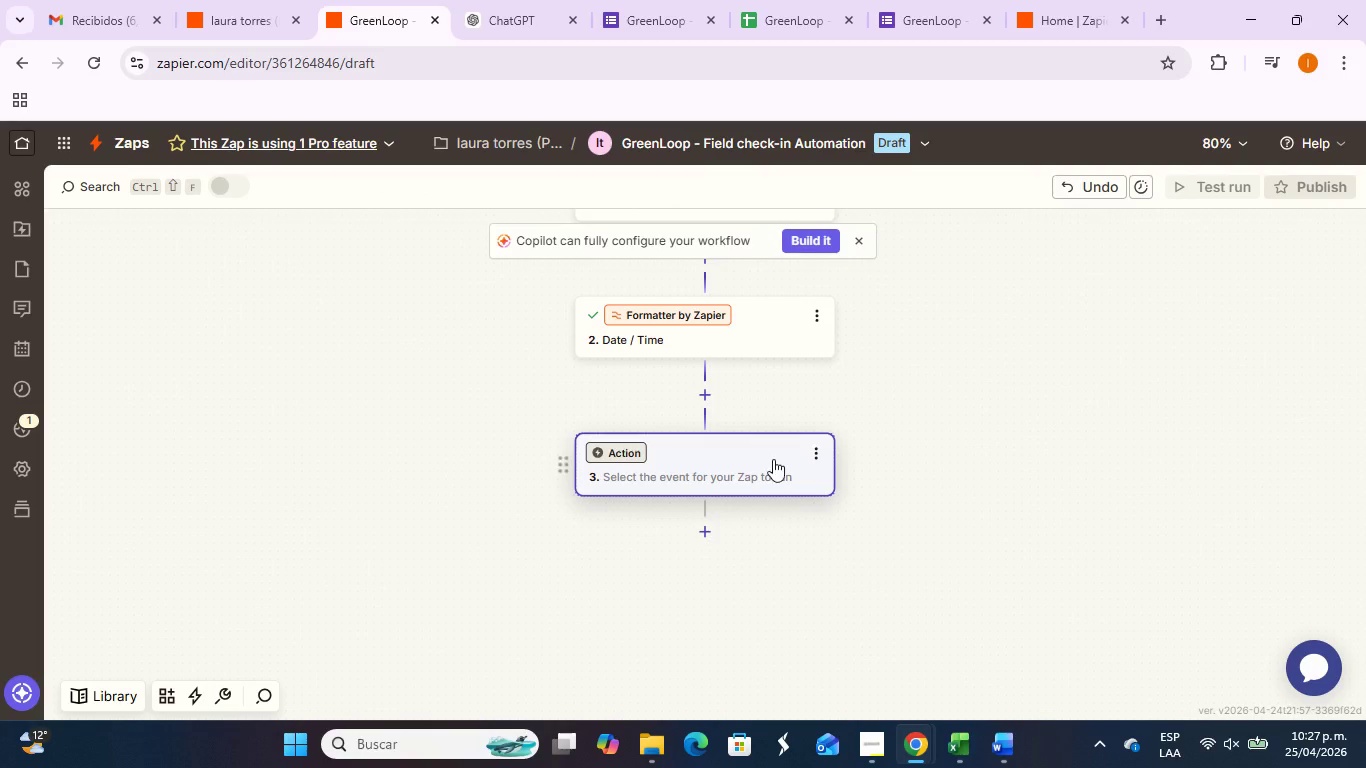 
scroll: coordinate [745, 439], scroll_direction: up, amount: 2.0
 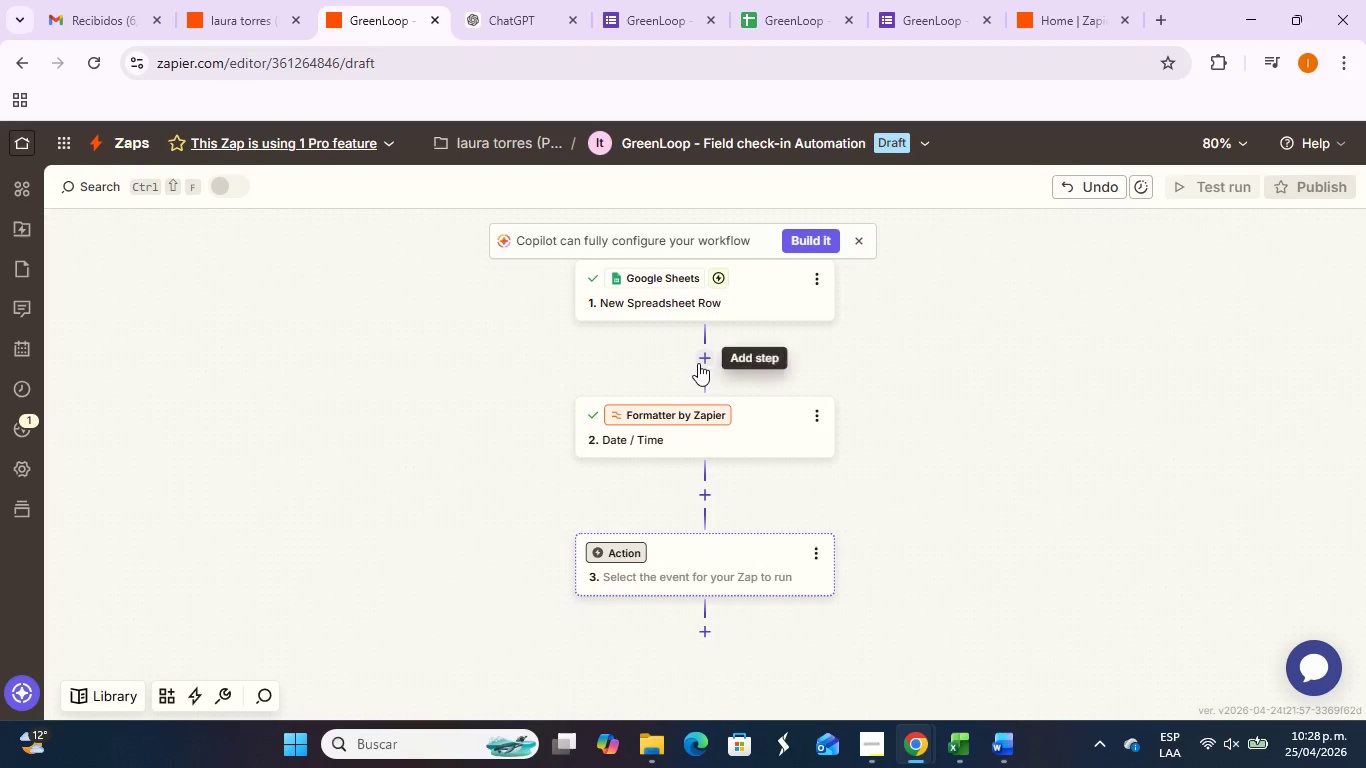 
left_click([703, 362])
 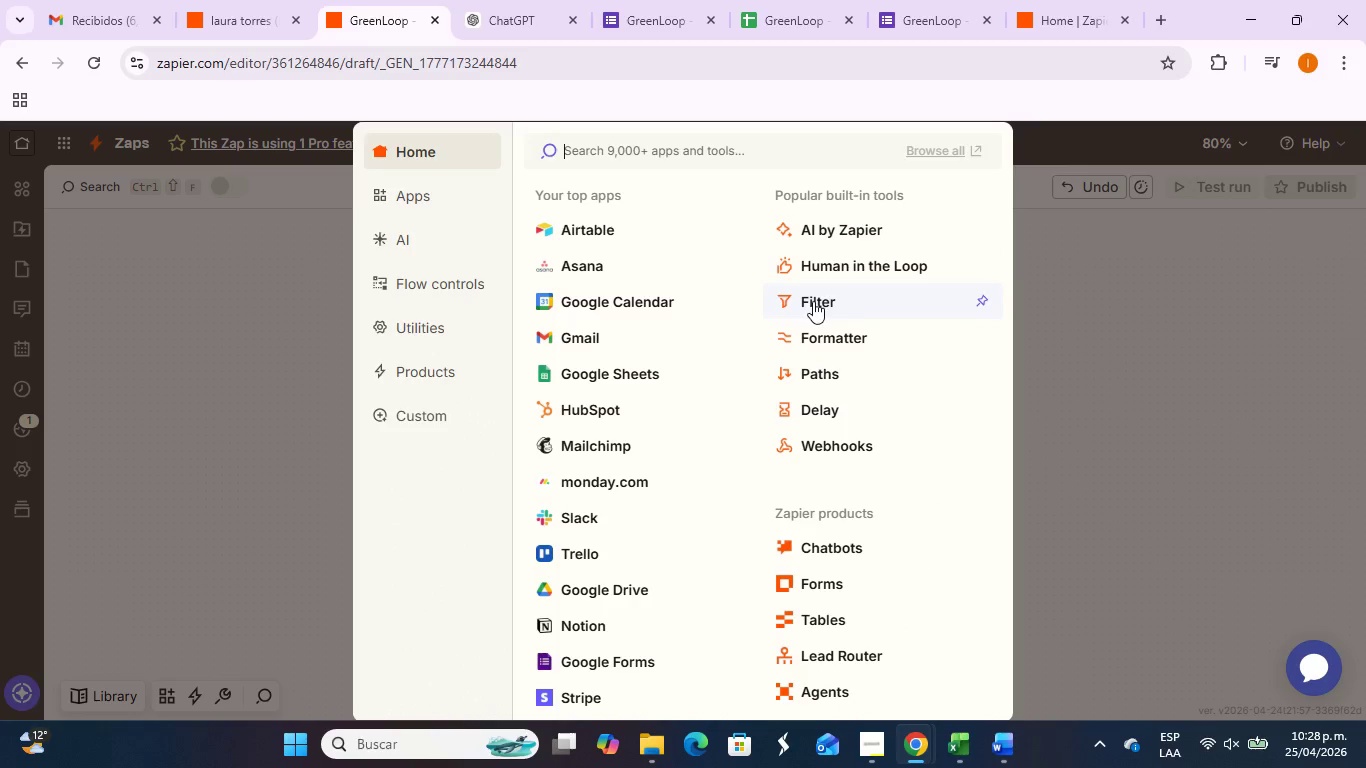 
left_click([825, 334])
 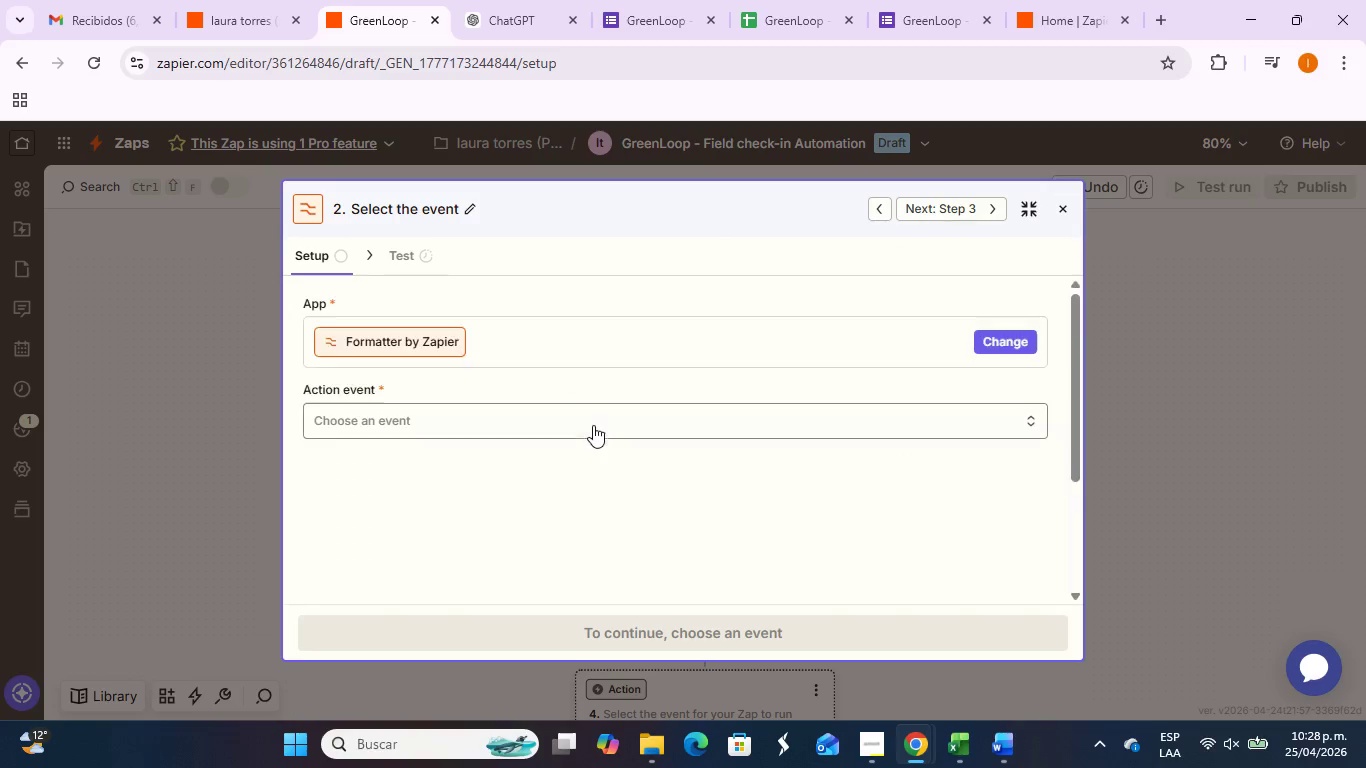 
scroll: coordinate [1071, 488], scroll_direction: down, amount: 13.0
 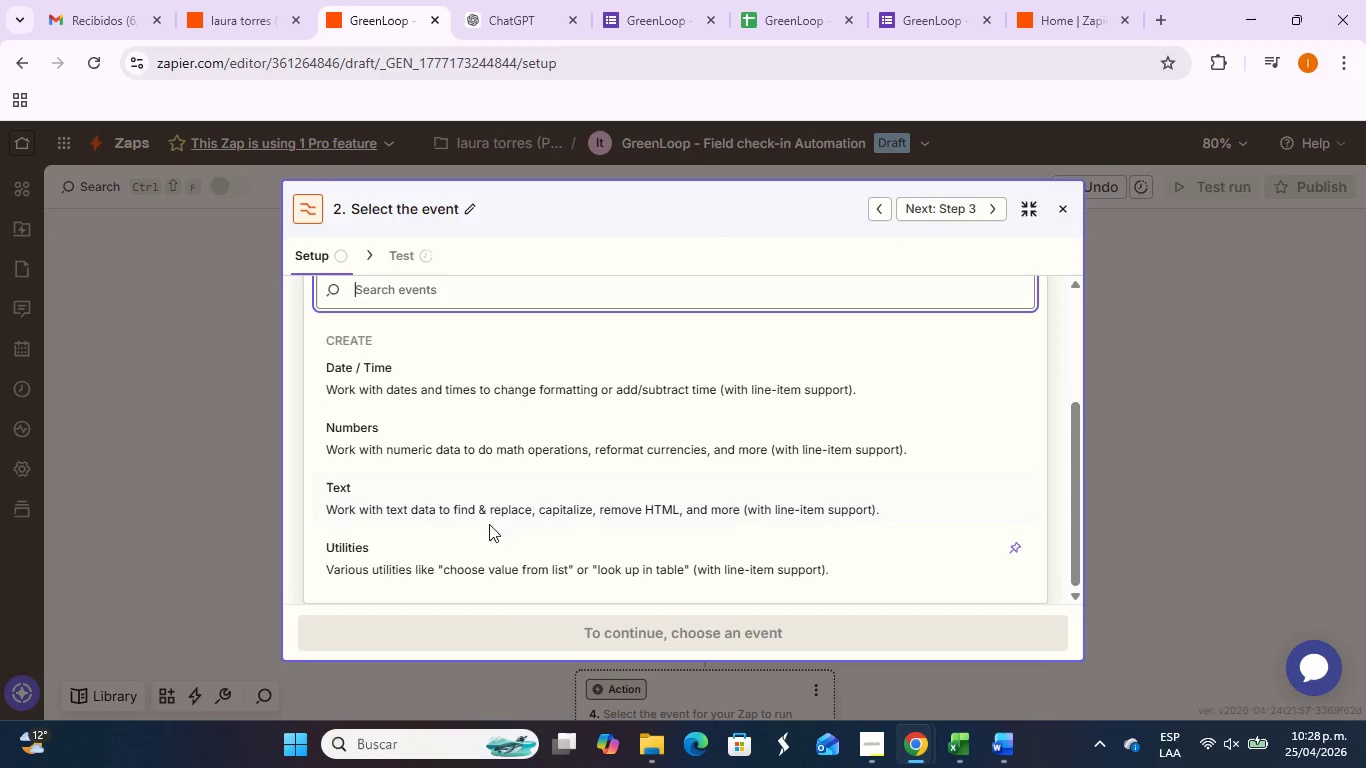 
left_click([492, 509])
 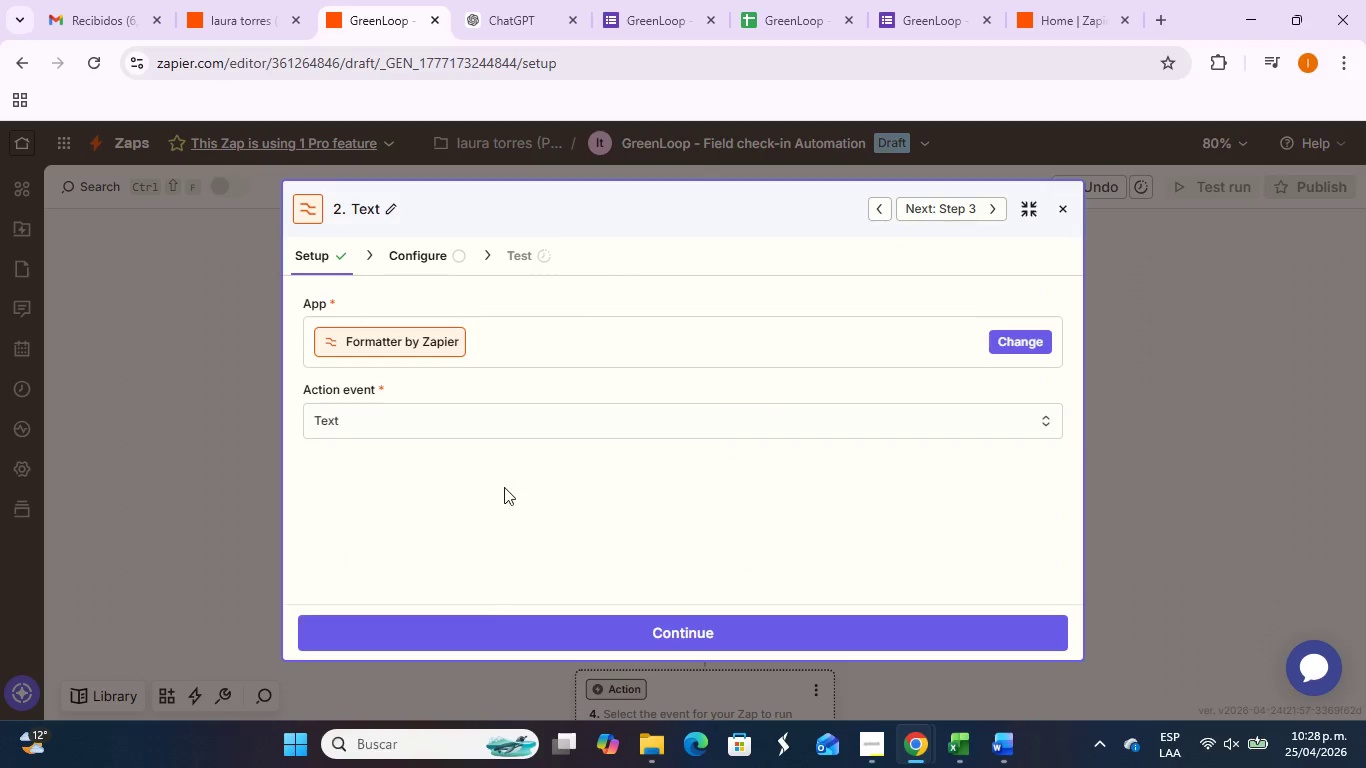 
left_click([532, 632])
 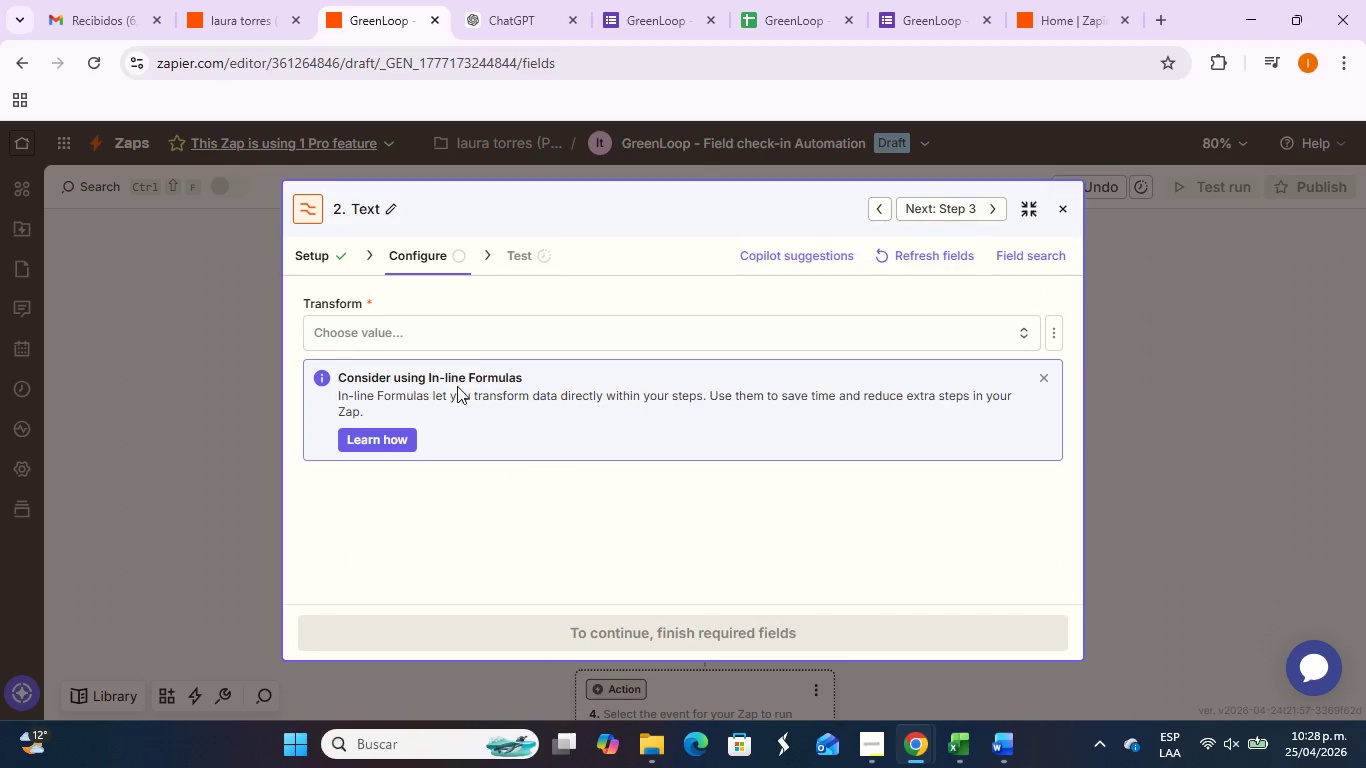 
left_click([515, 328])
 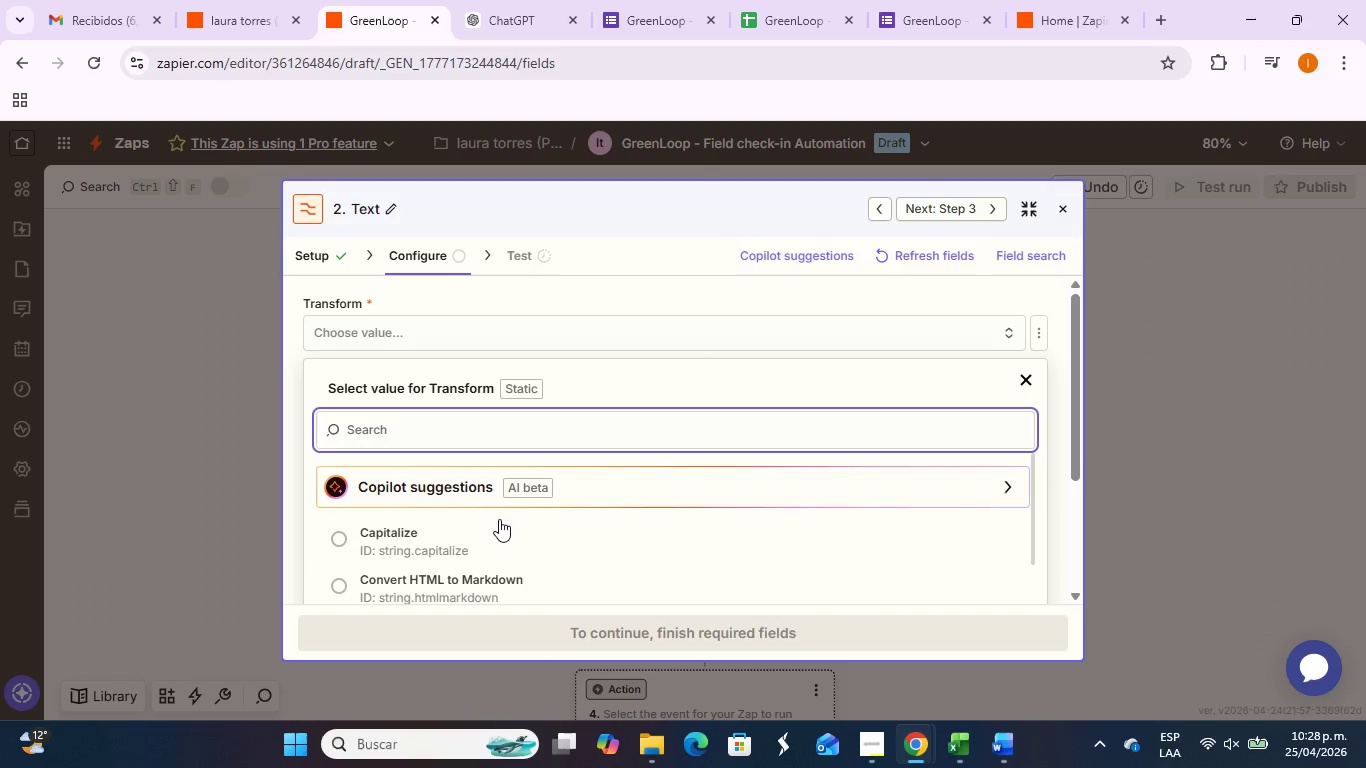 
left_click([499, 536])
 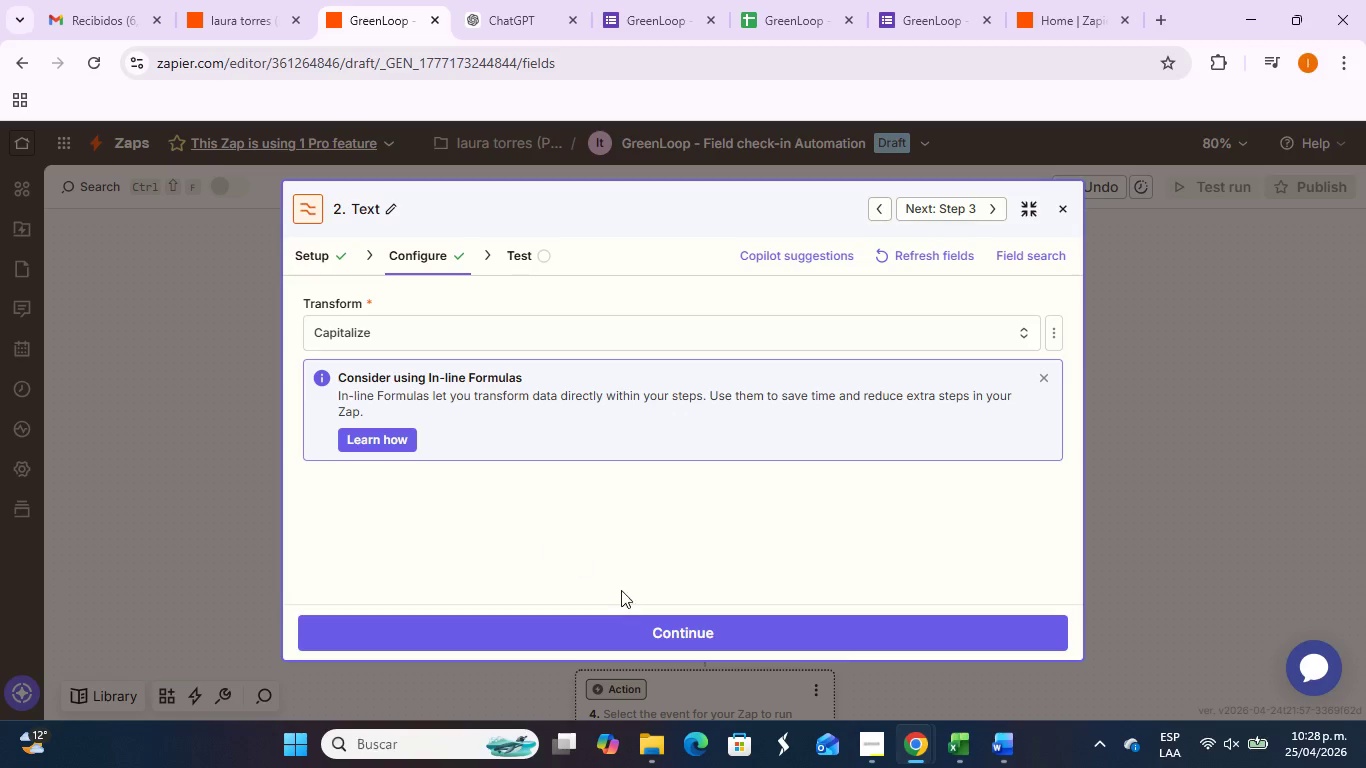 
left_click_drag(start_coordinate=[635, 603], to_coordinate=[640, 613])
 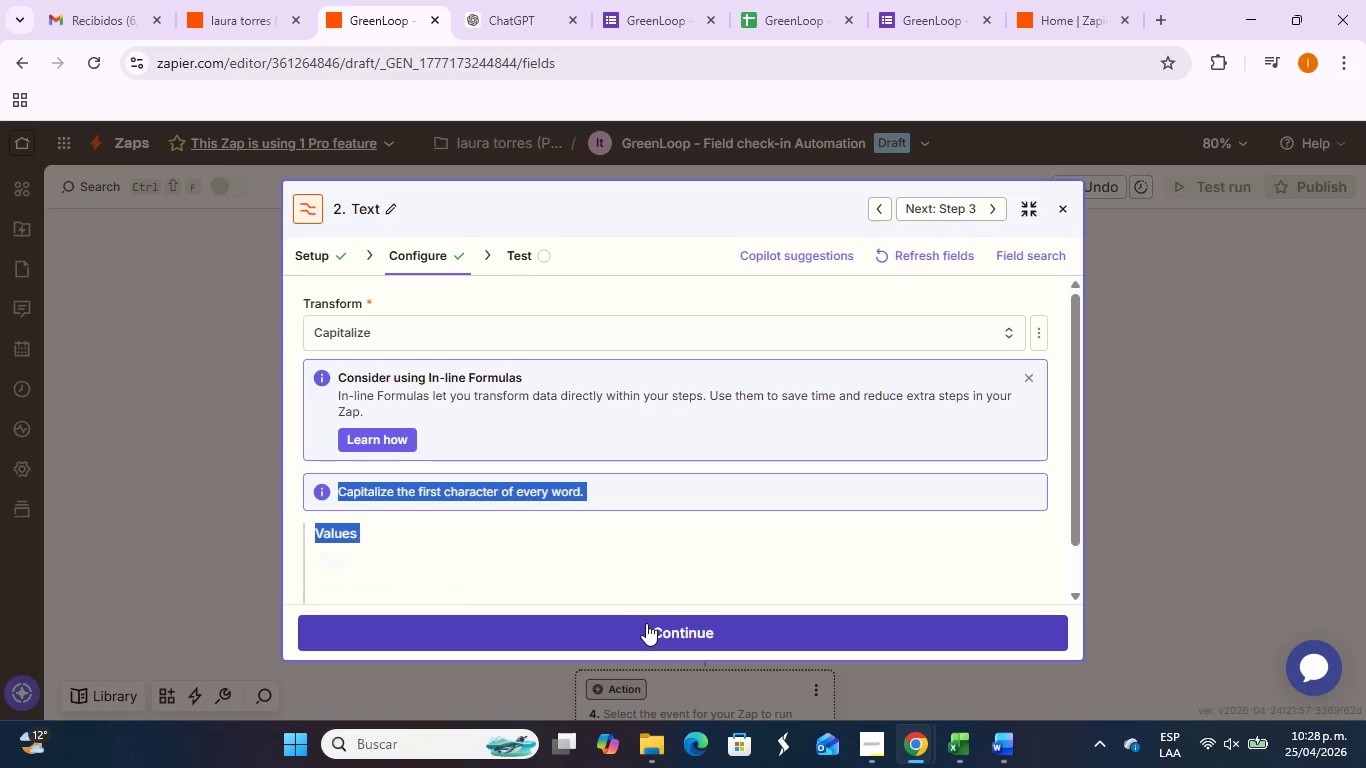 
double_click([646, 623])
 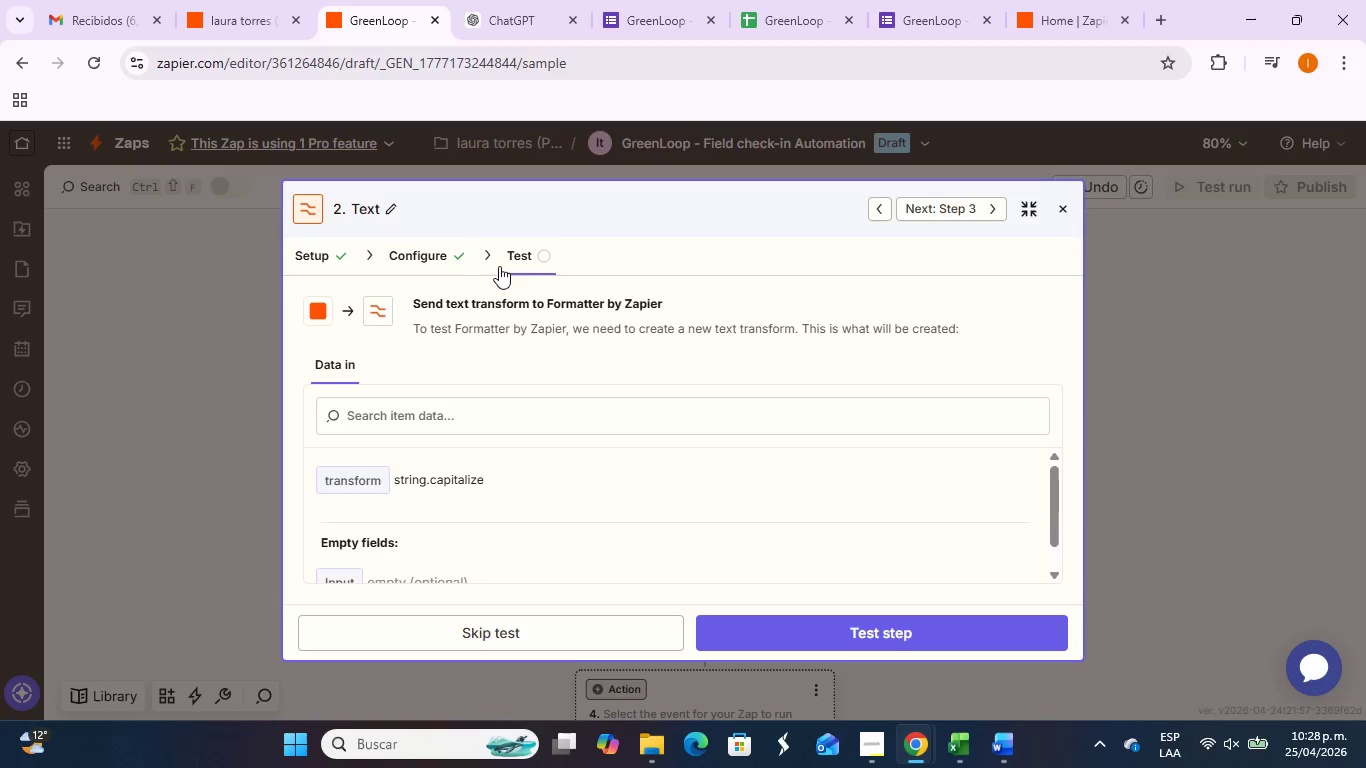 
left_click([424, 249])
 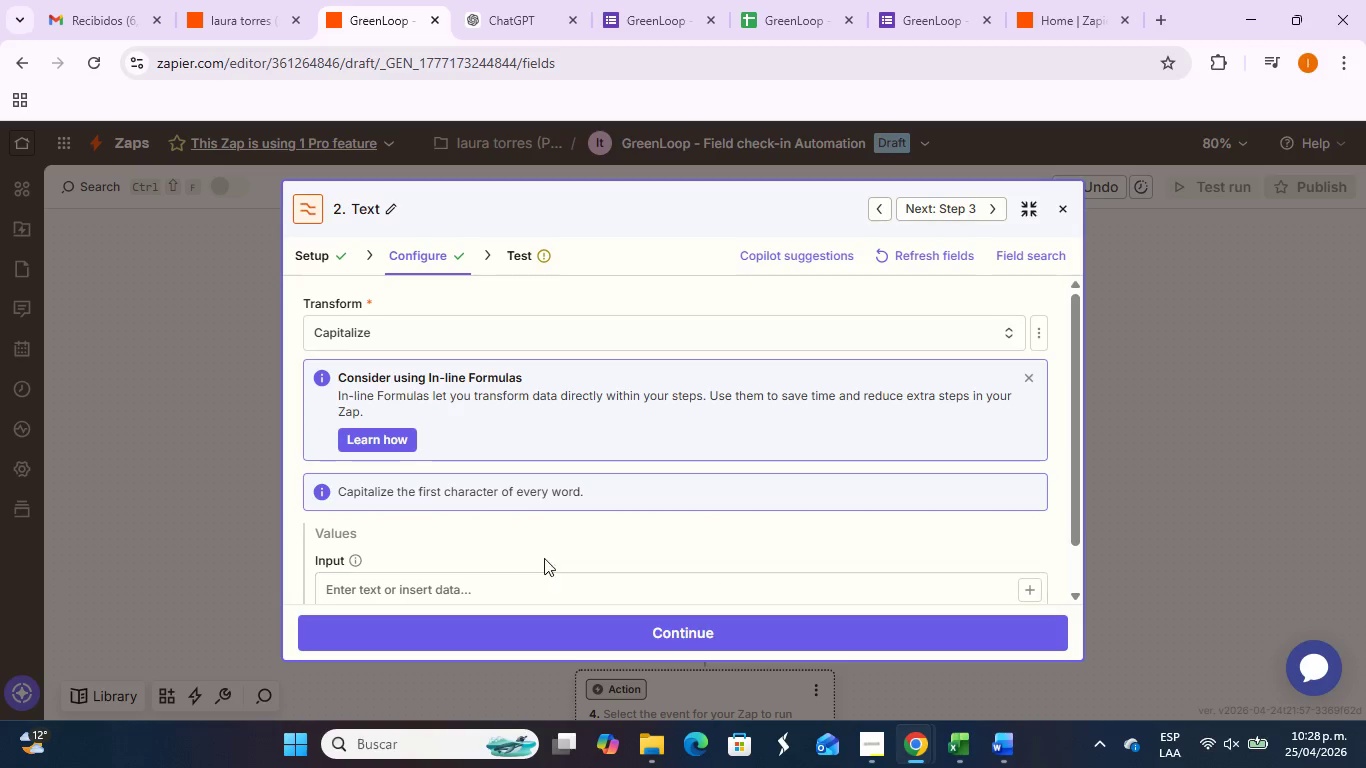 
scroll: coordinate [556, 499], scroll_direction: down, amount: 3.0
 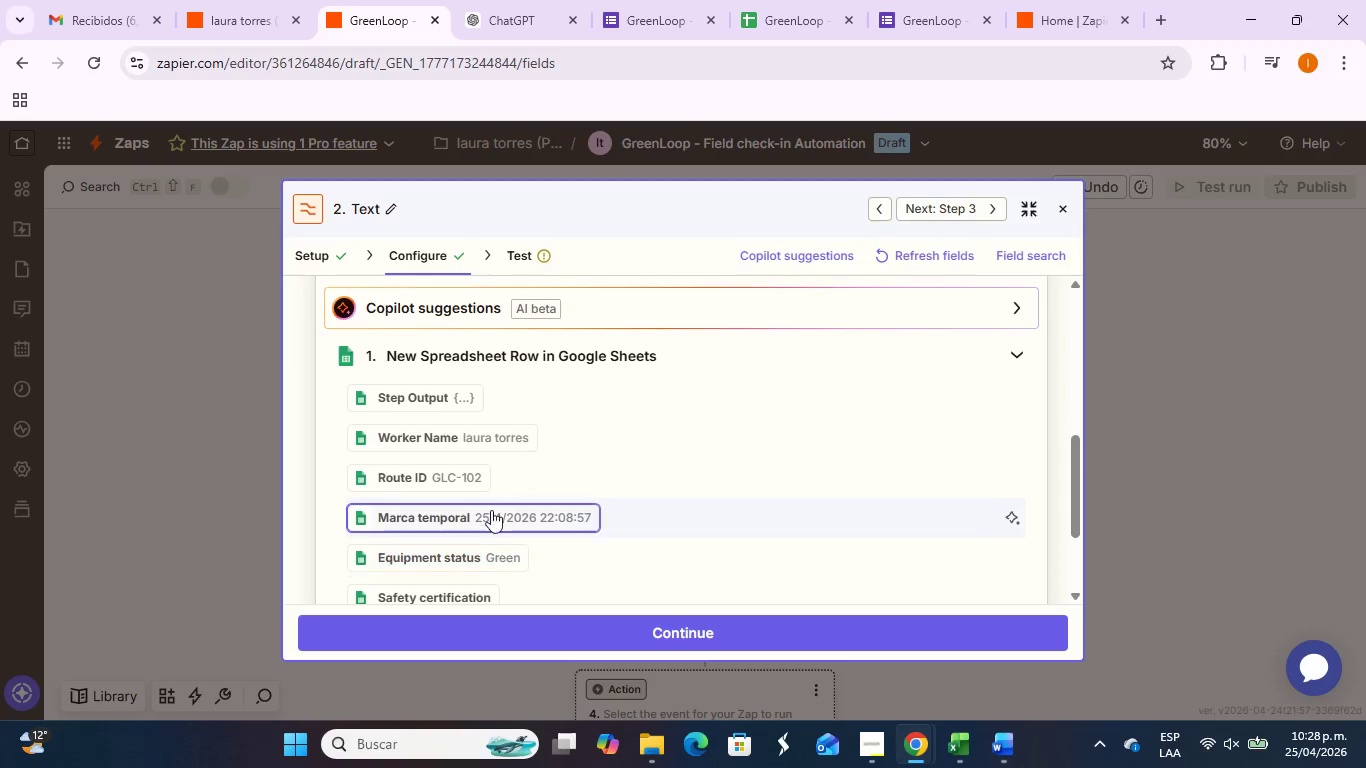 
left_click([502, 449])
 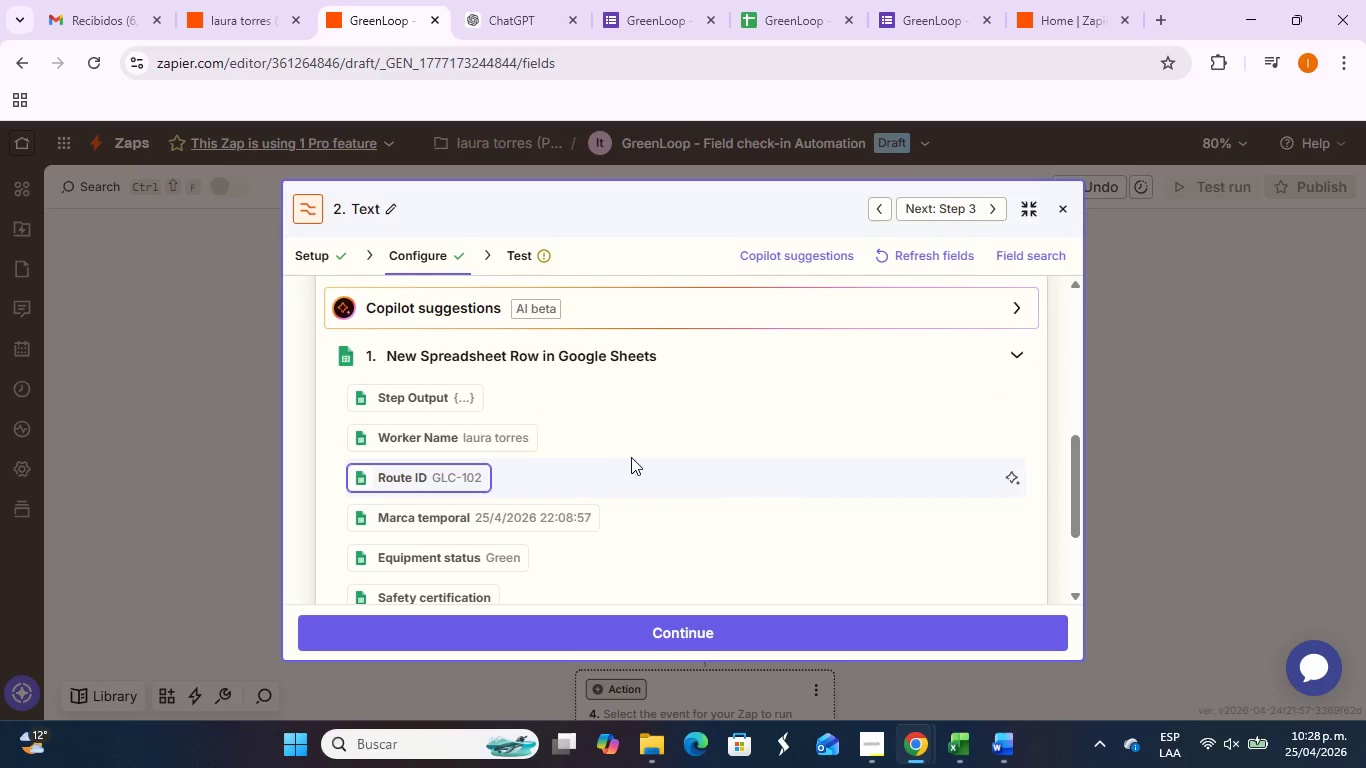 
scroll: coordinate [632, 459], scroll_direction: up, amount: 4.0
 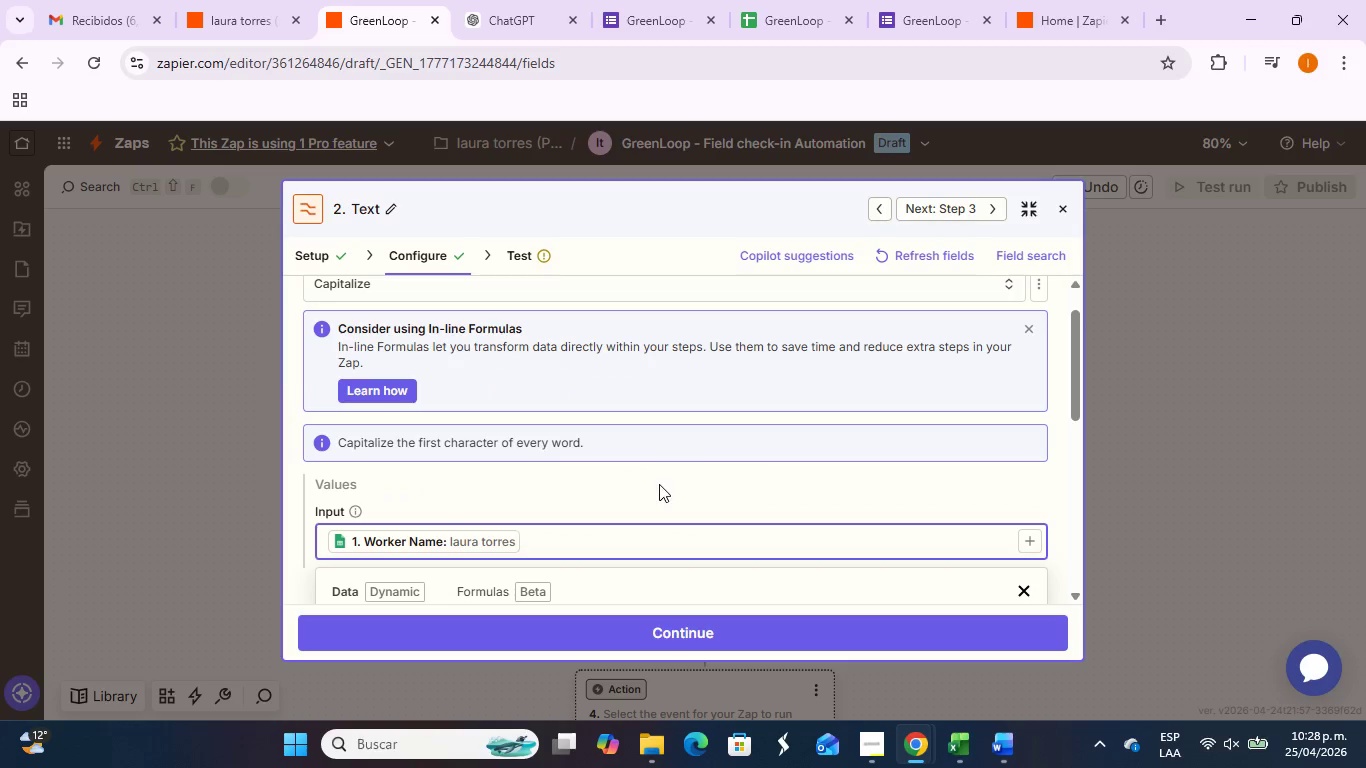 
left_click([663, 486])
 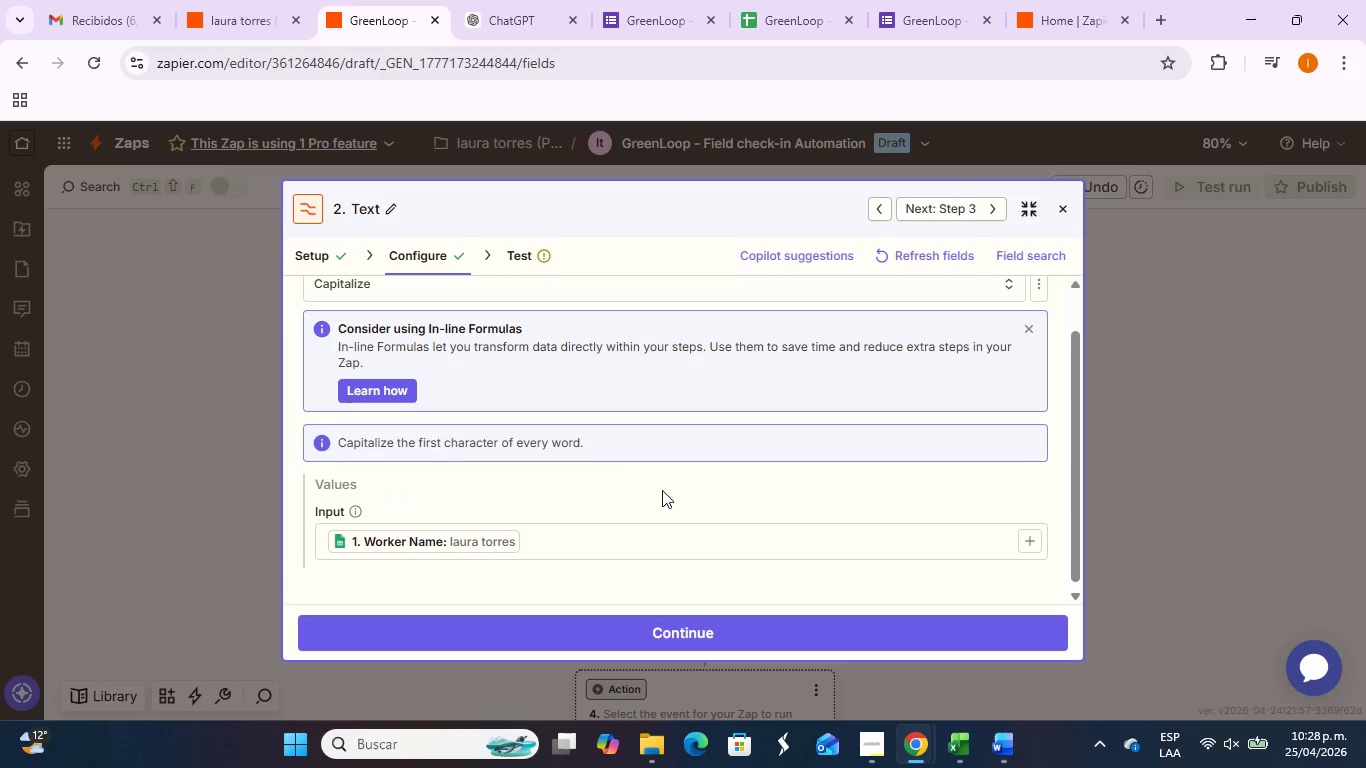 
scroll: coordinate [662, 490], scroll_direction: down, amount: 3.0
 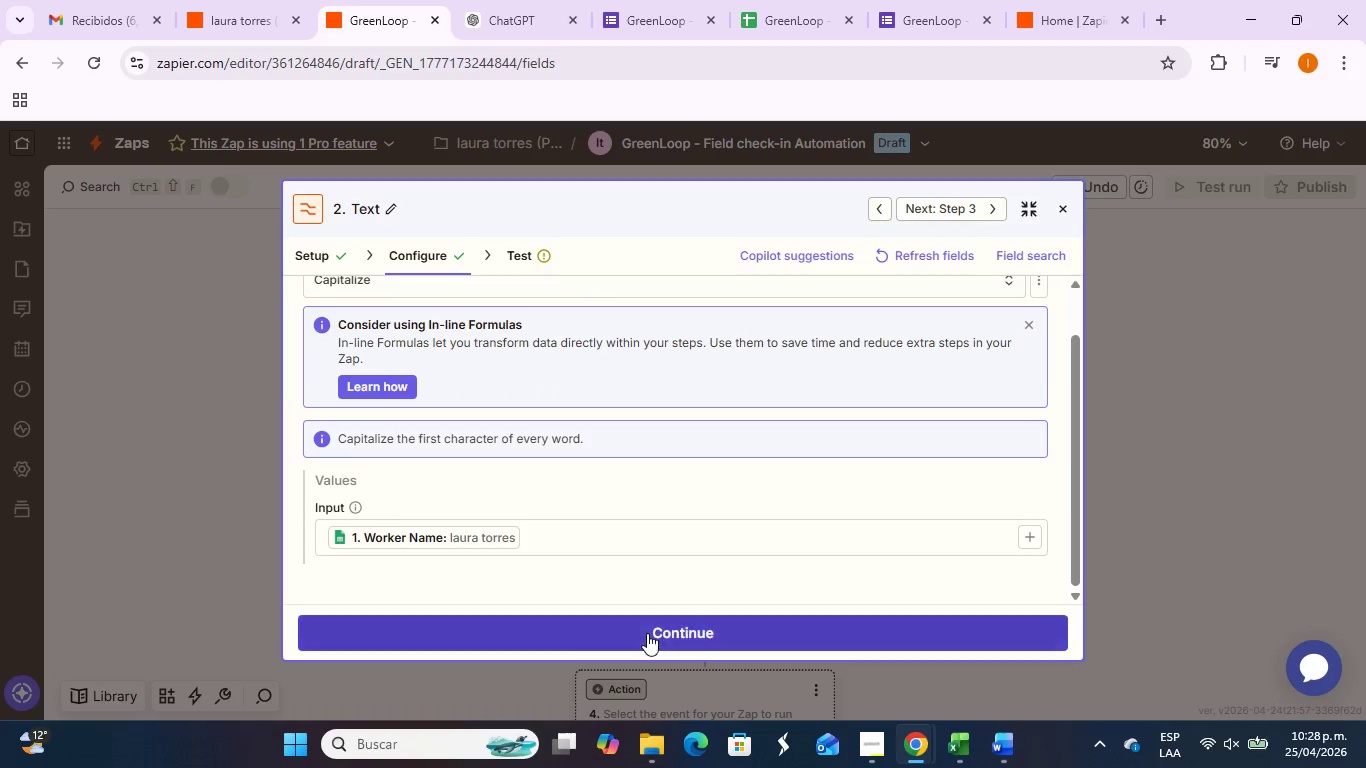 
left_click([647, 633])
 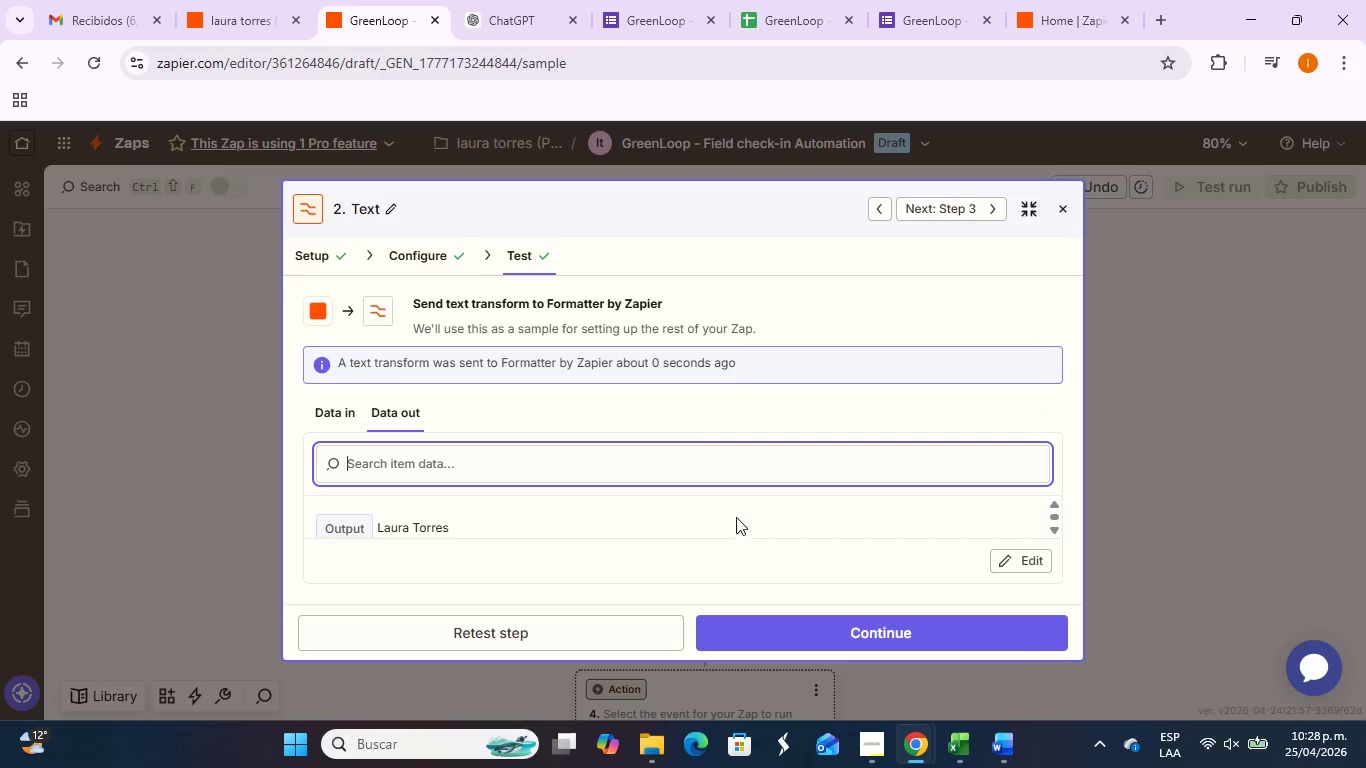 
left_click([807, 628])
 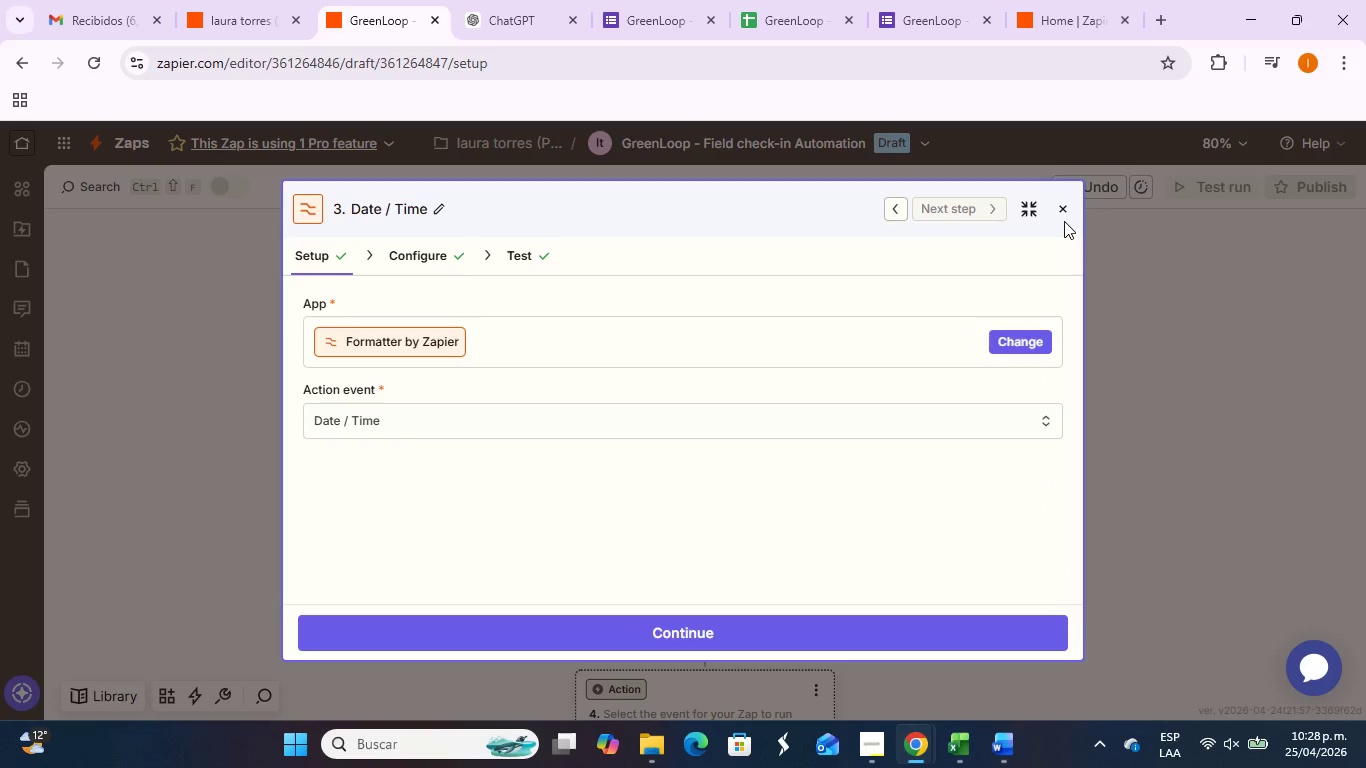 
left_click([1059, 207])
 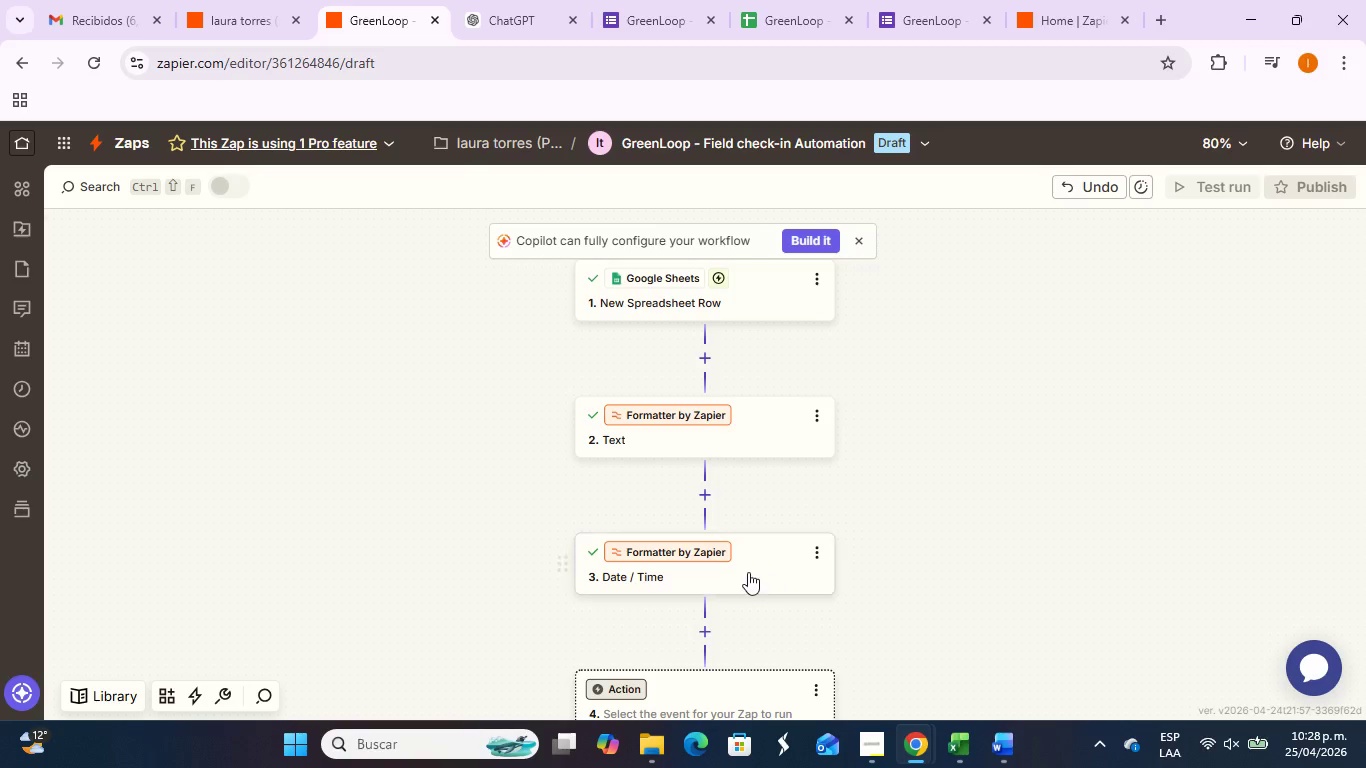 
scroll: coordinate [743, 568], scroll_direction: down, amount: 2.0
 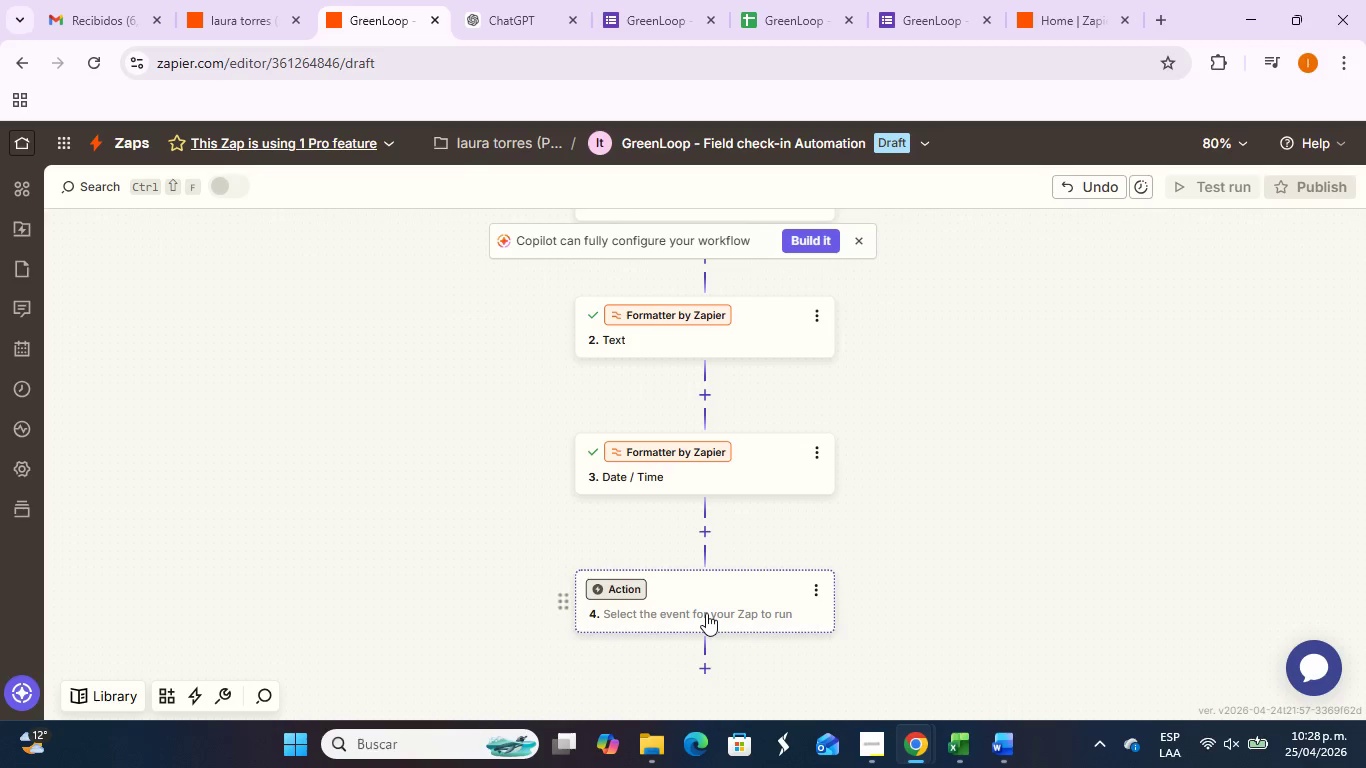 
left_click([706, 613])
 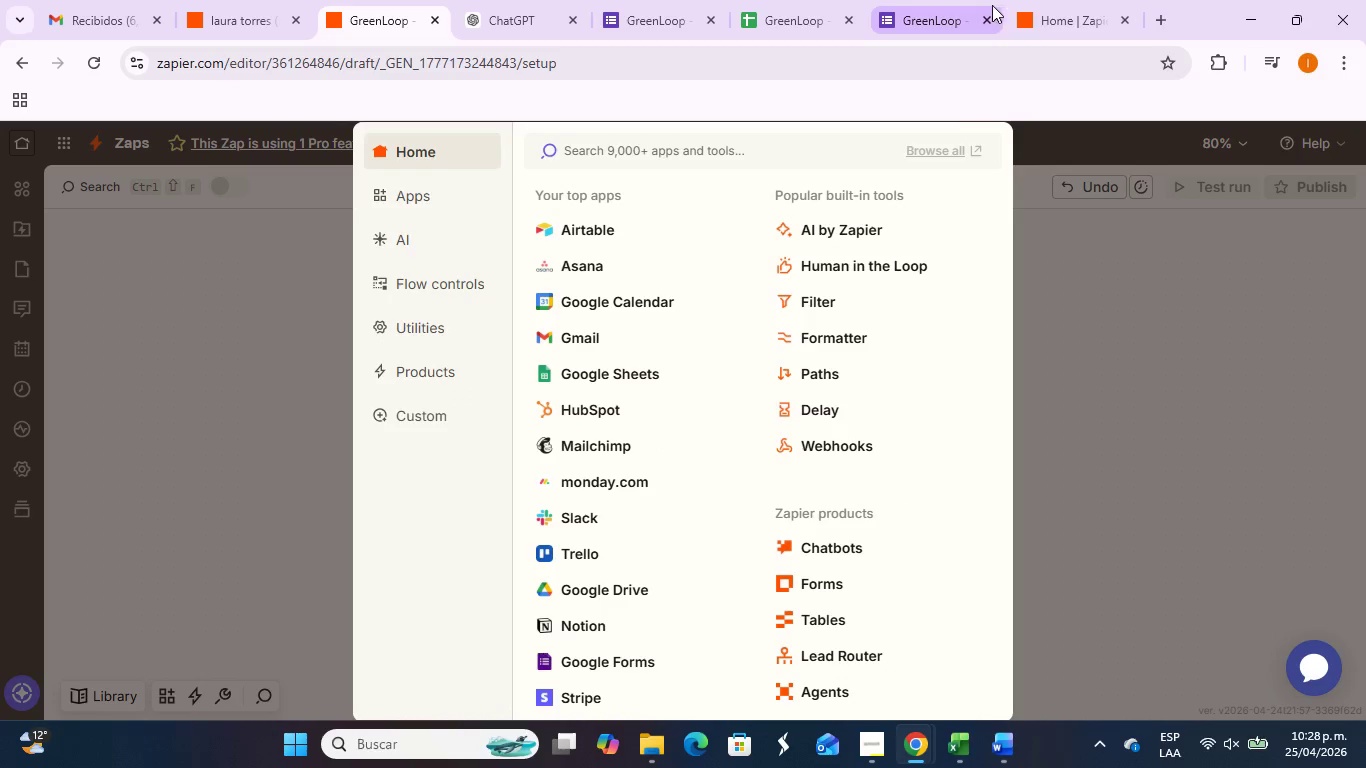 
left_click([833, 338])
 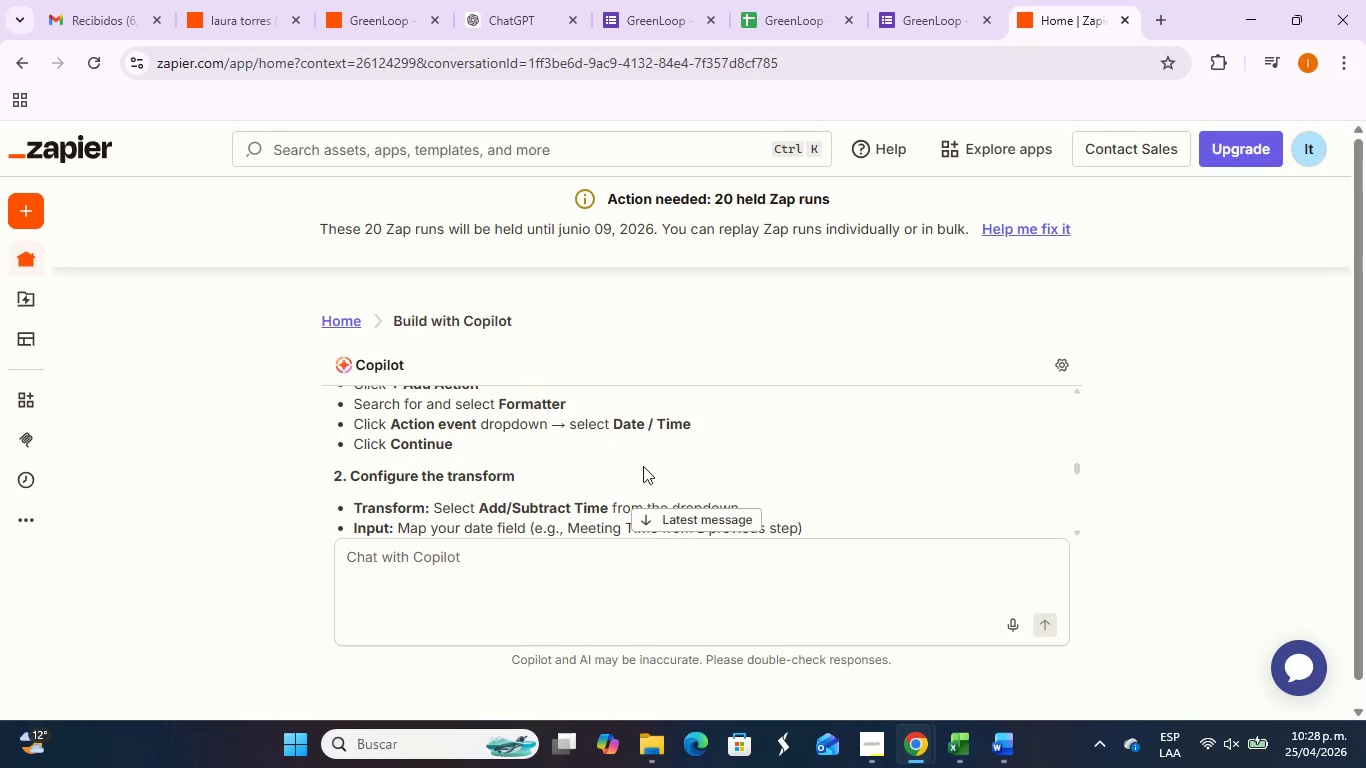 
wait(5.34)
 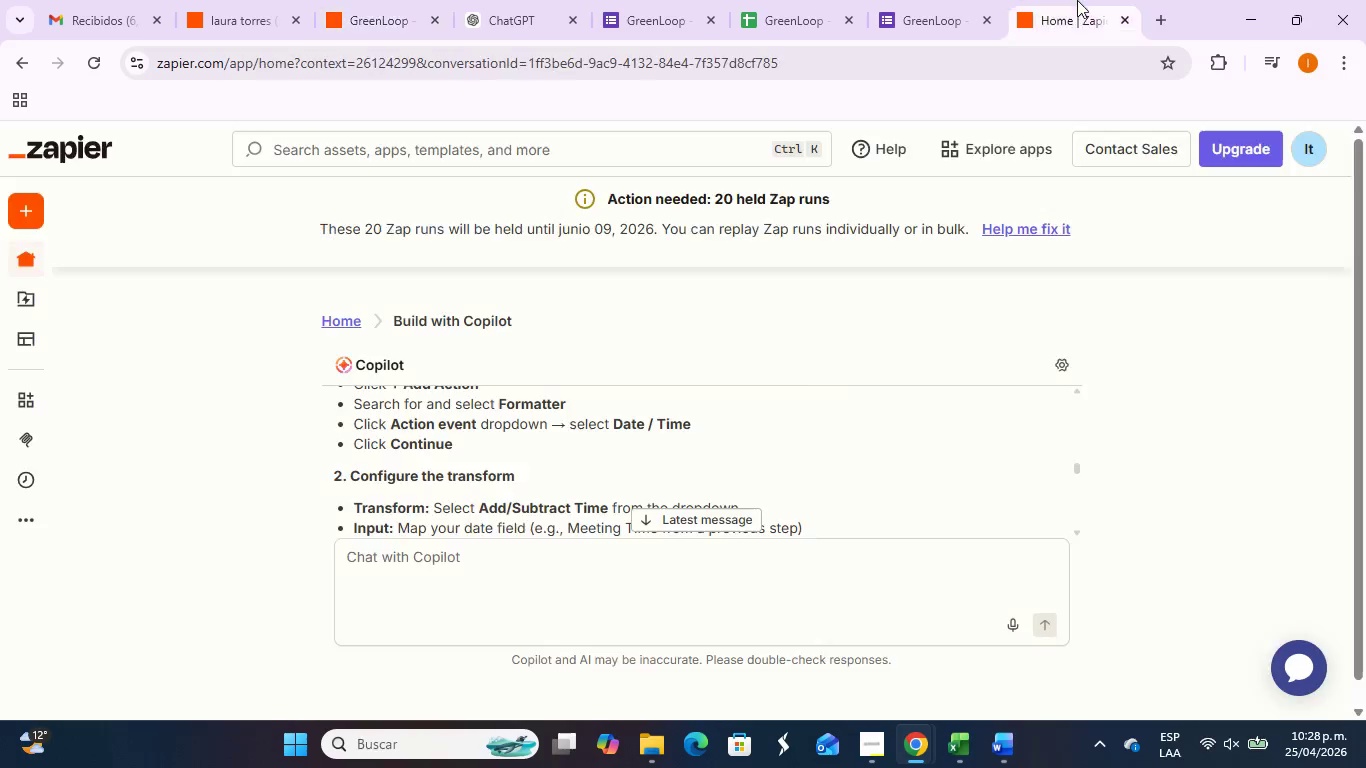 
left_click([355, 0])
 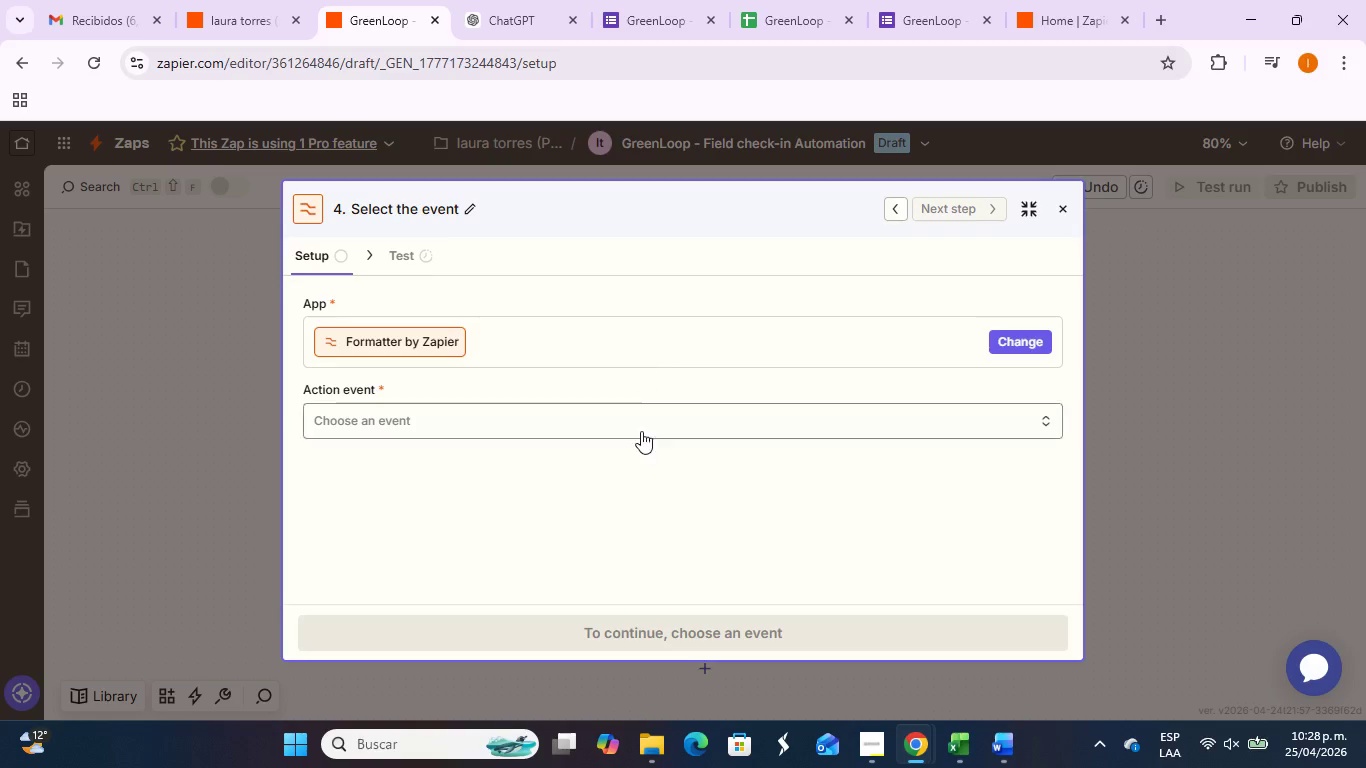 
left_click_drag(start_coordinate=[644, 462], to_coordinate=[641, 473])
 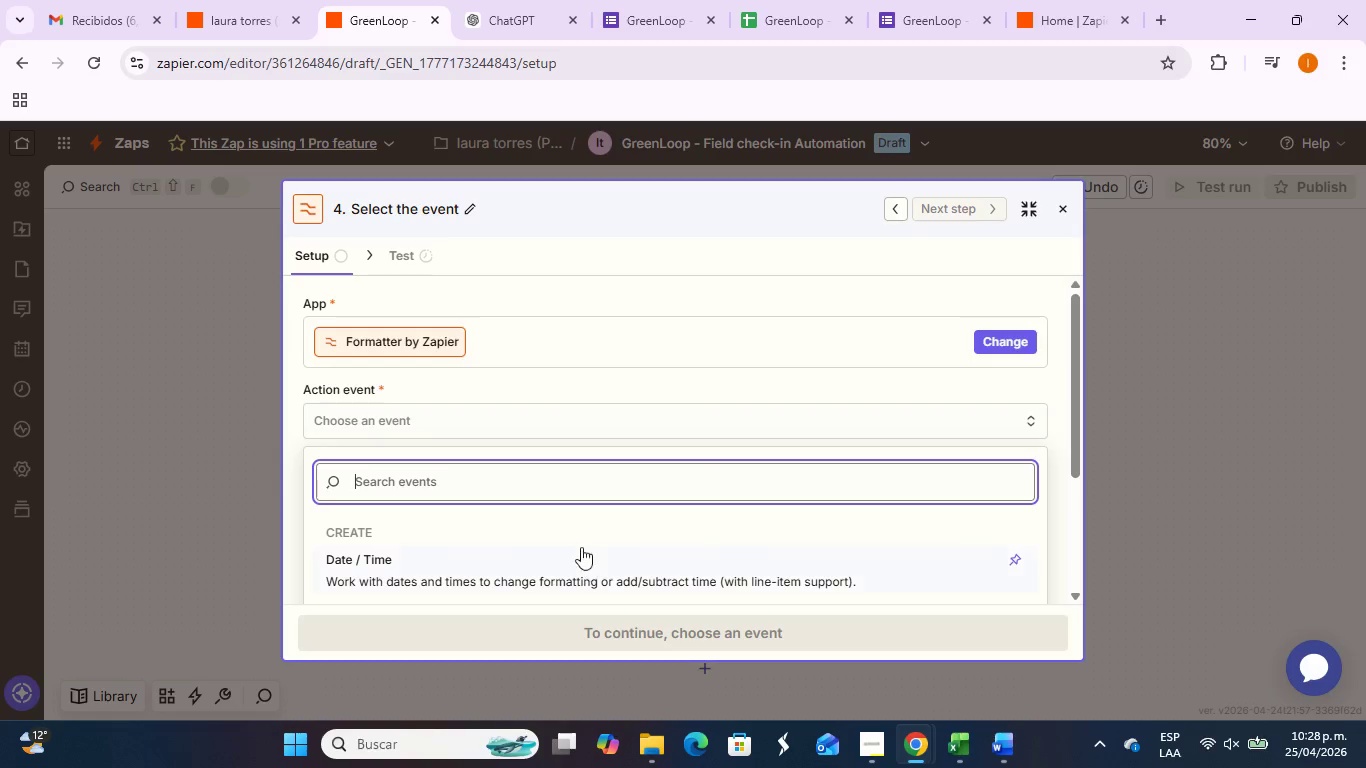 
left_click([567, 563])
 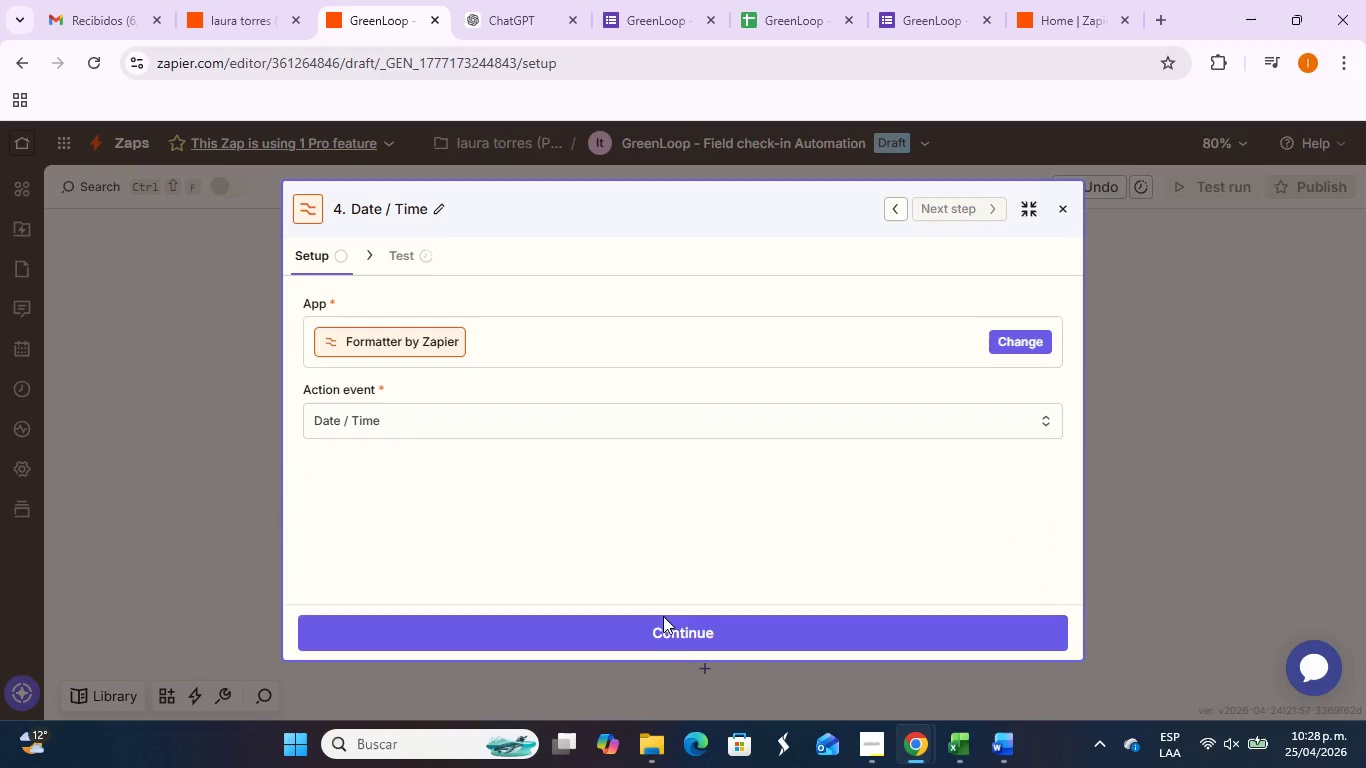 
left_click([668, 638])
 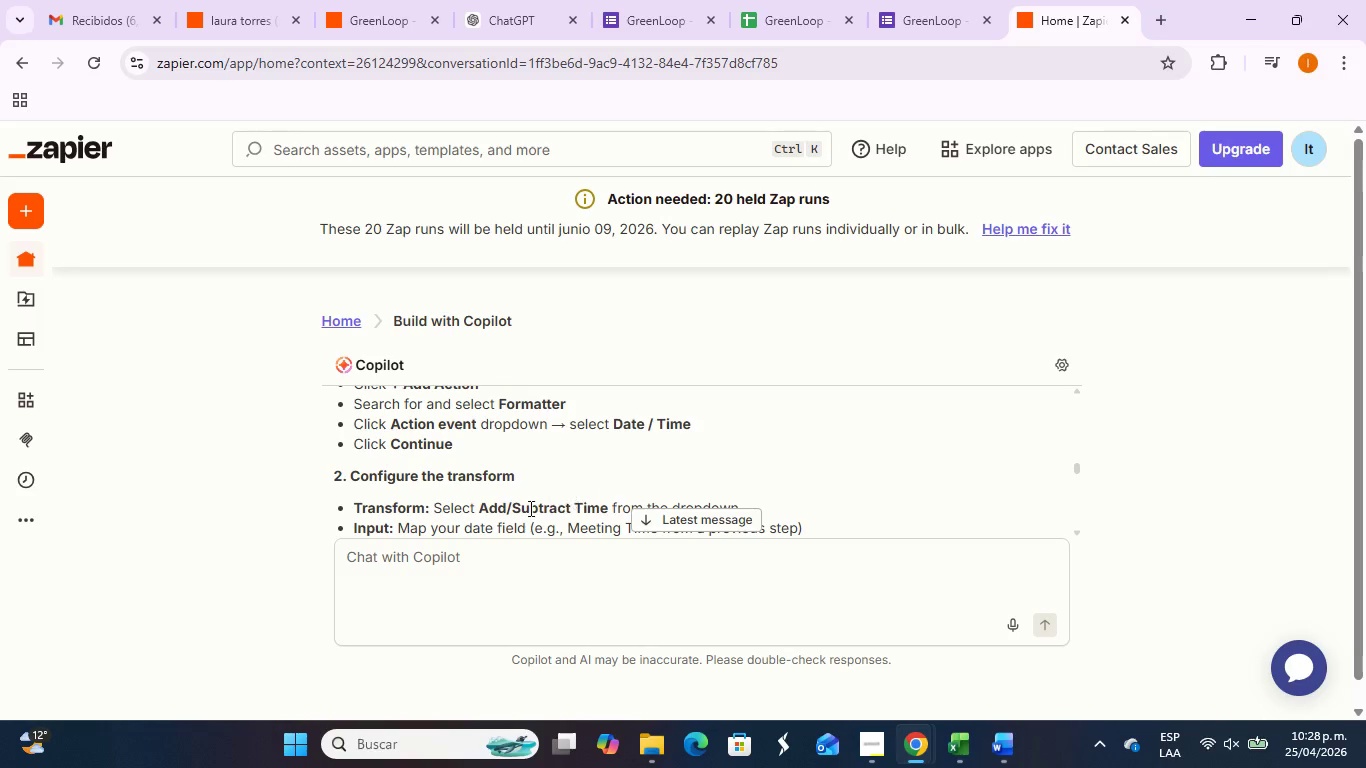 
scroll: coordinate [526, 504], scroll_direction: down, amount: 1.0
 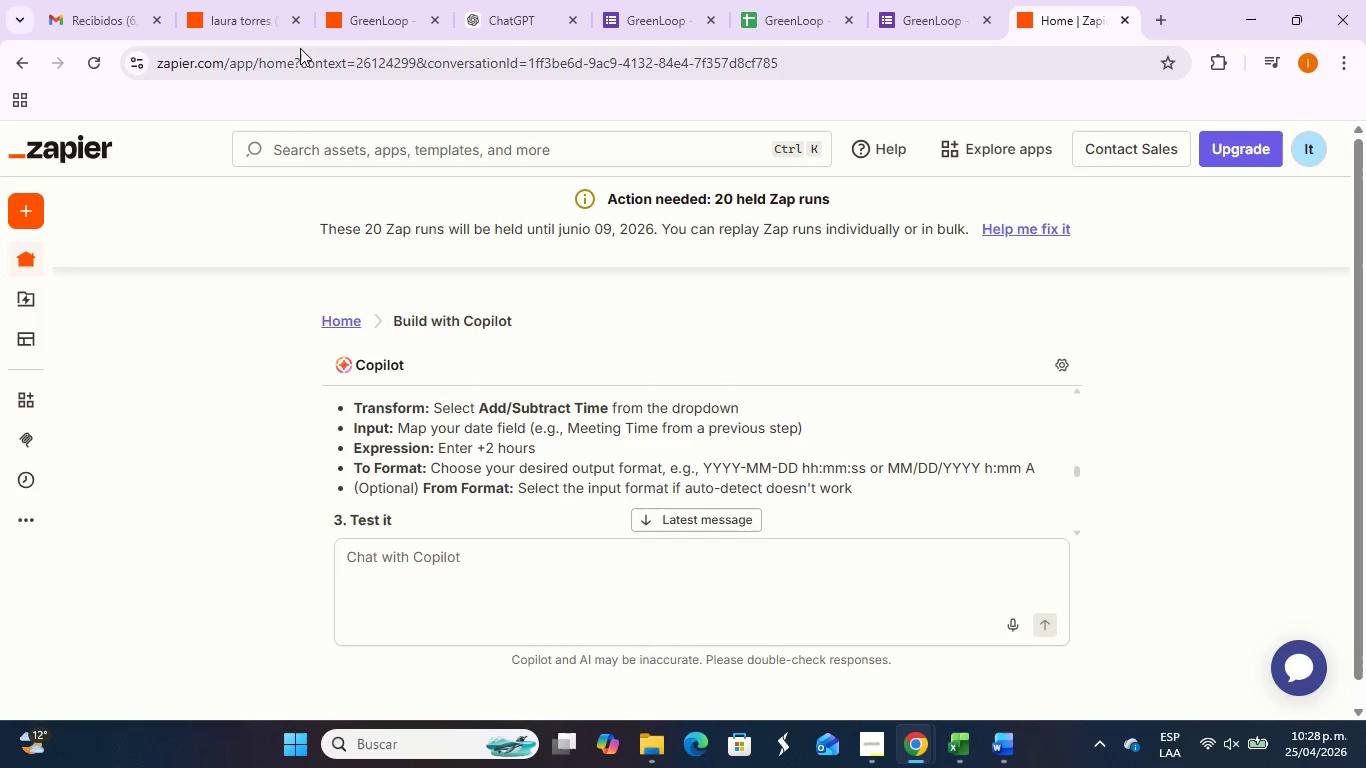 
left_click([364, 0])
 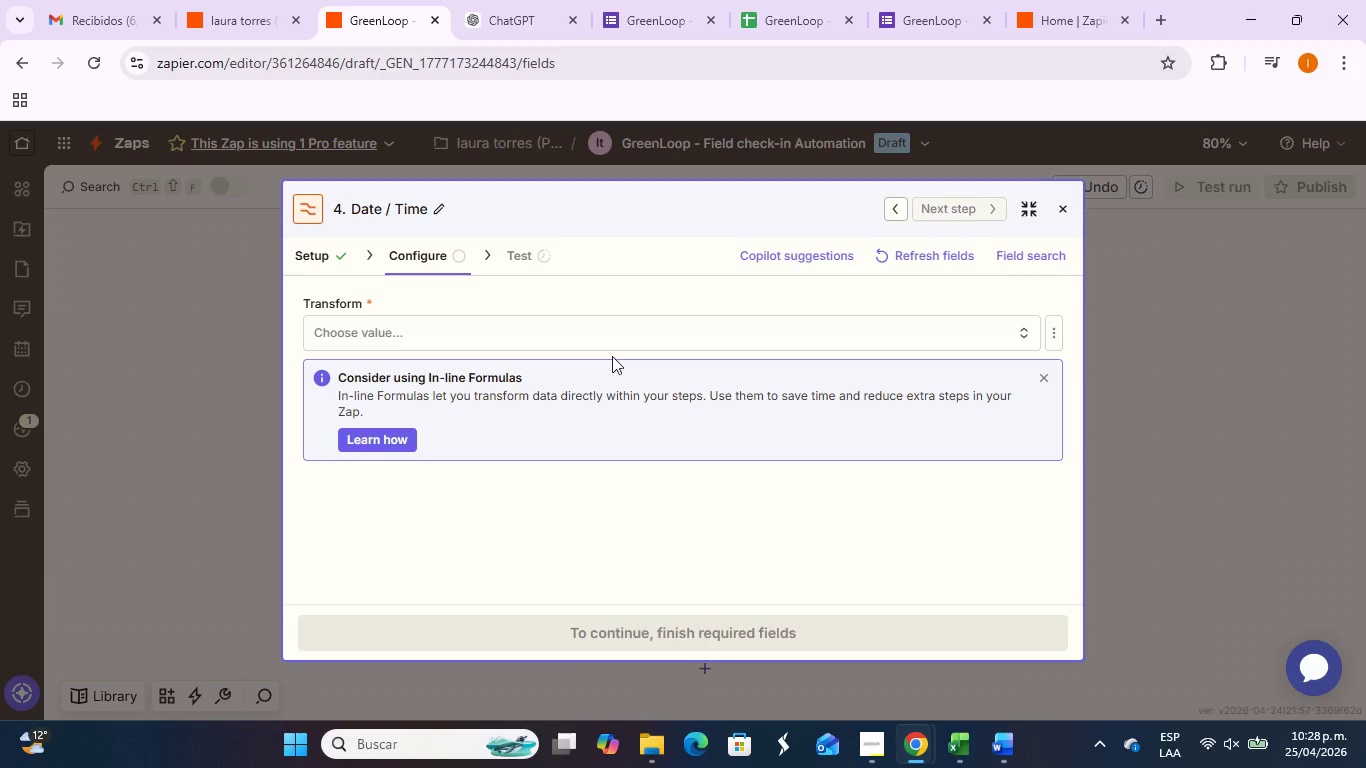 
left_click([612, 333])
 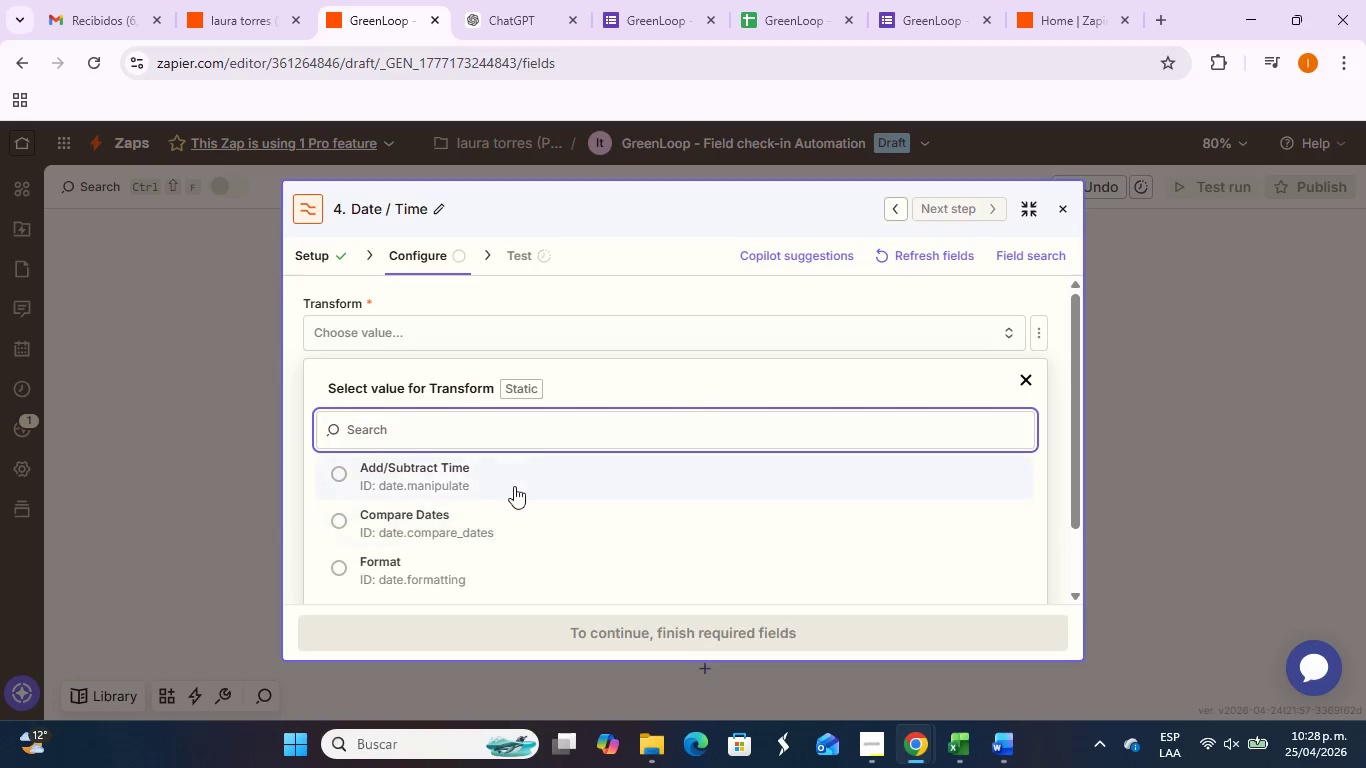 
left_click([516, 491])
 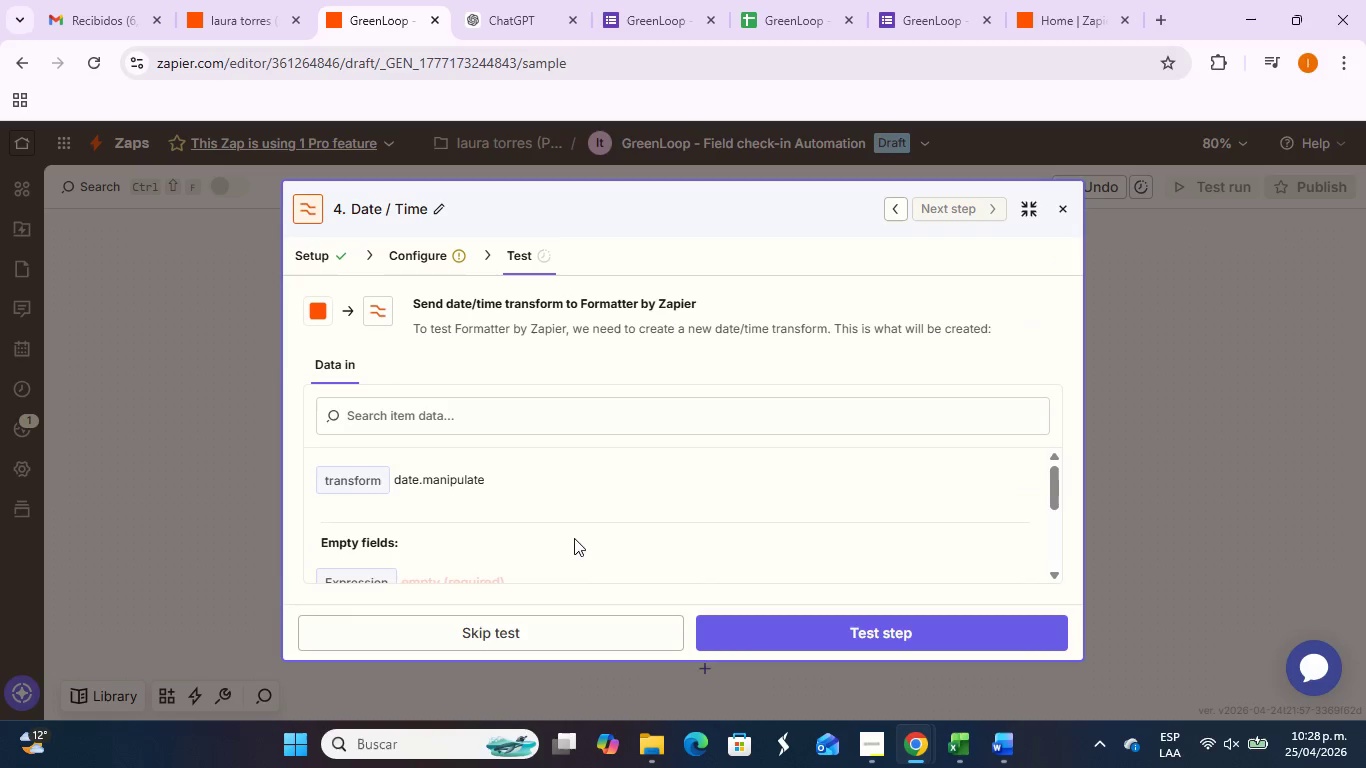 
scroll: coordinate [434, 449], scroll_direction: down, amount: 2.0
 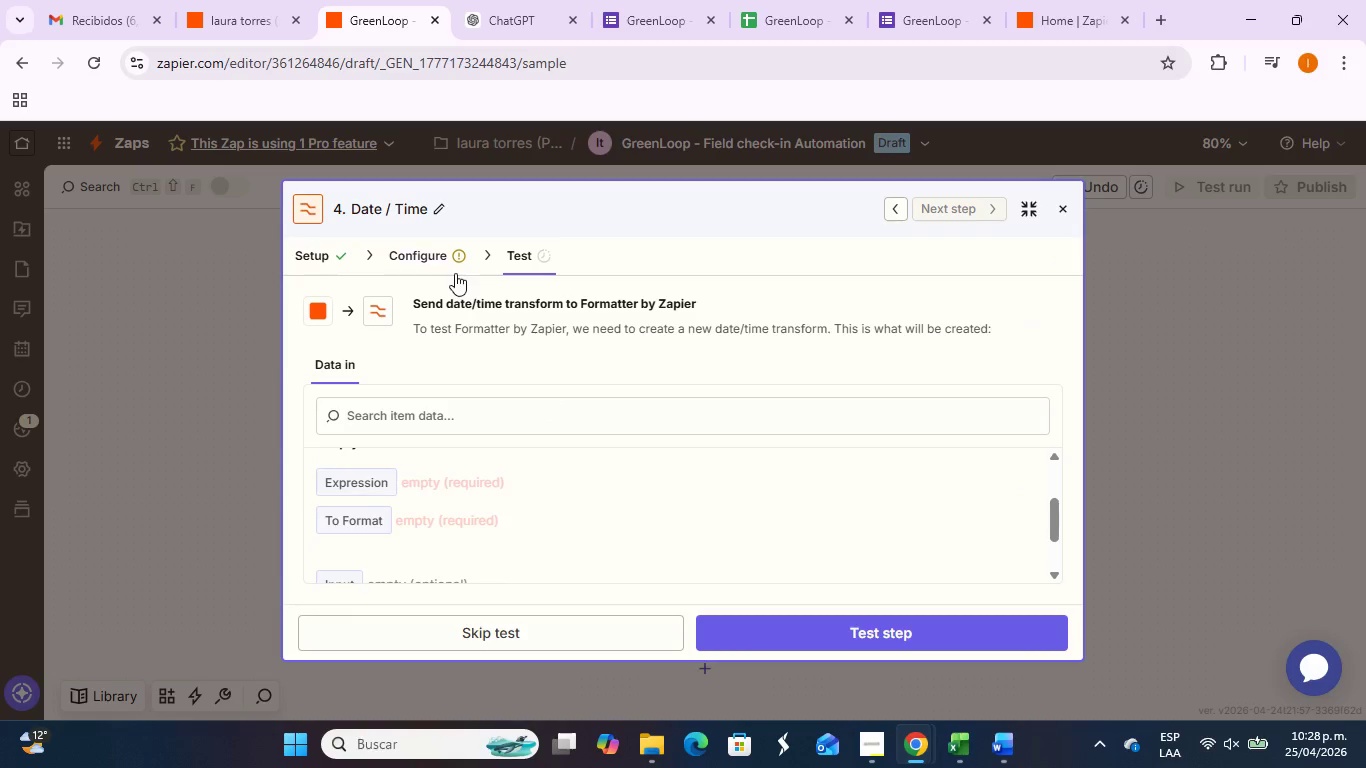 
left_click([451, 255])
 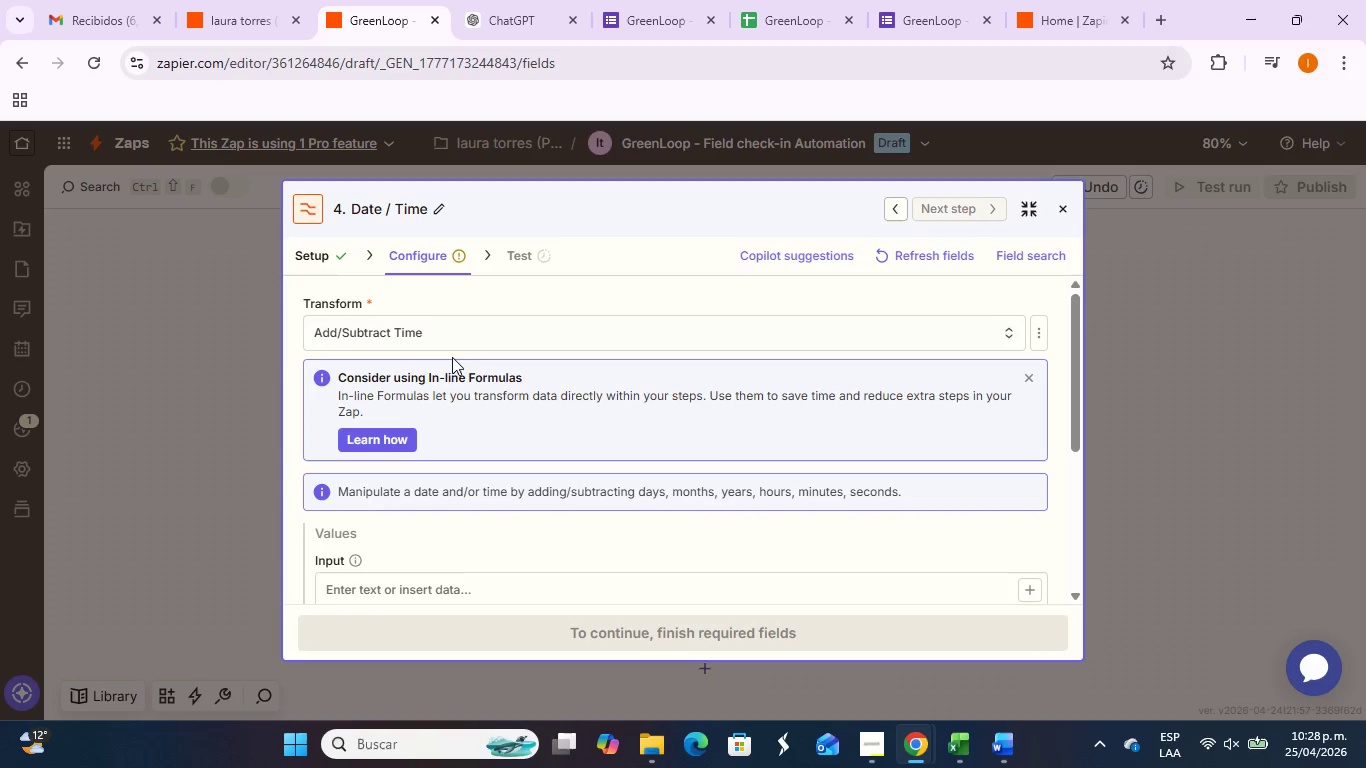 
scroll: coordinate [514, 469], scroll_direction: down, amount: 2.0
 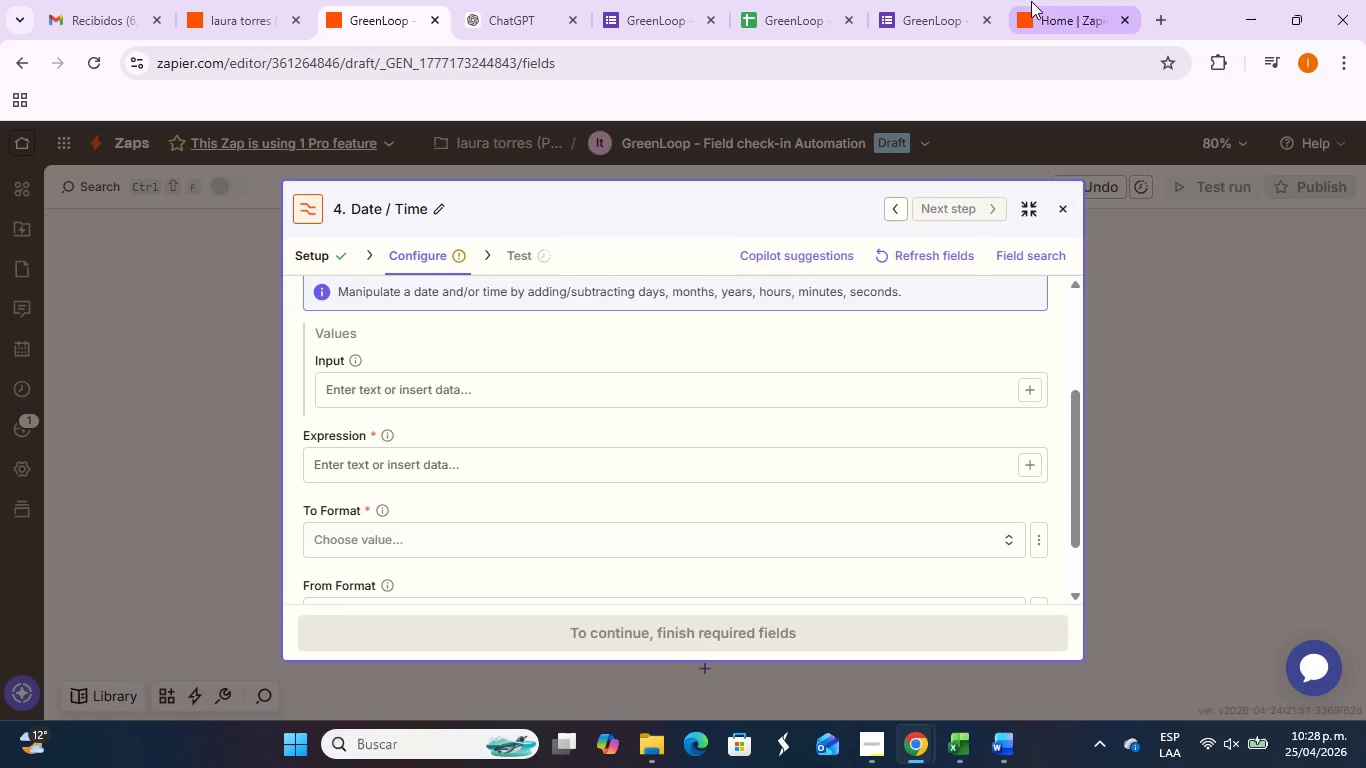 
left_click([1031, 1])
 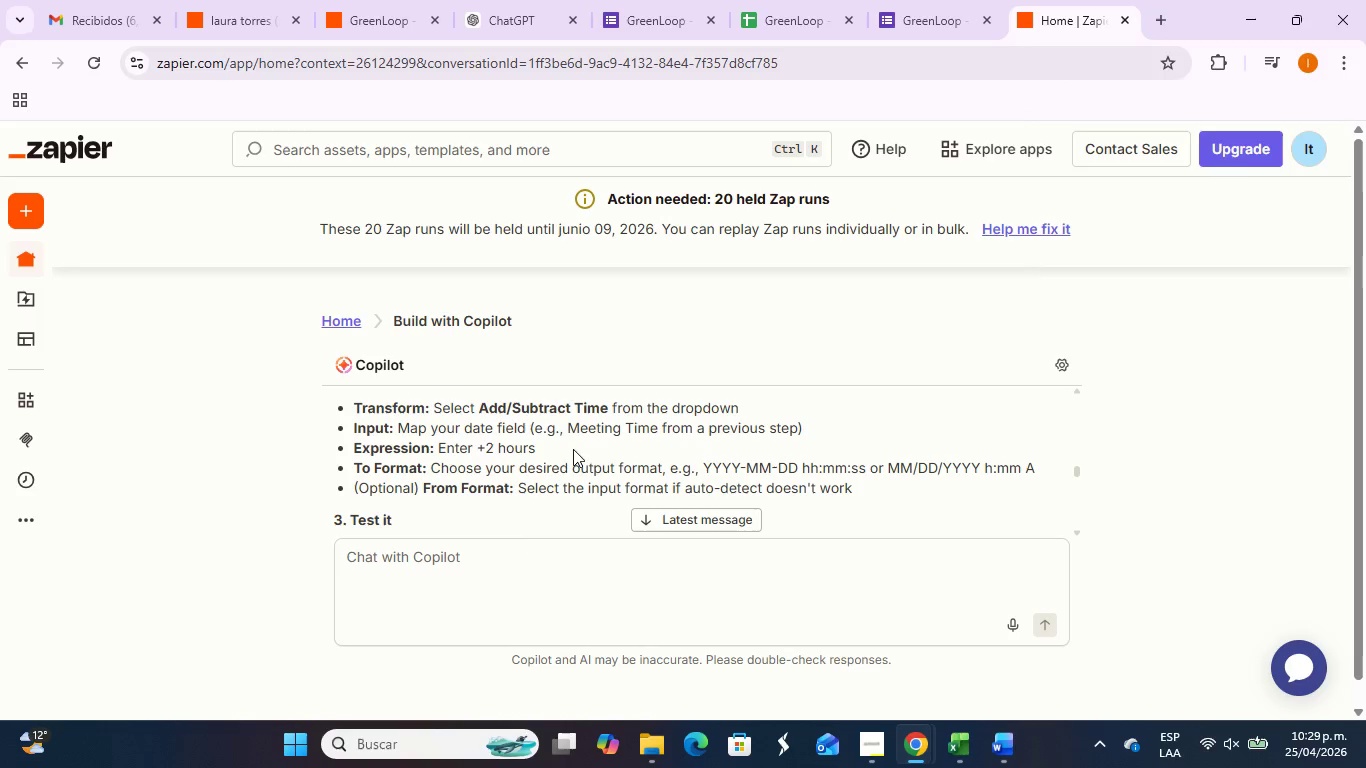 
wait(7.17)
 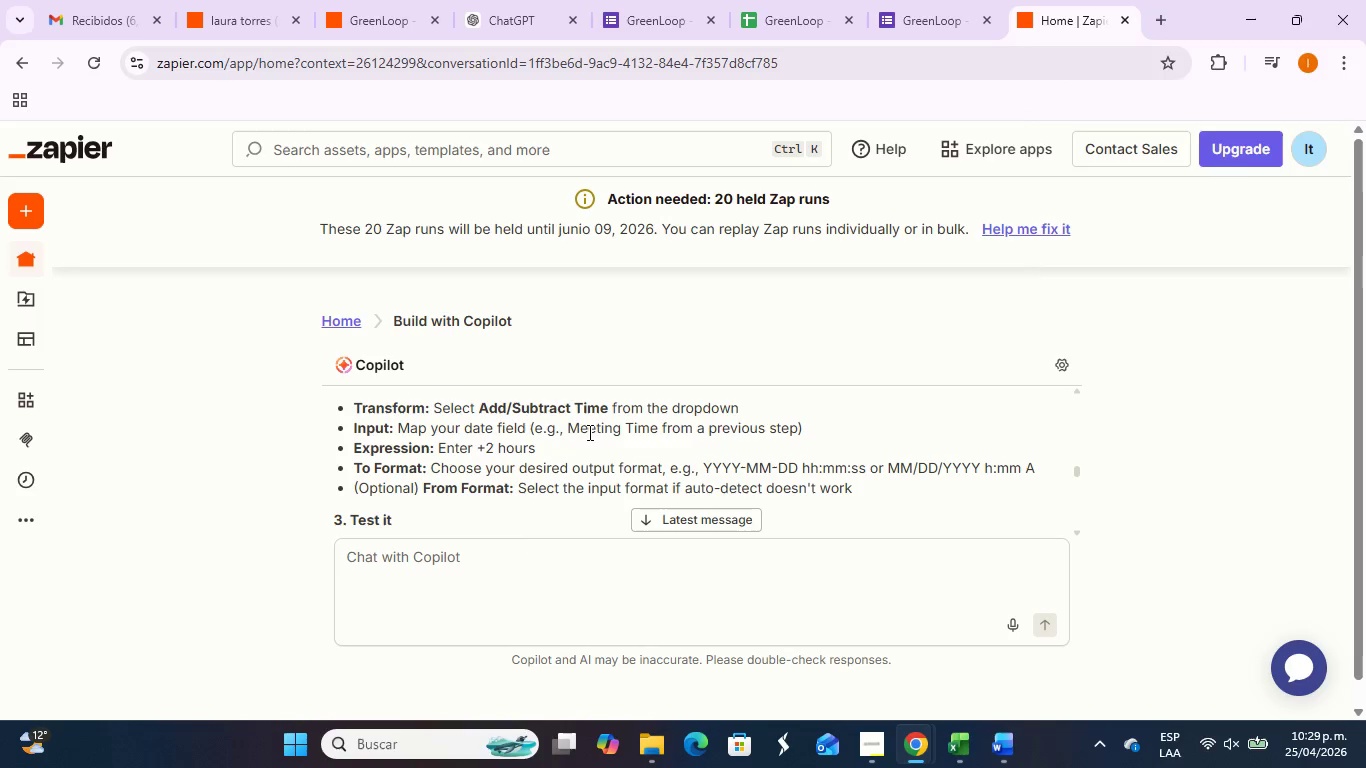 
left_click([336, 12])
 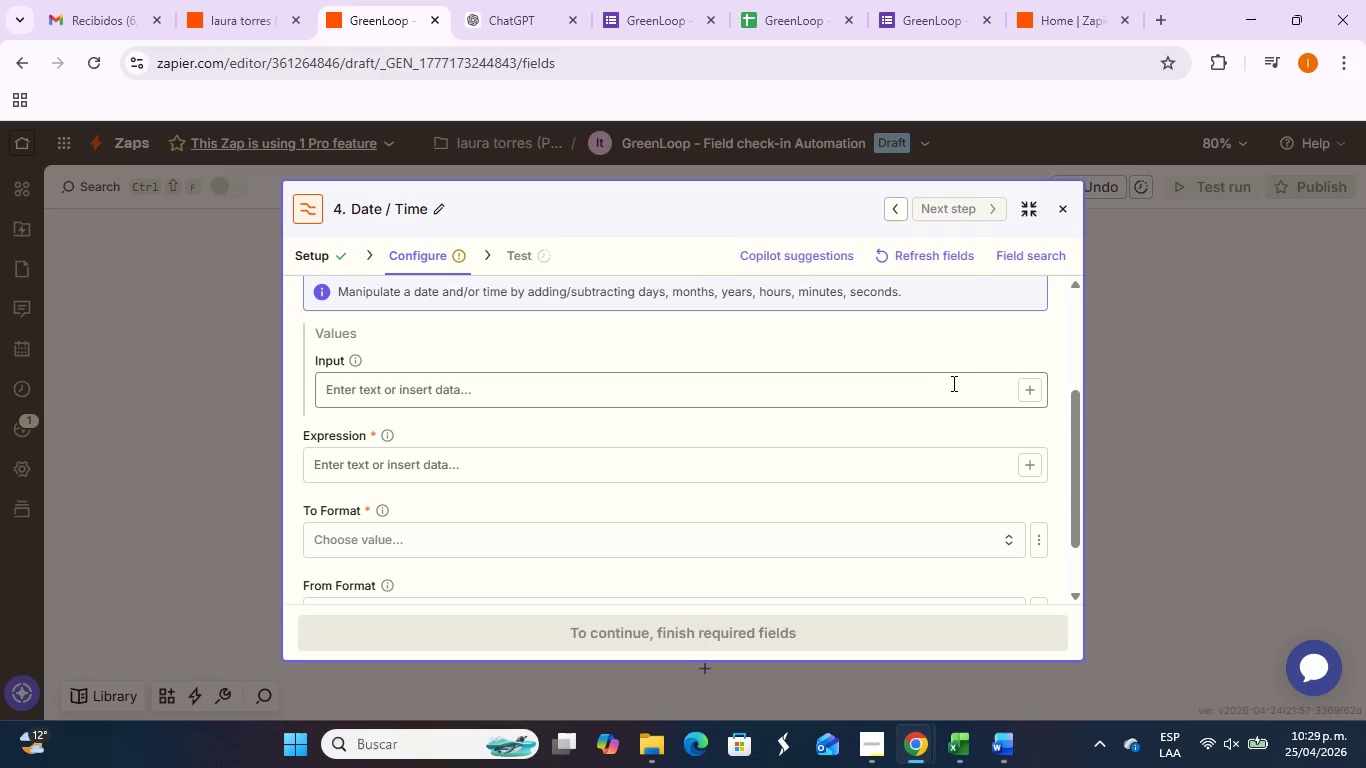 
left_click([1031, 389])
 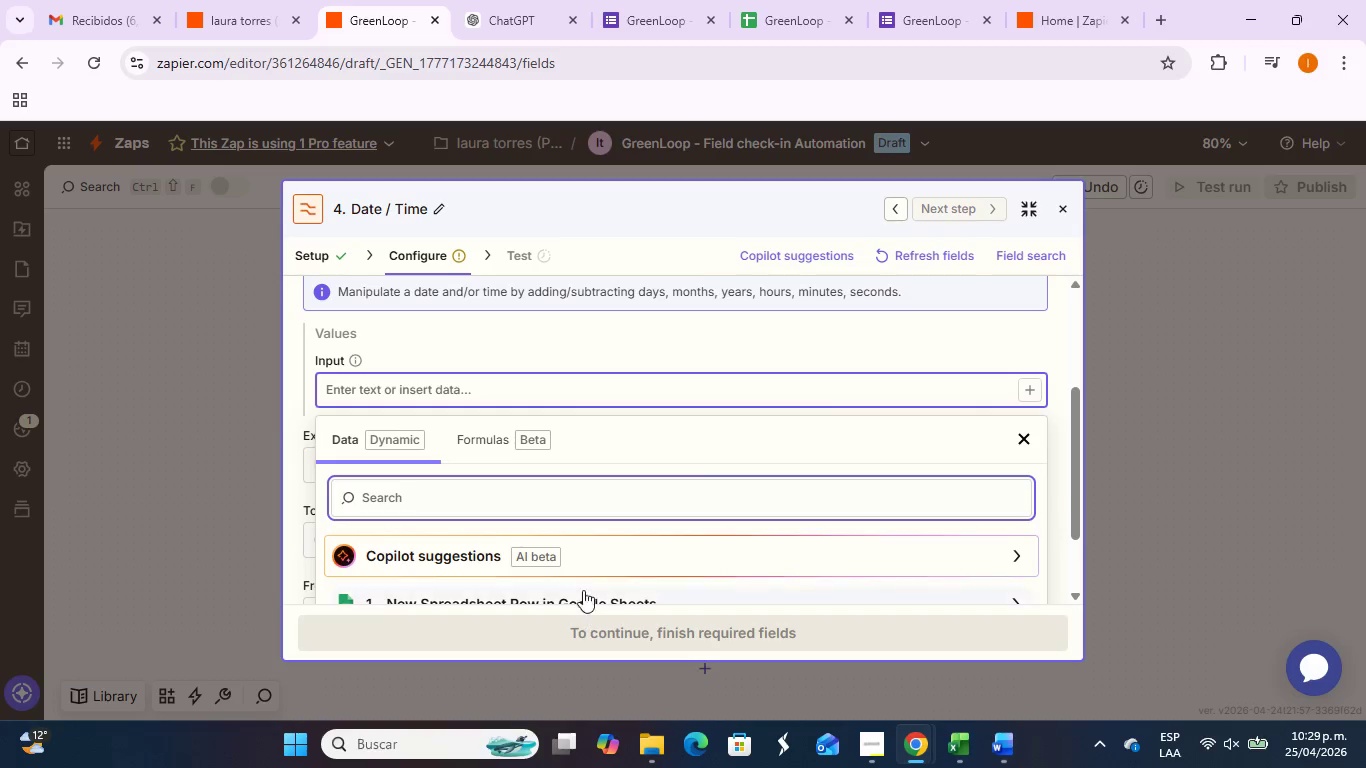 
scroll: coordinate [592, 540], scroll_direction: down, amount: 3.0
 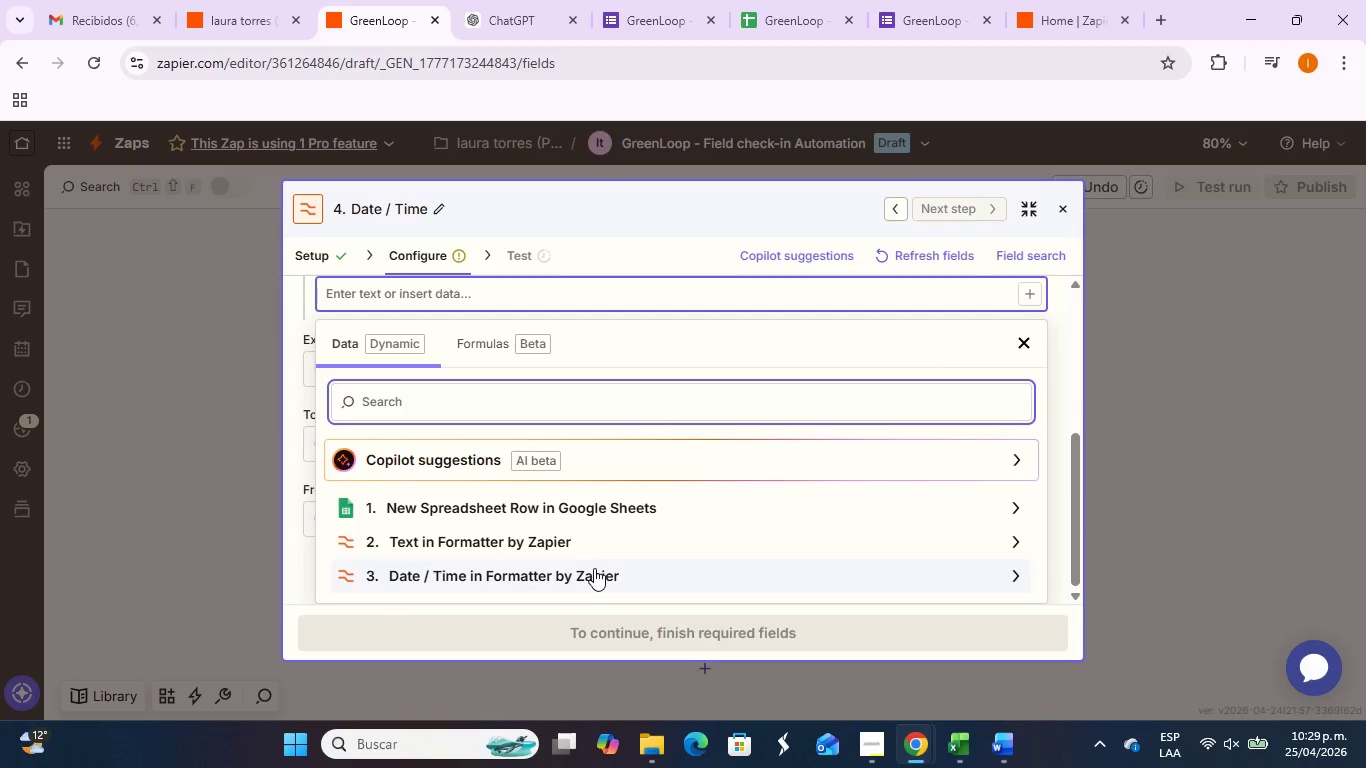 
left_click([594, 569])
 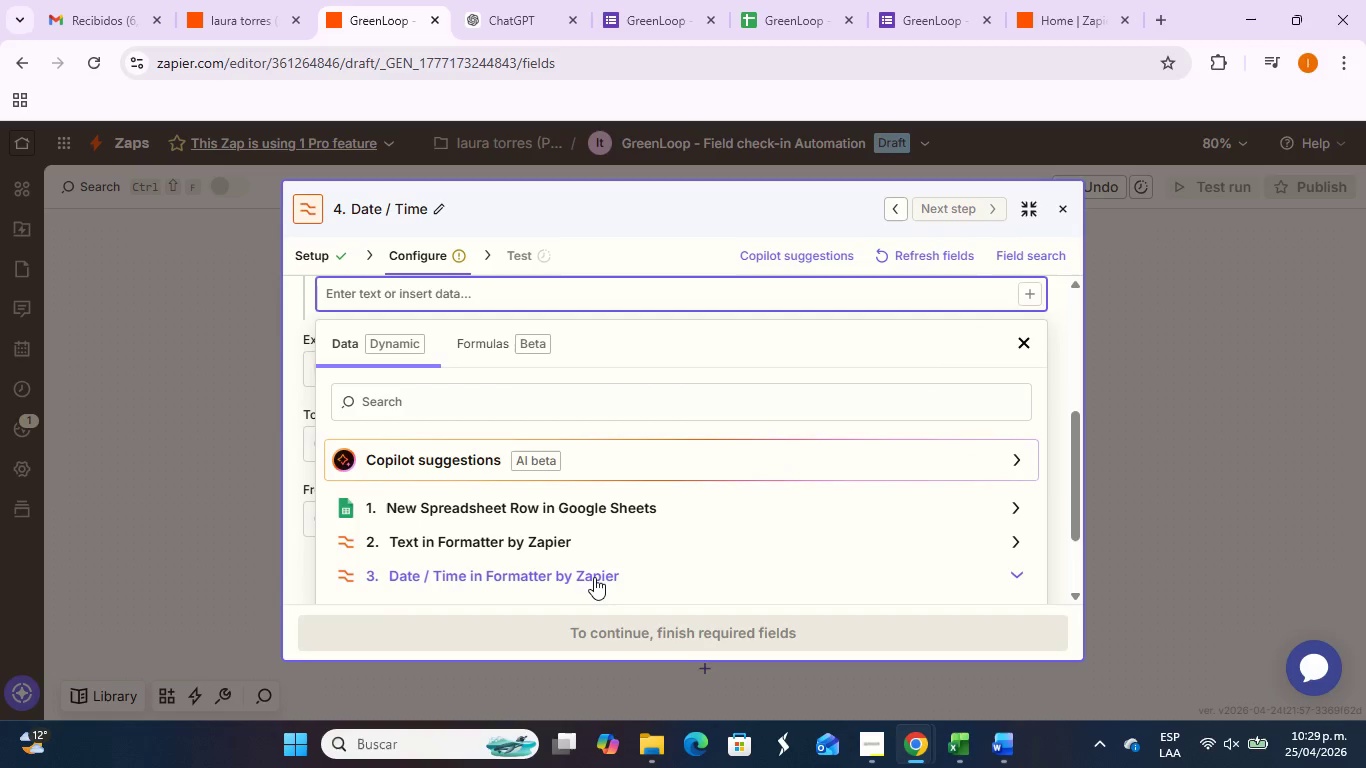 
wait(6.36)
 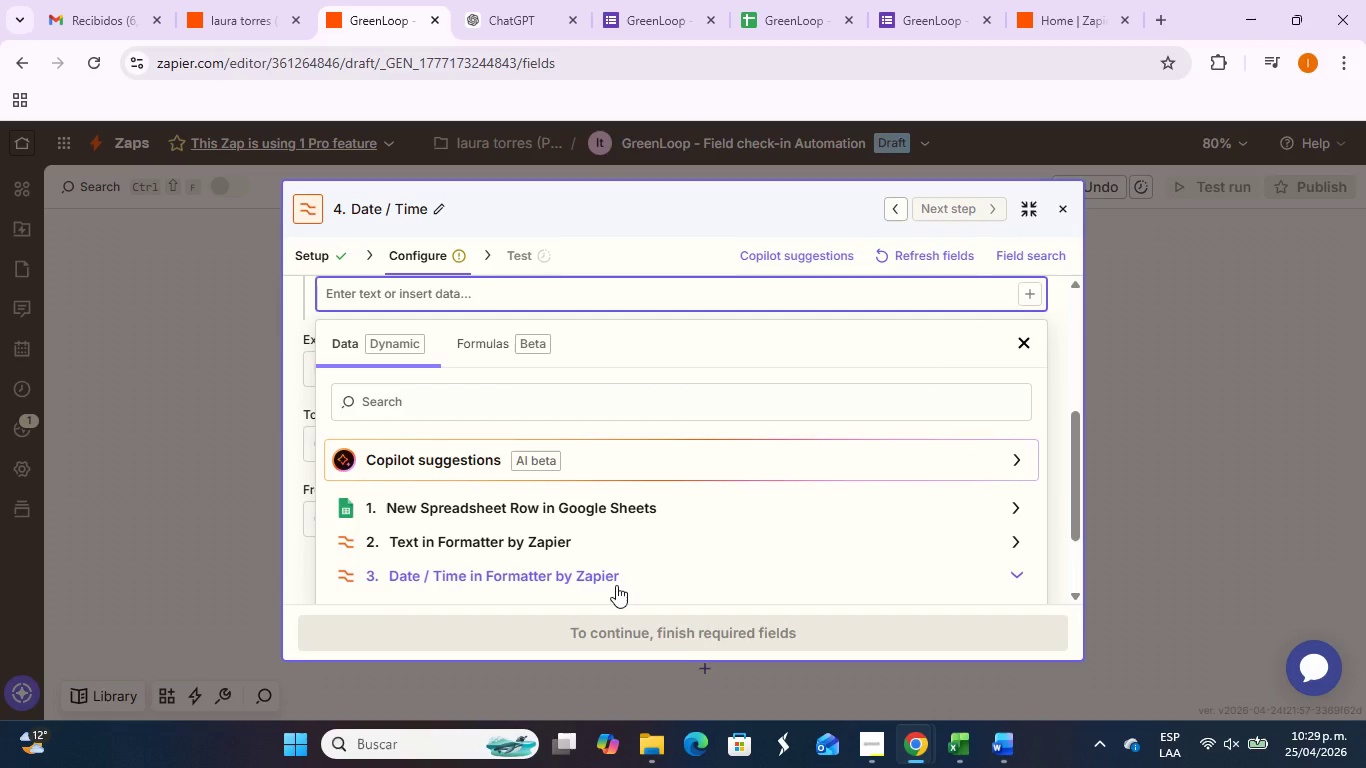 
scroll: coordinate [561, 491], scroll_direction: down, amount: 6.0
 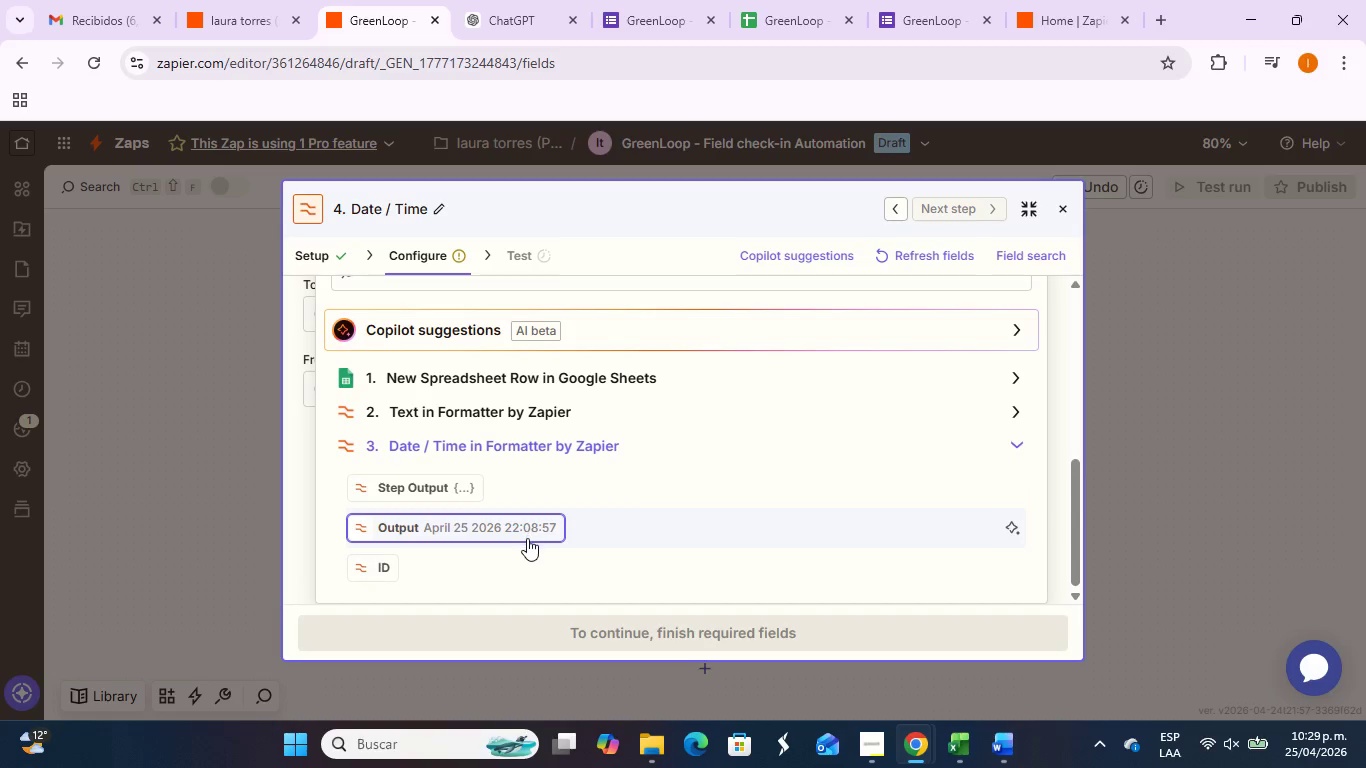 
left_click([527, 533])
 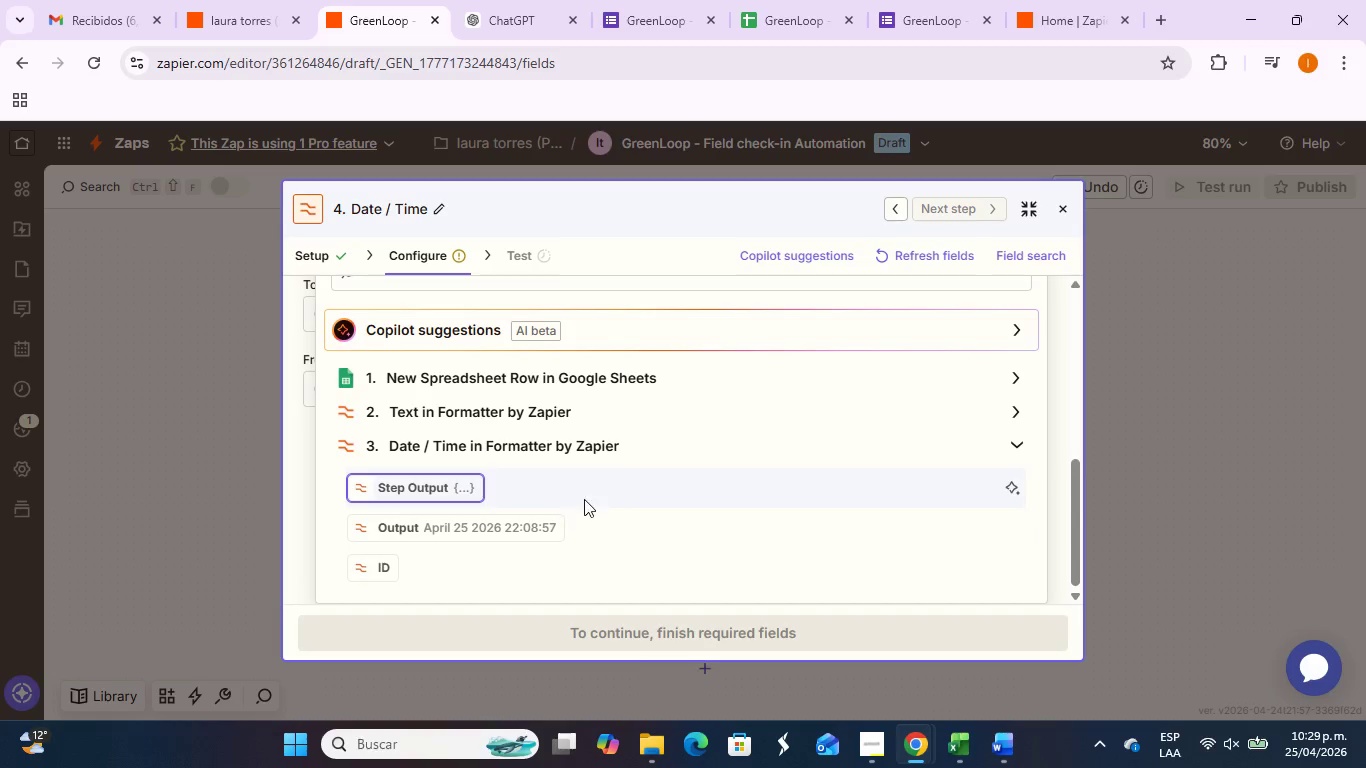 
scroll: coordinate [598, 490], scroll_direction: up, amount: 2.0
 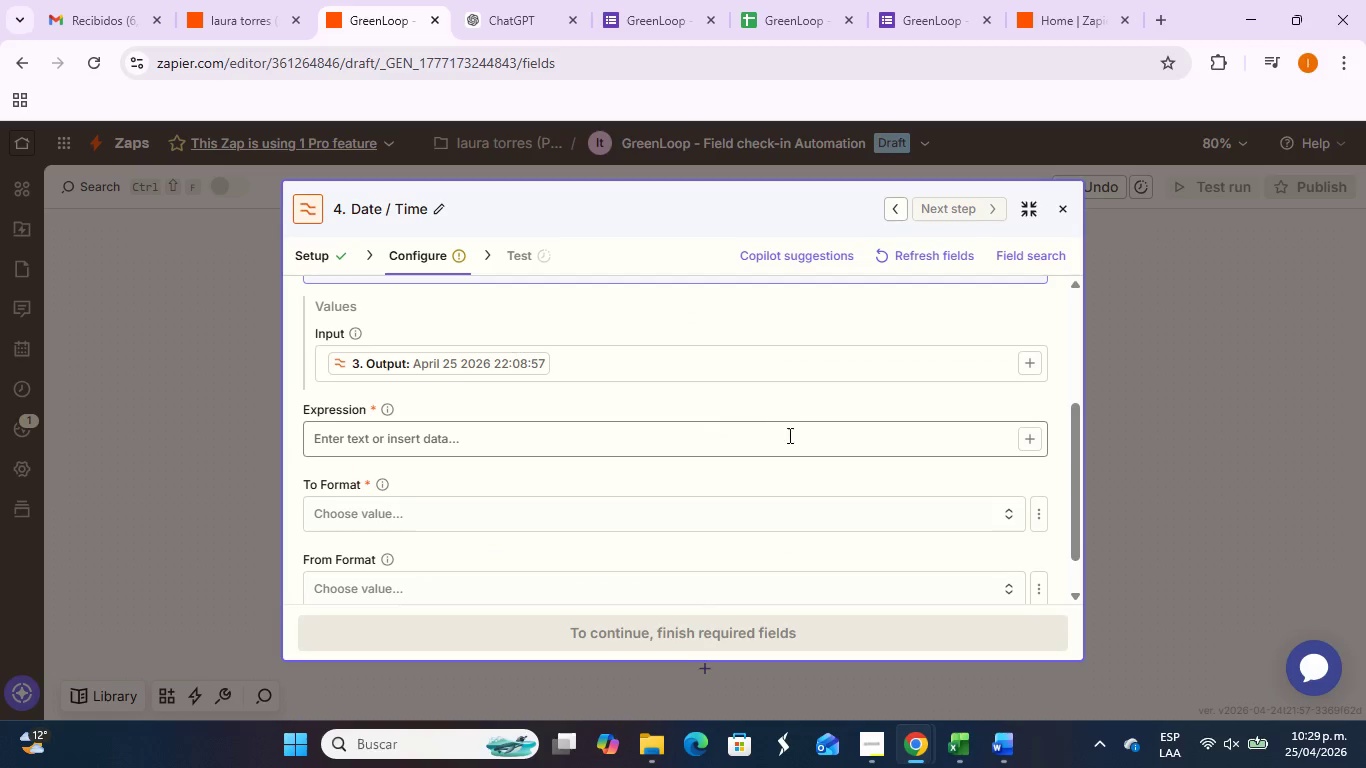 
left_click([807, 431])
 